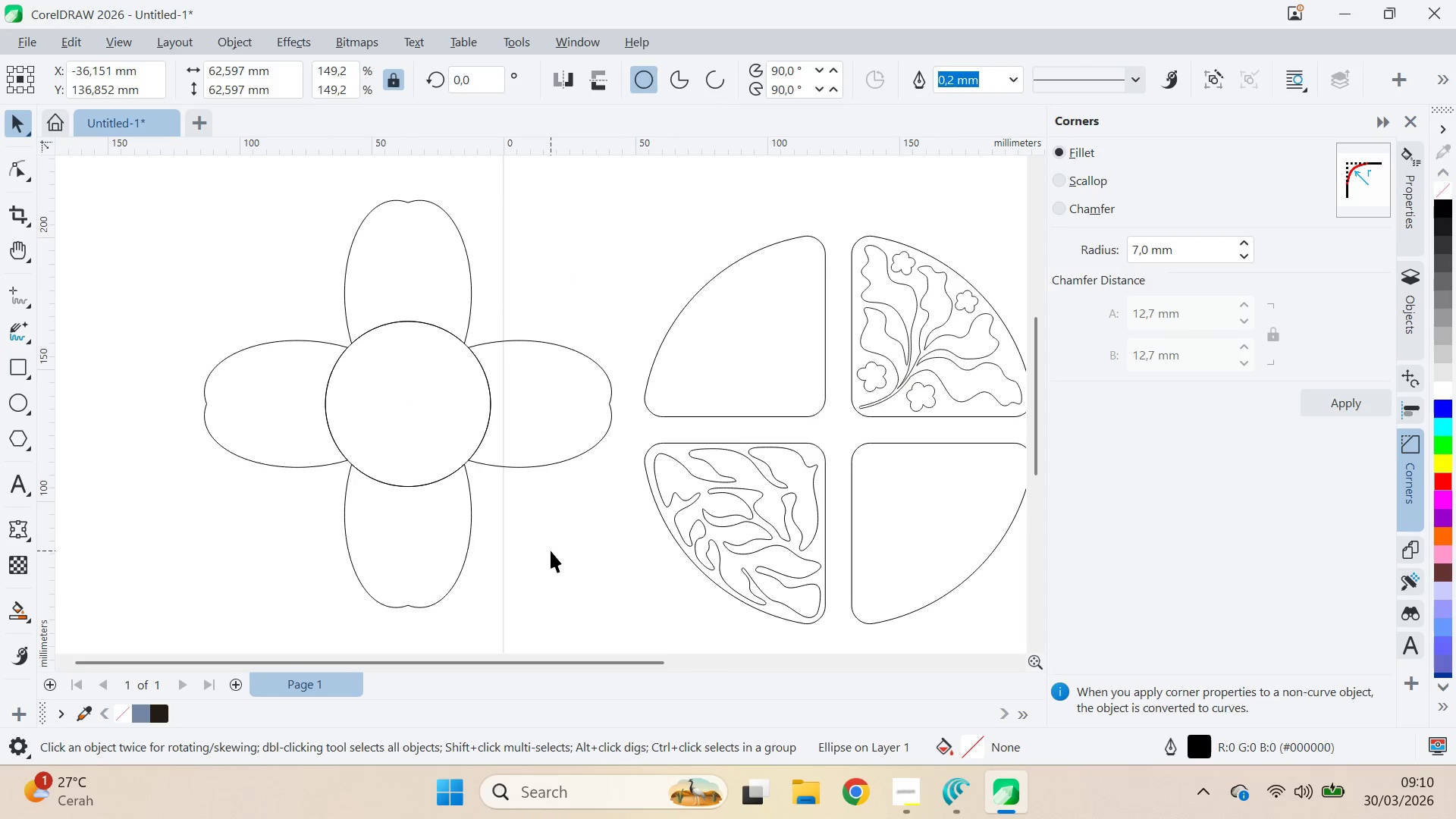 
key(Control+Z)
 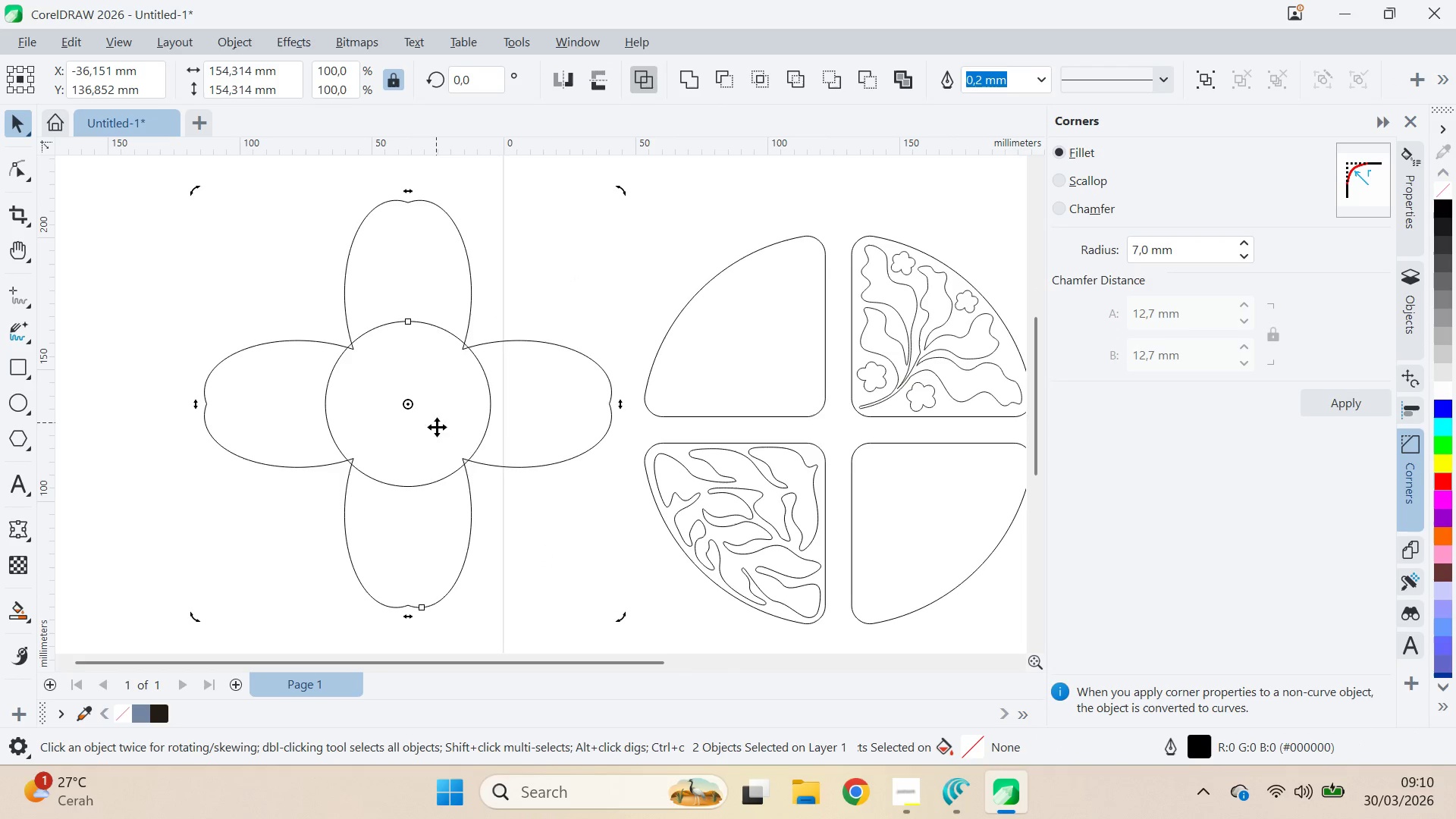 
double_click([529, 547])
 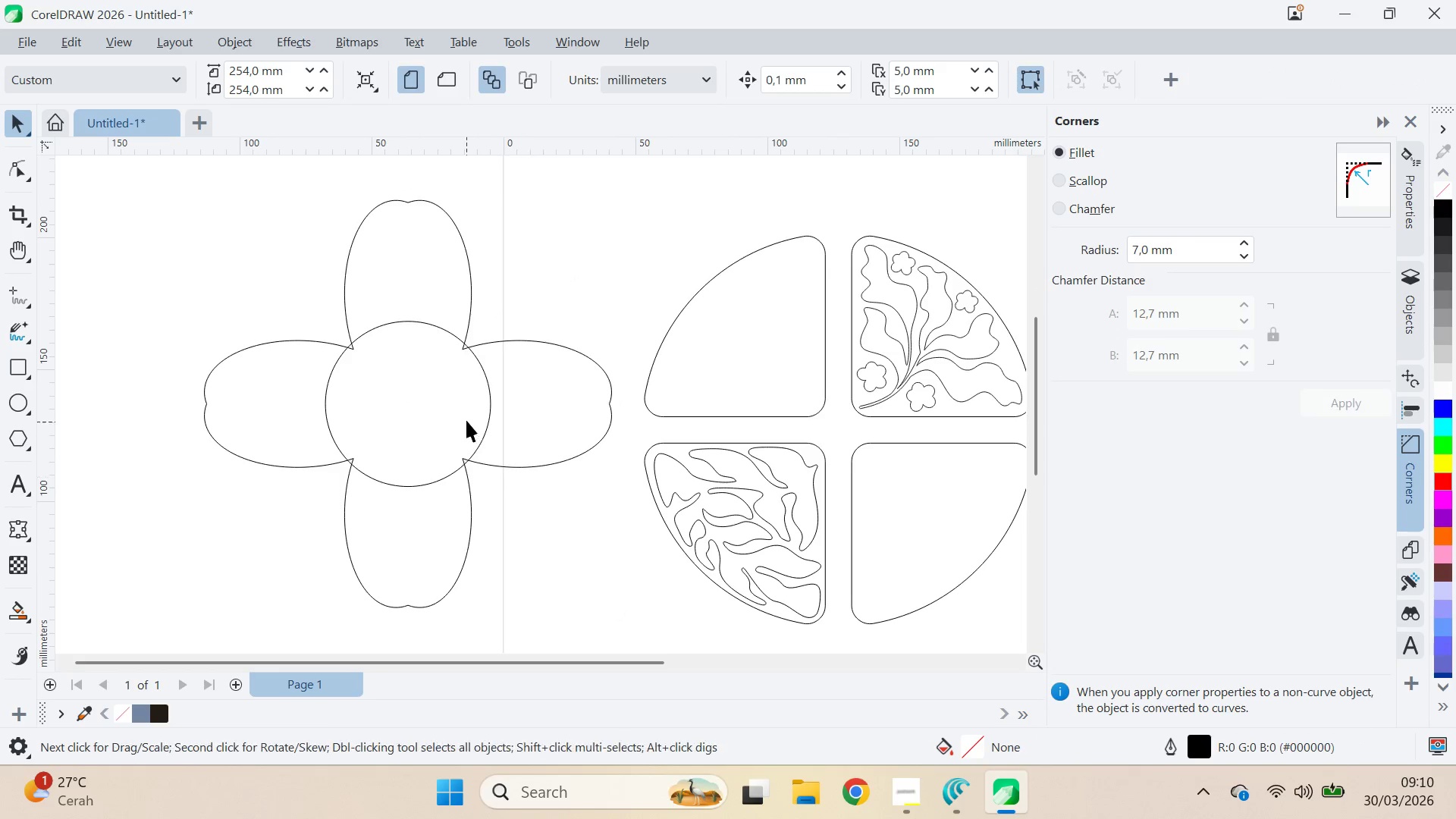 
triple_click([467, 419])
 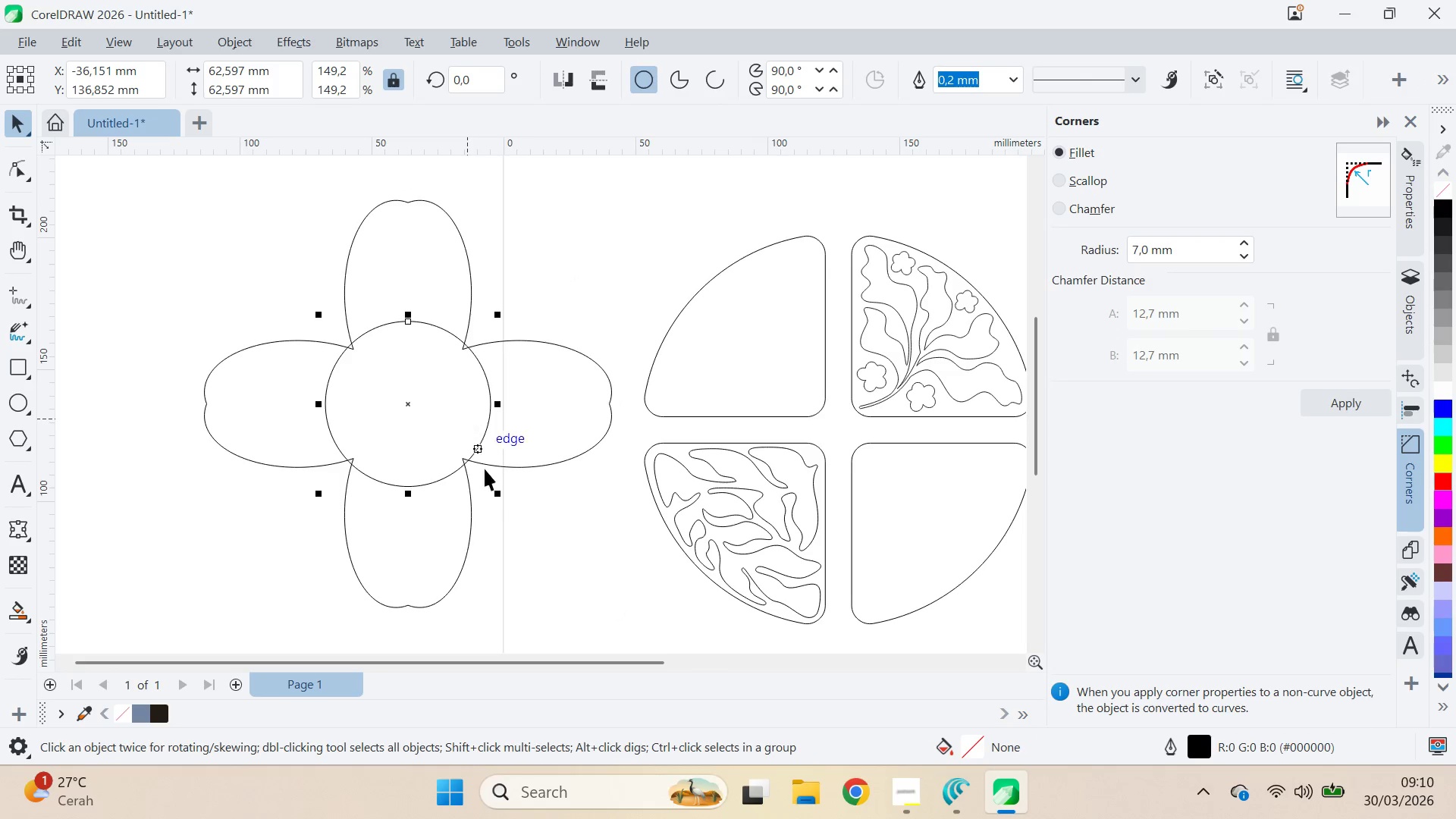 
hold_key(key=ShiftLeft, duration=0.84)
left_click_drag(start_coordinate=[497, 497], to_coordinate=[515, 511])
 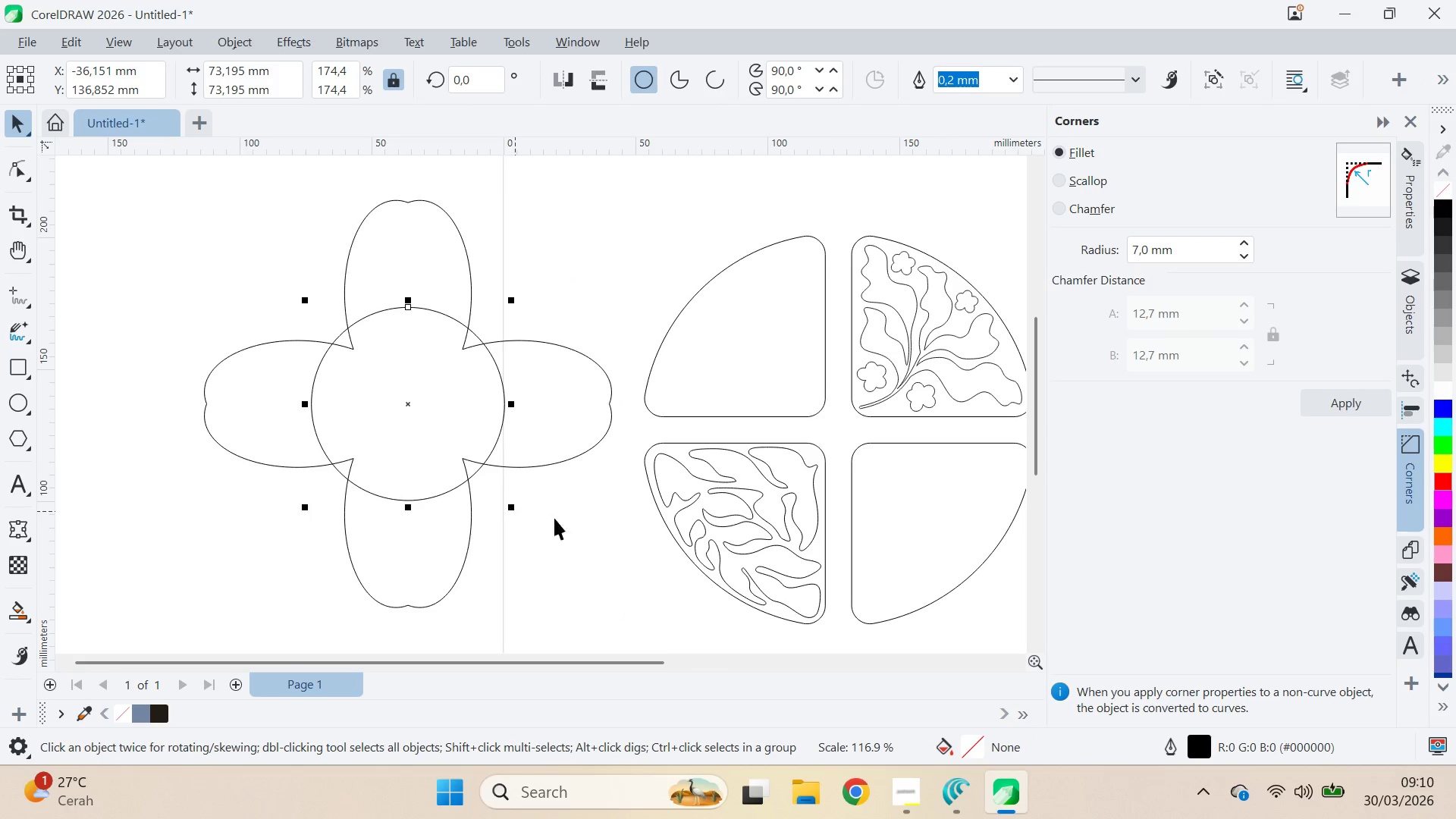 
hold_key(key=ShiftLeft, duration=0.5)
left_click([554, 433])
 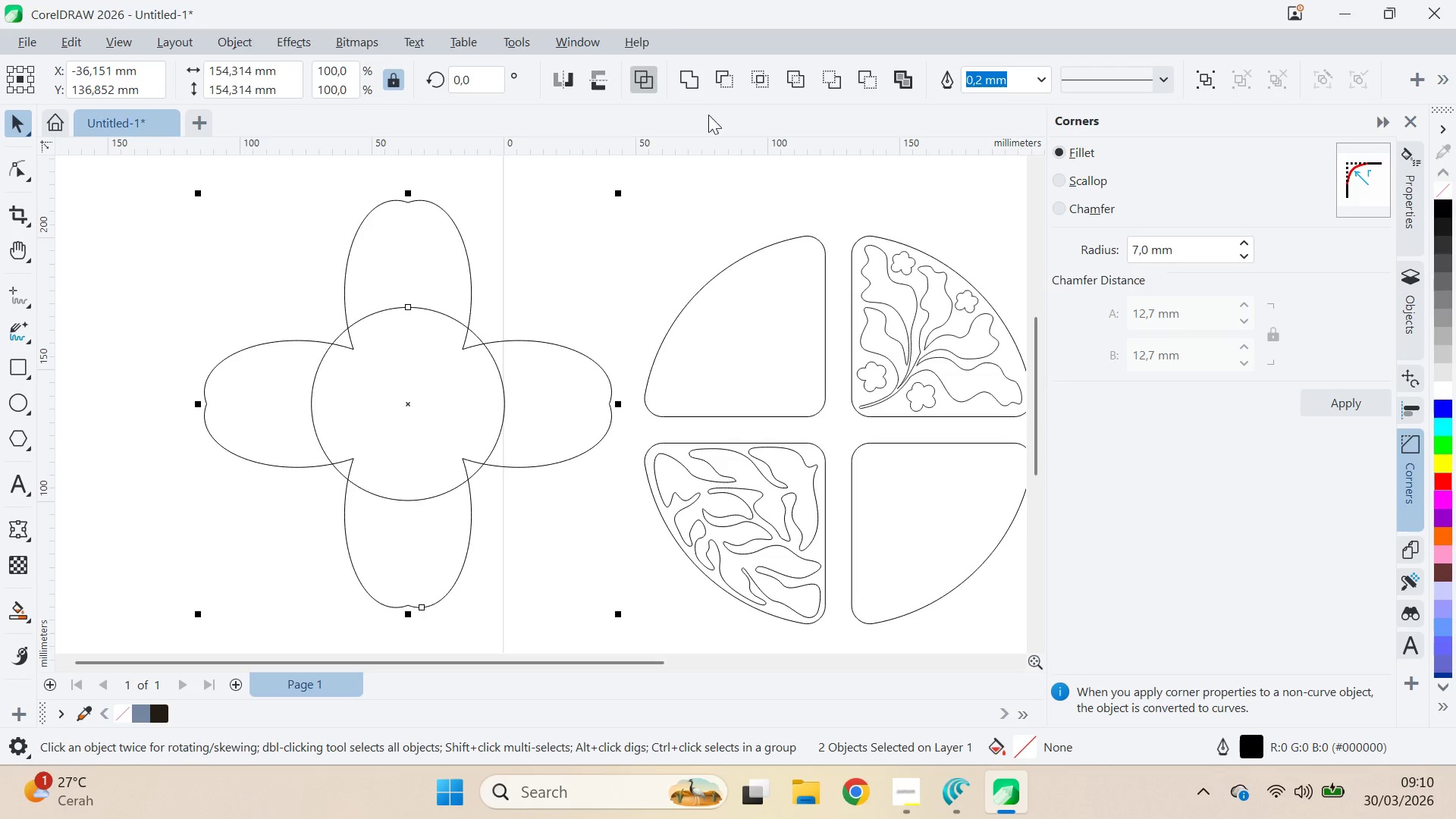 
left_click([723, 85])
 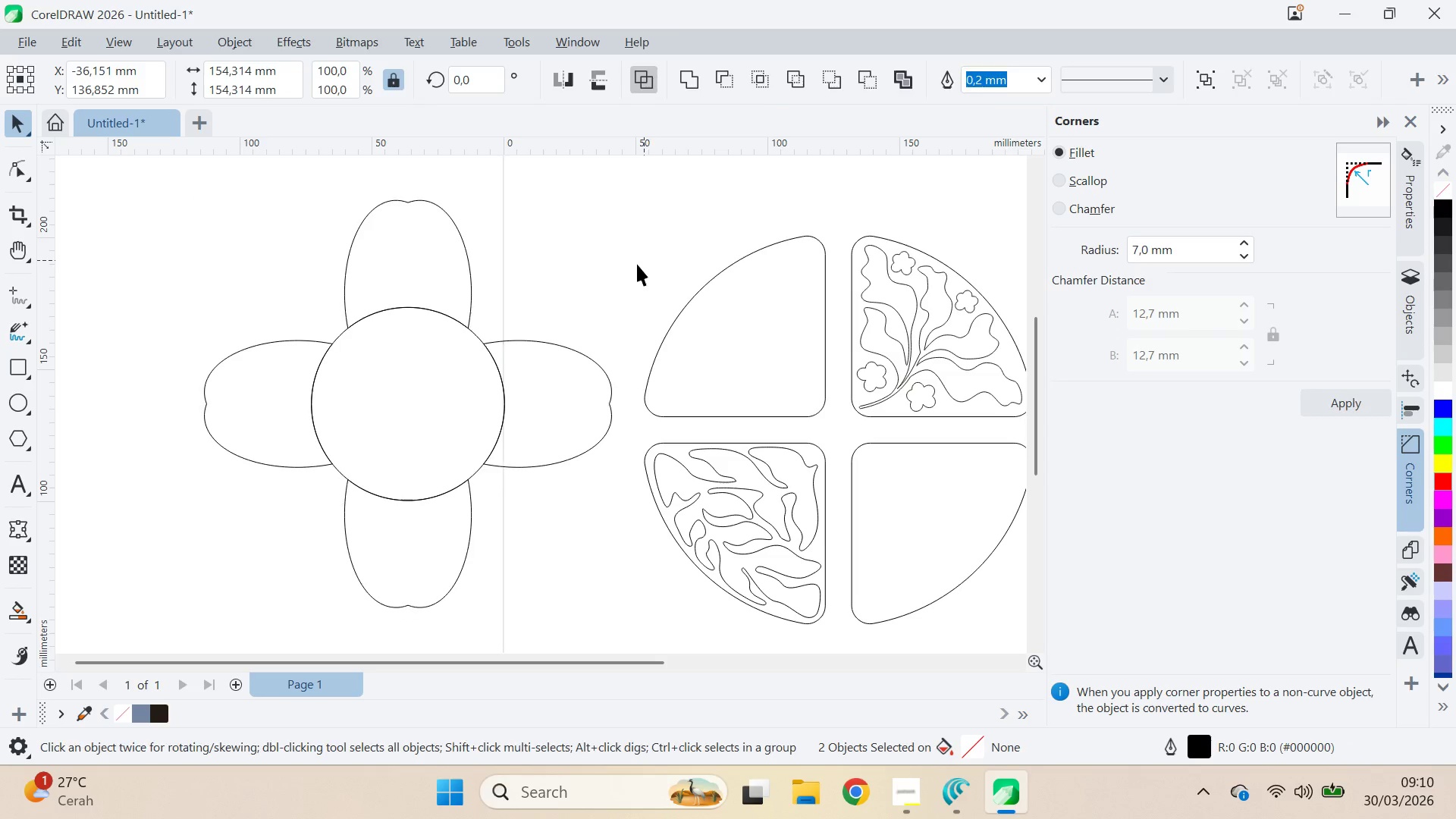 
triple_click([405, 409])
 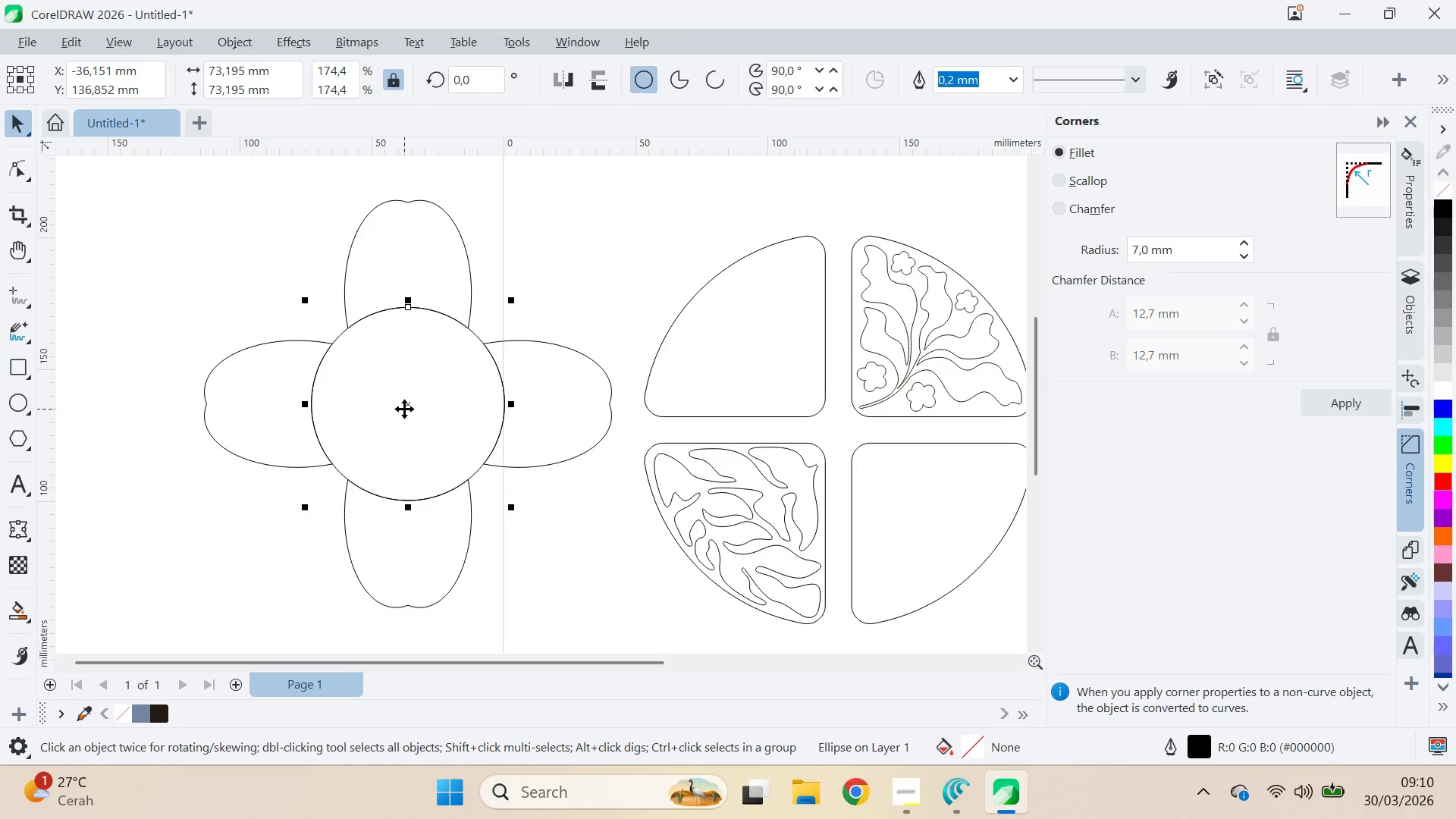 
key(Delete)
 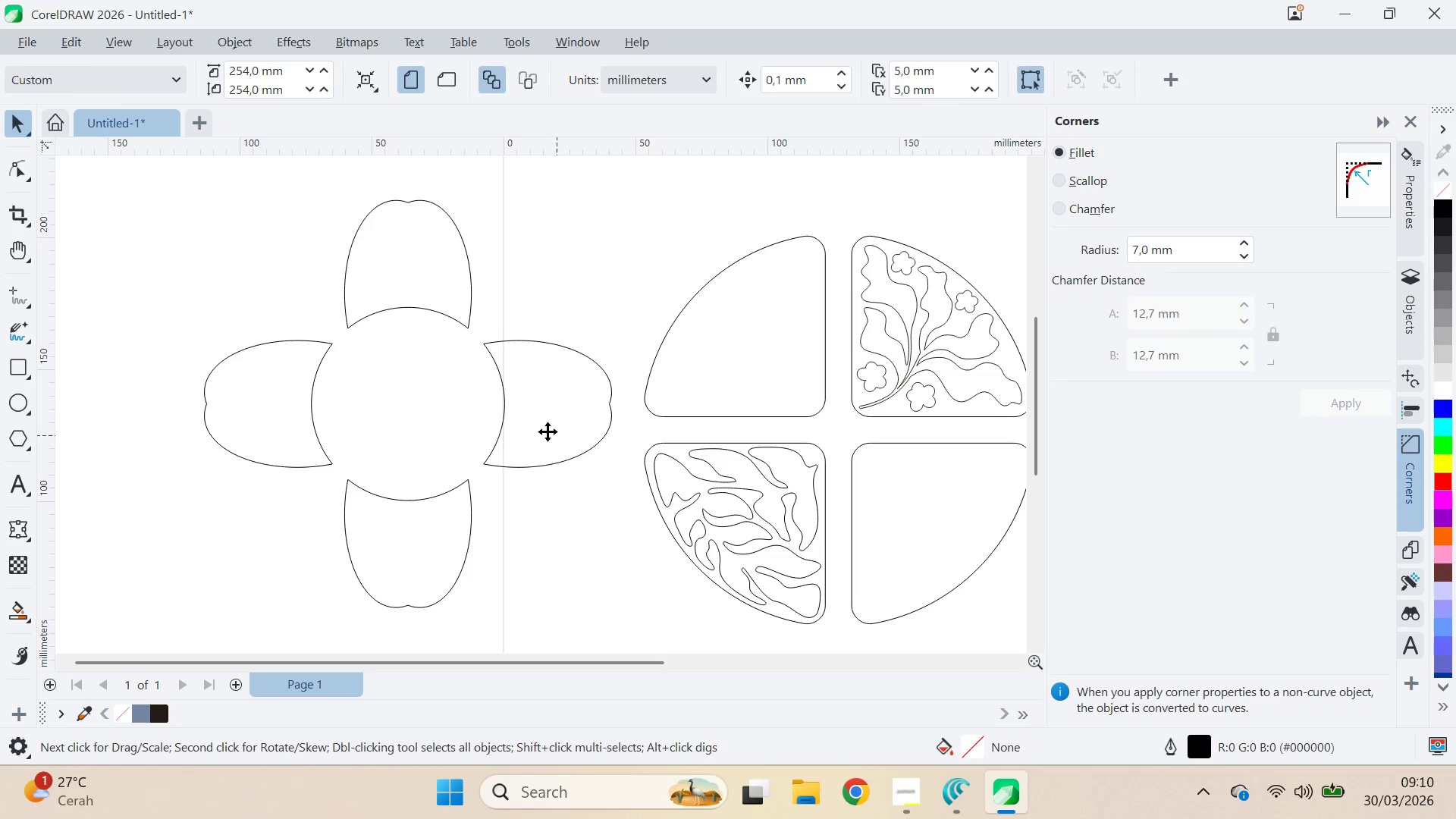 
hold_key(key=ShiftLeft, duration=1.5)
left_click_drag(start_coordinate=[620, 611], to_coordinate=[485, 537])
 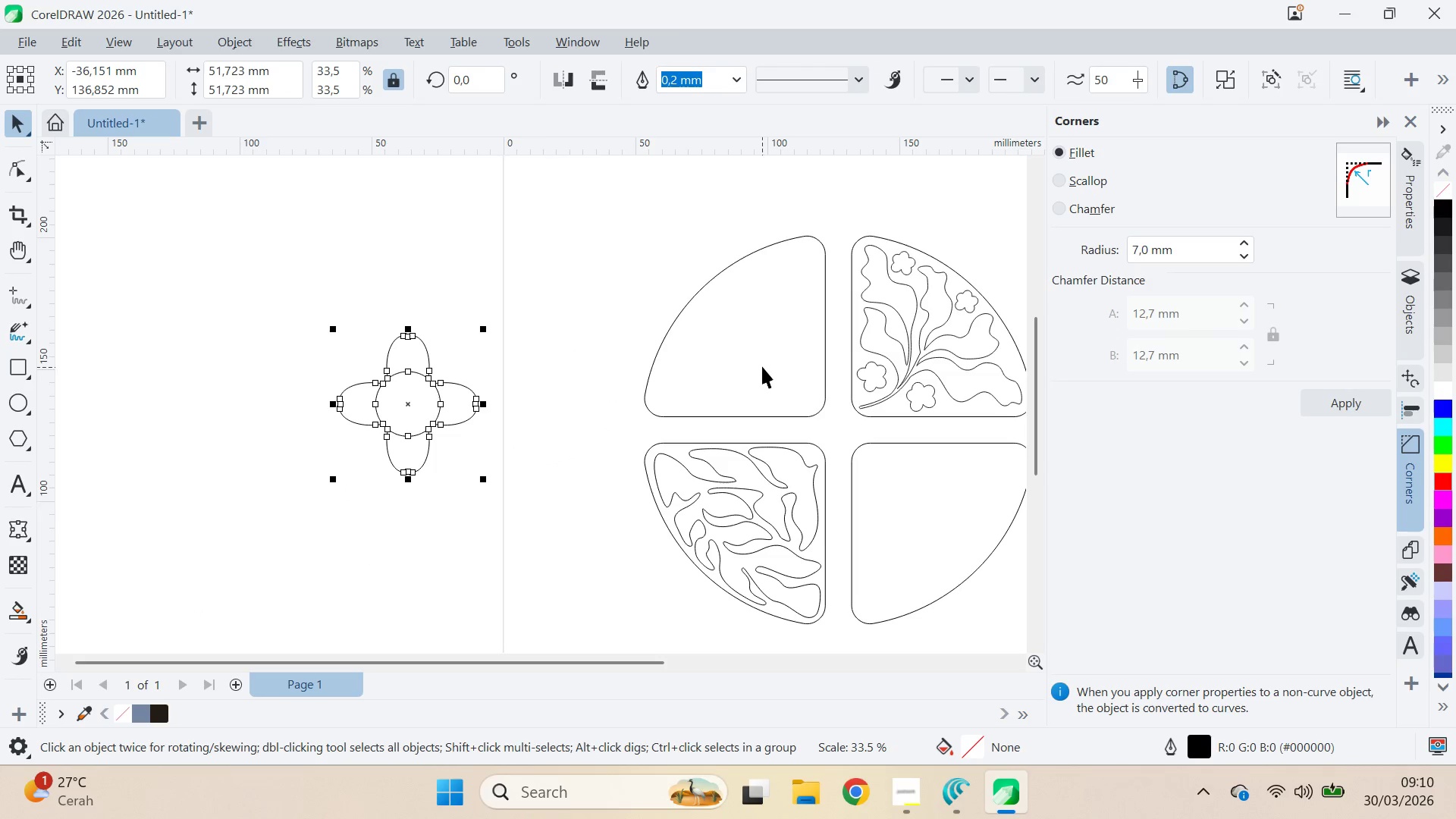 
type(ce)
 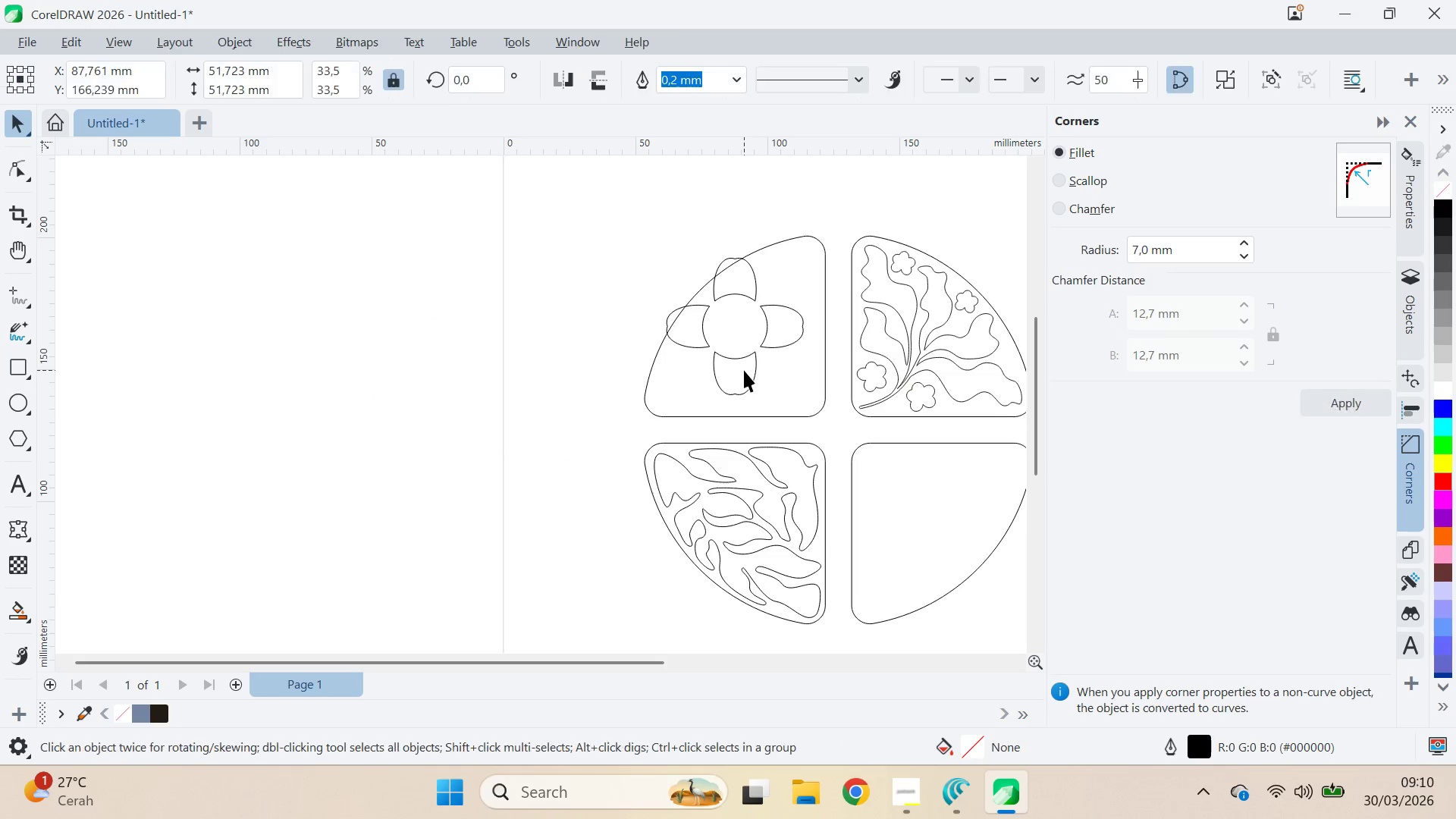 
double_click([735, 378])
 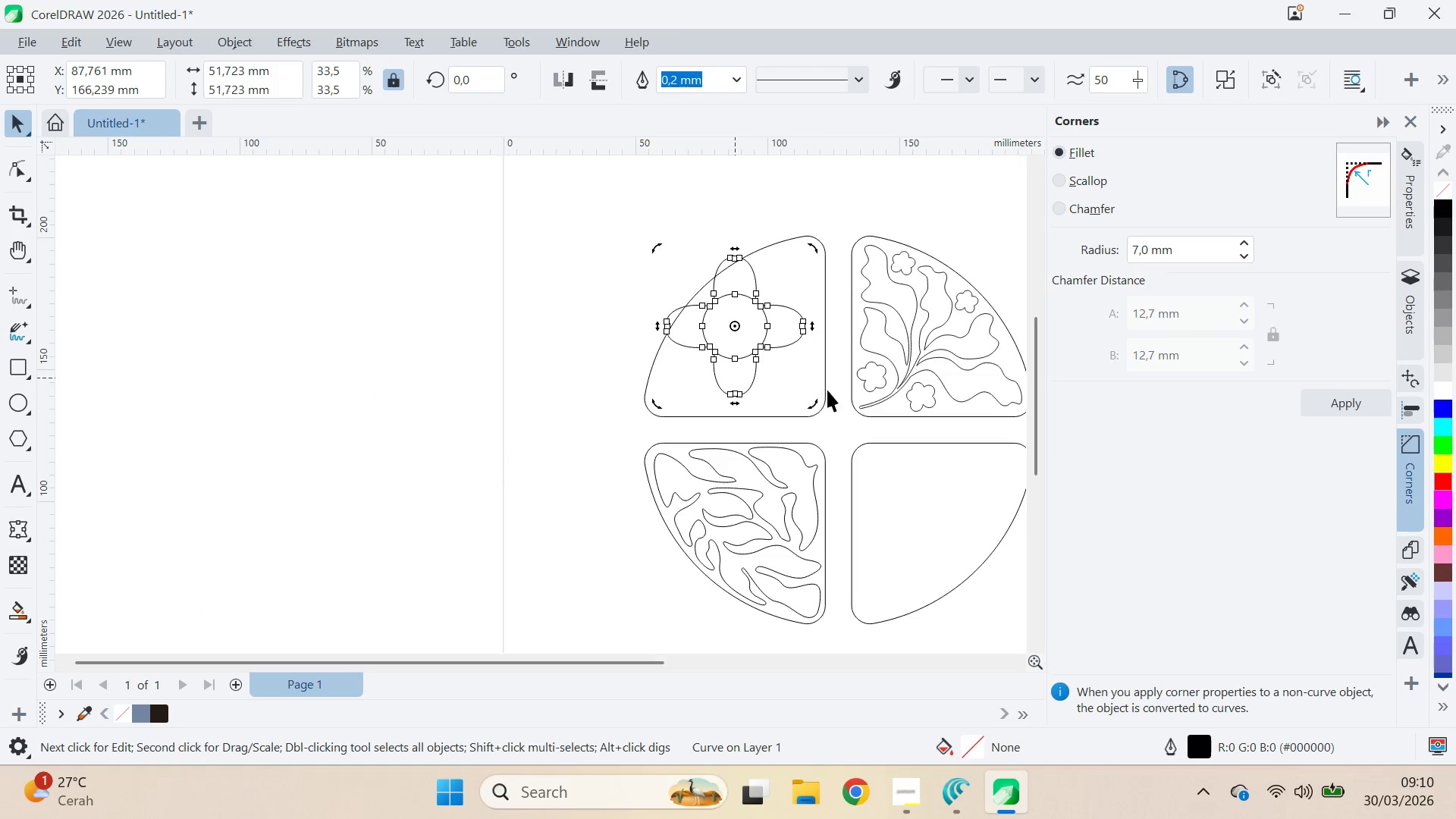 
hold_key(key=ControlLeft, duration=1.5)
left_click_drag(start_coordinate=[811, 410], to_coordinate=[818, 425])
 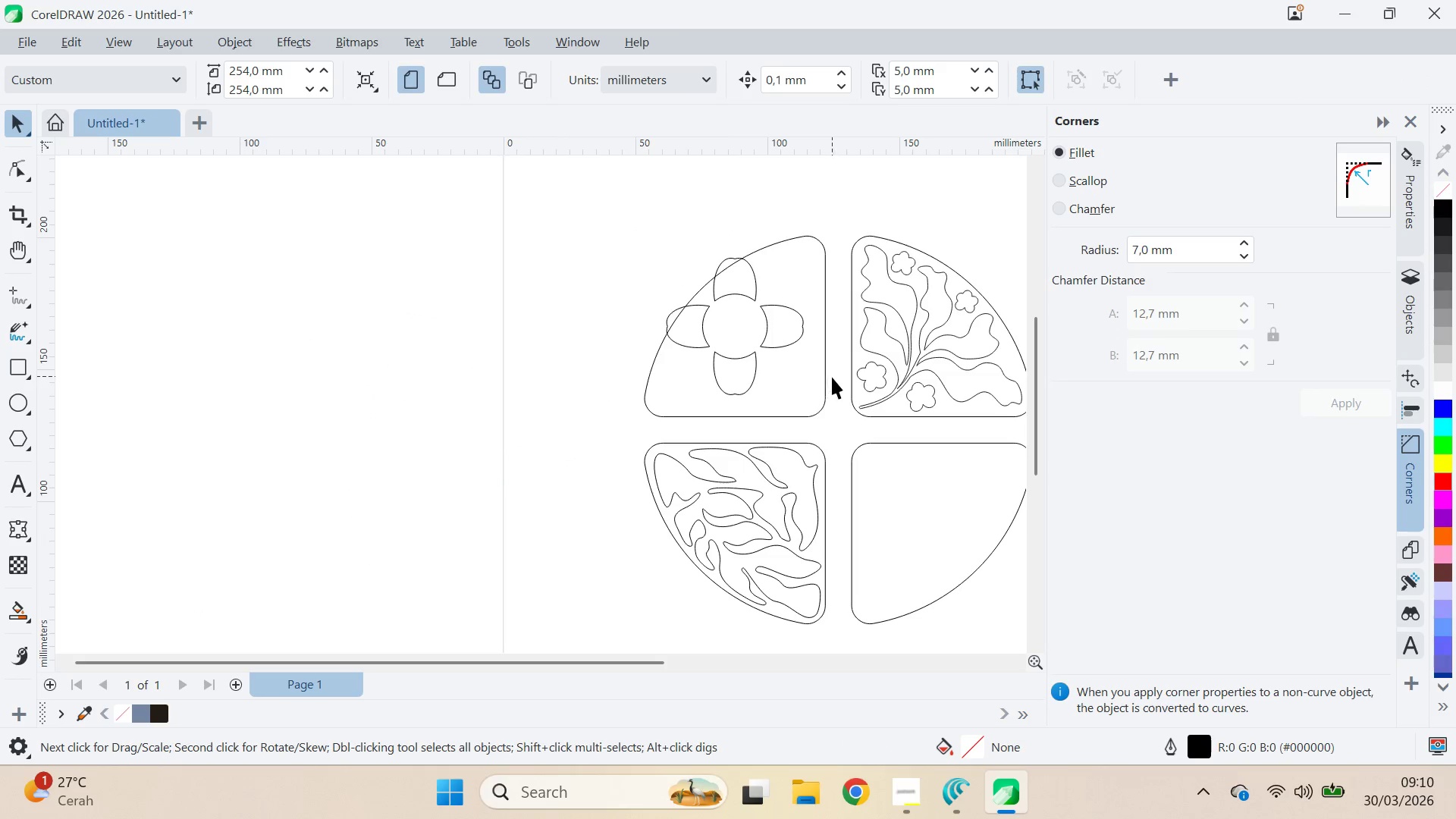 
hold_key(key=ControlLeft, duration=0.58)
 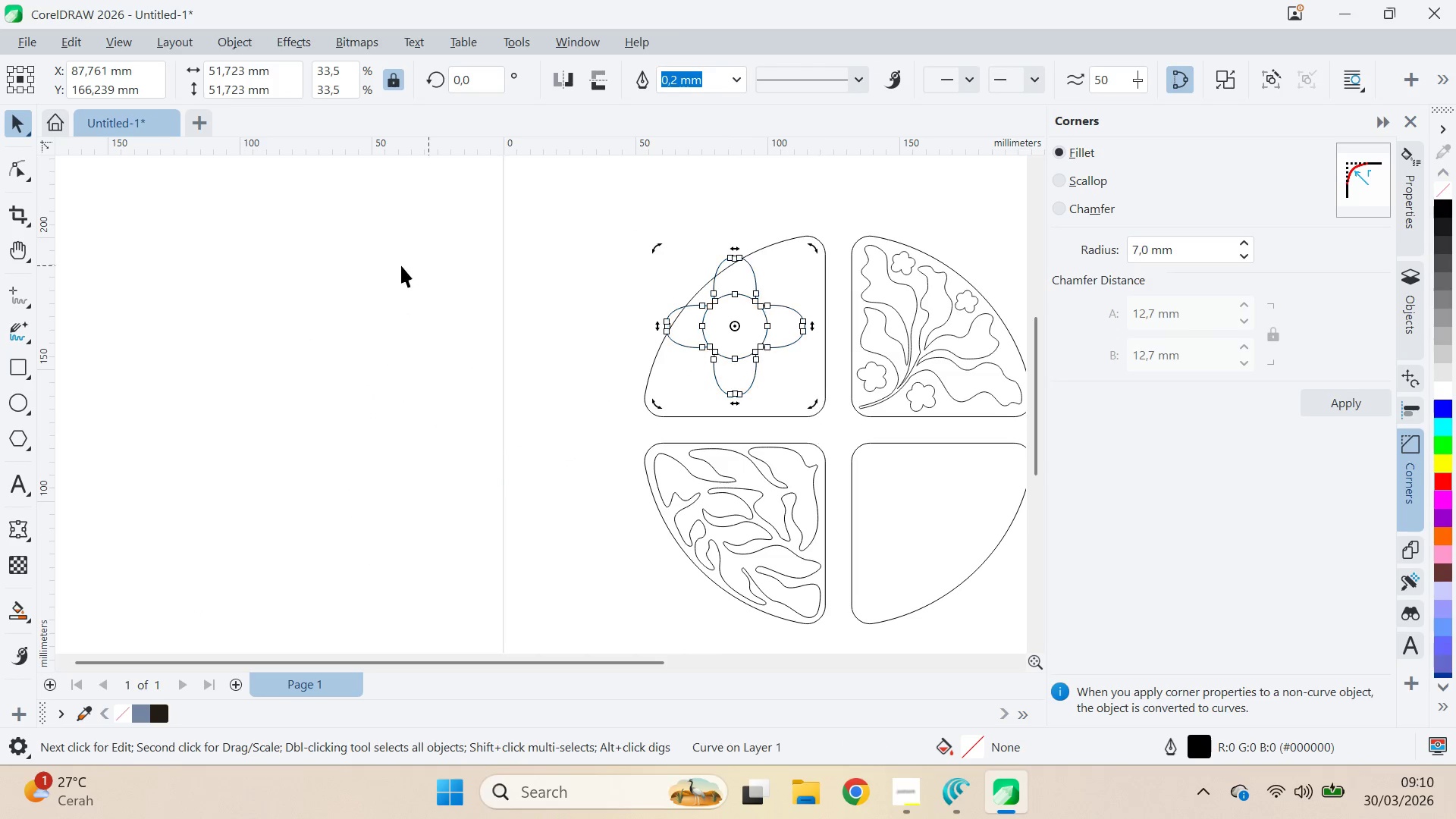 
left_click([401, 265])
 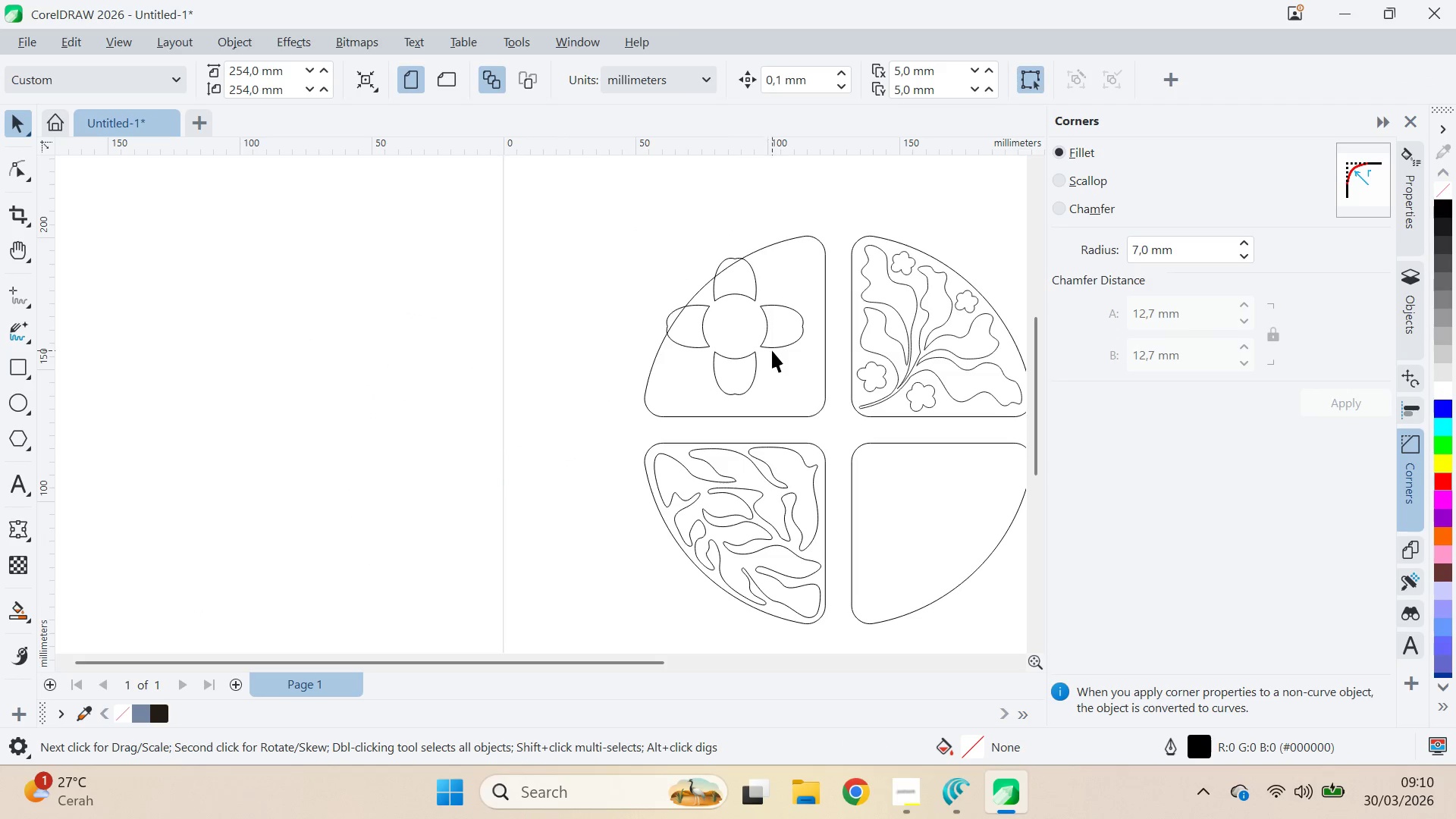 
left_click_drag(start_coordinate=[777, 342], to_coordinate=[791, 362])
 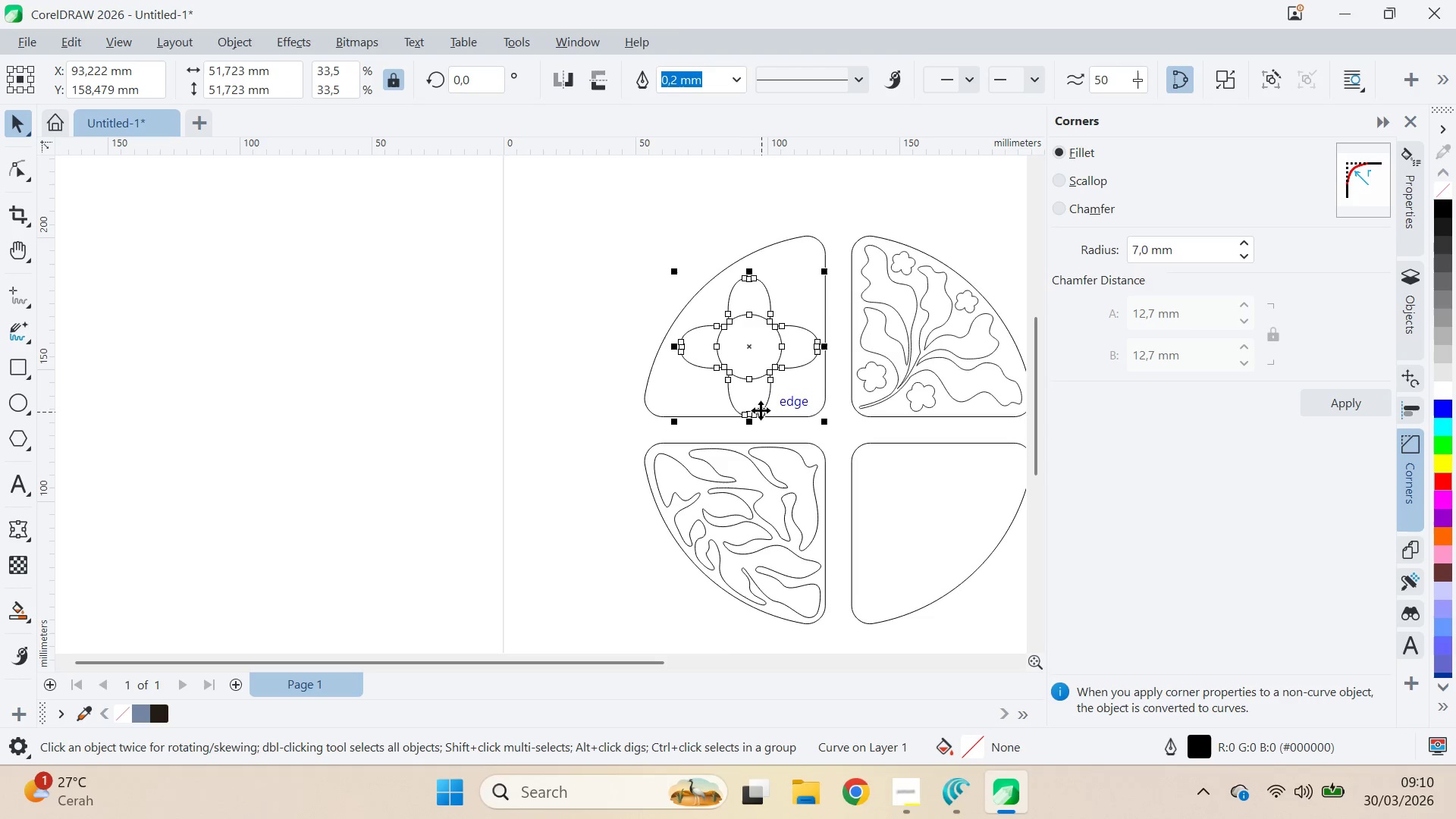 
key(Control+Z)
 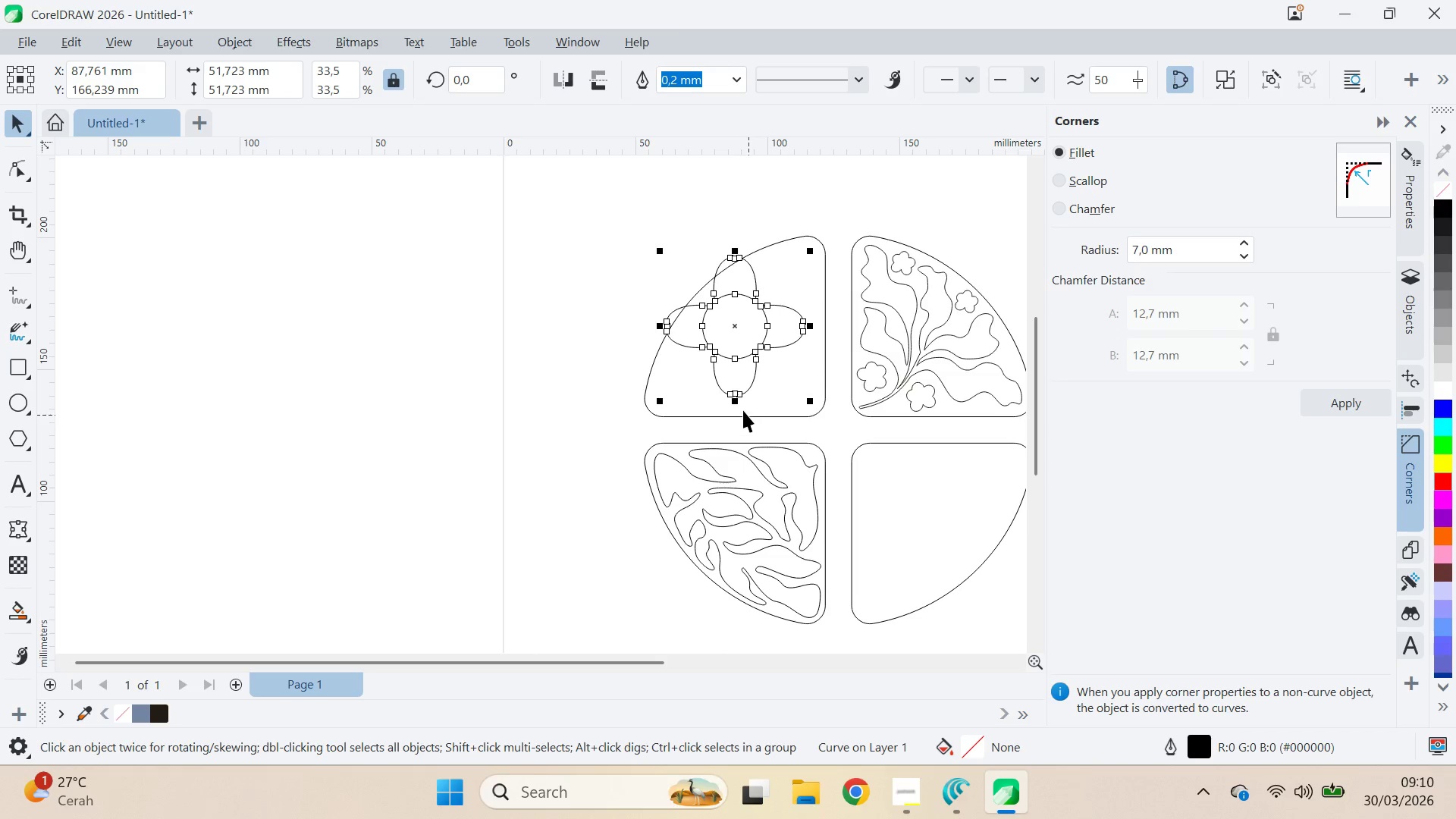 
key(Shift+ShiftLeft)
 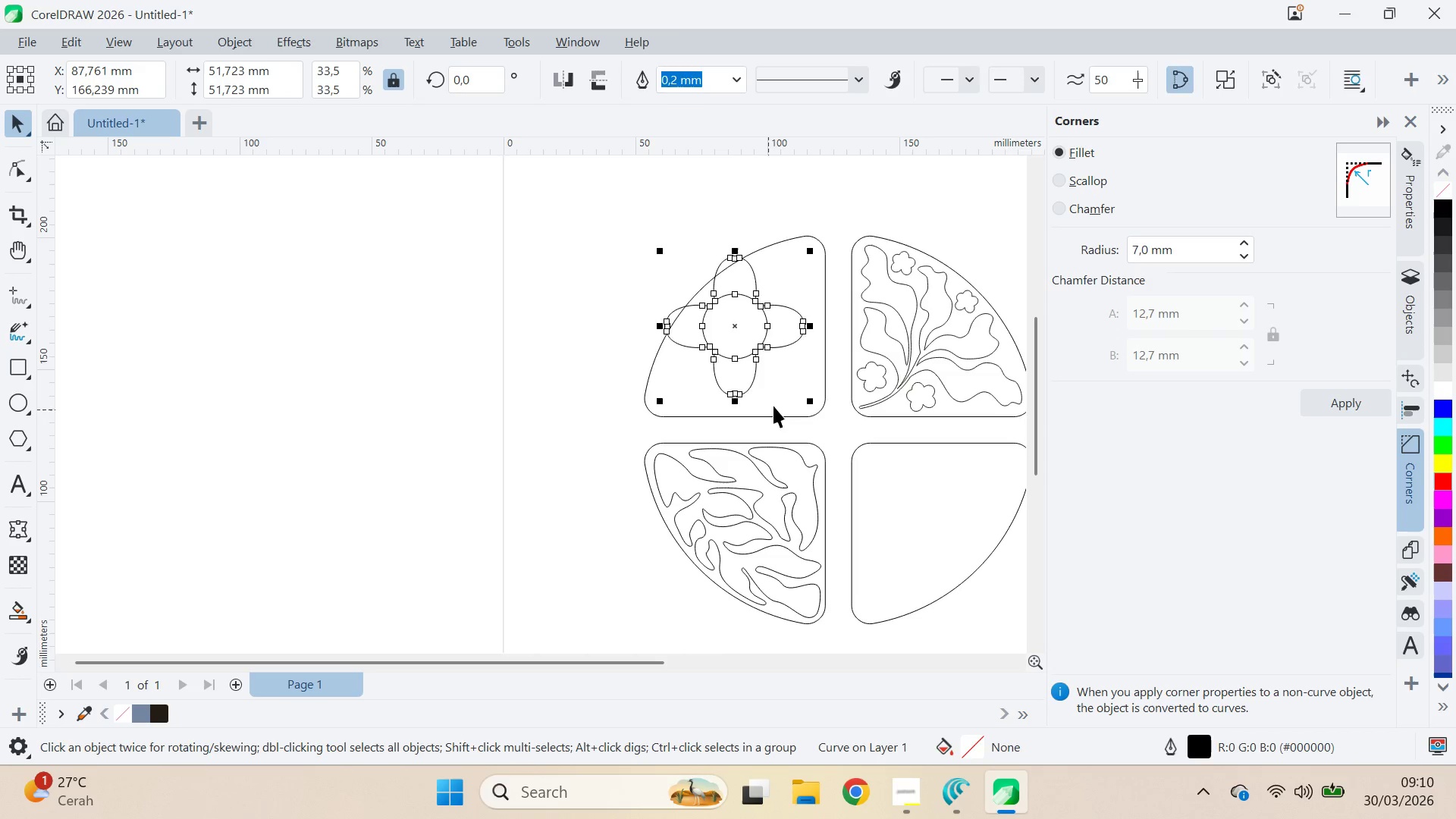 
left_click([774, 405])
 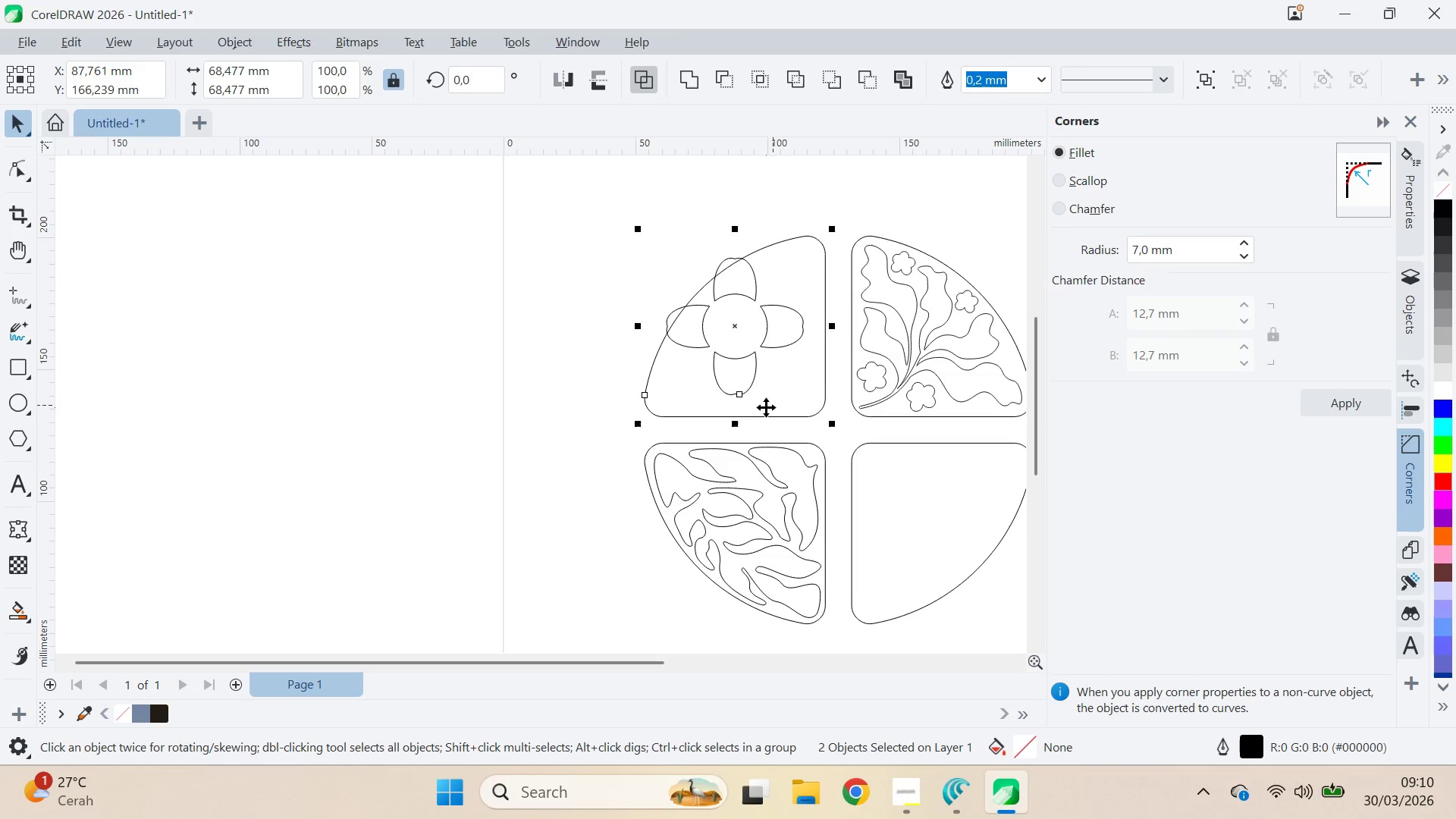 
type(vb)
 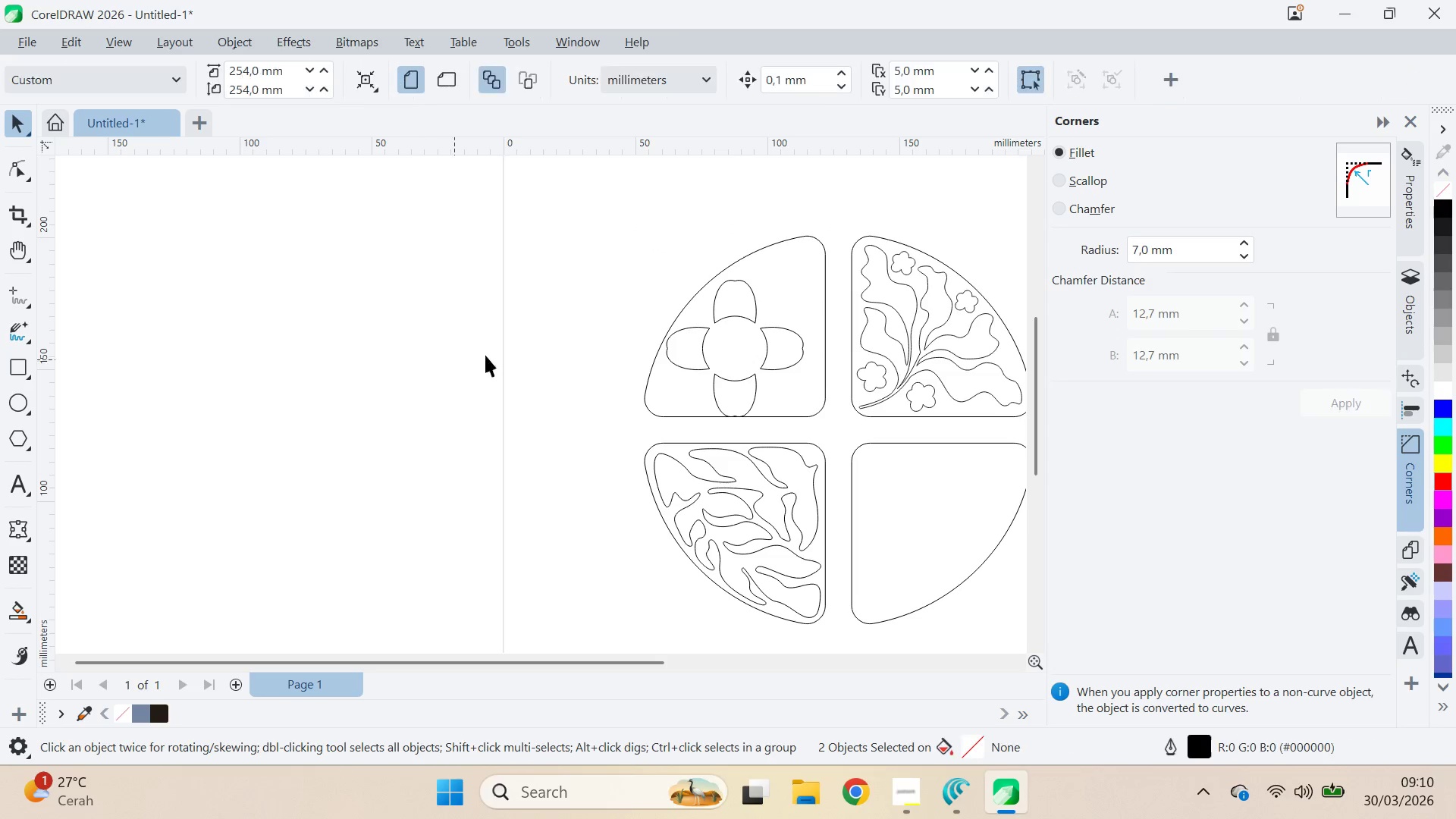 
double_click([769, 344])
 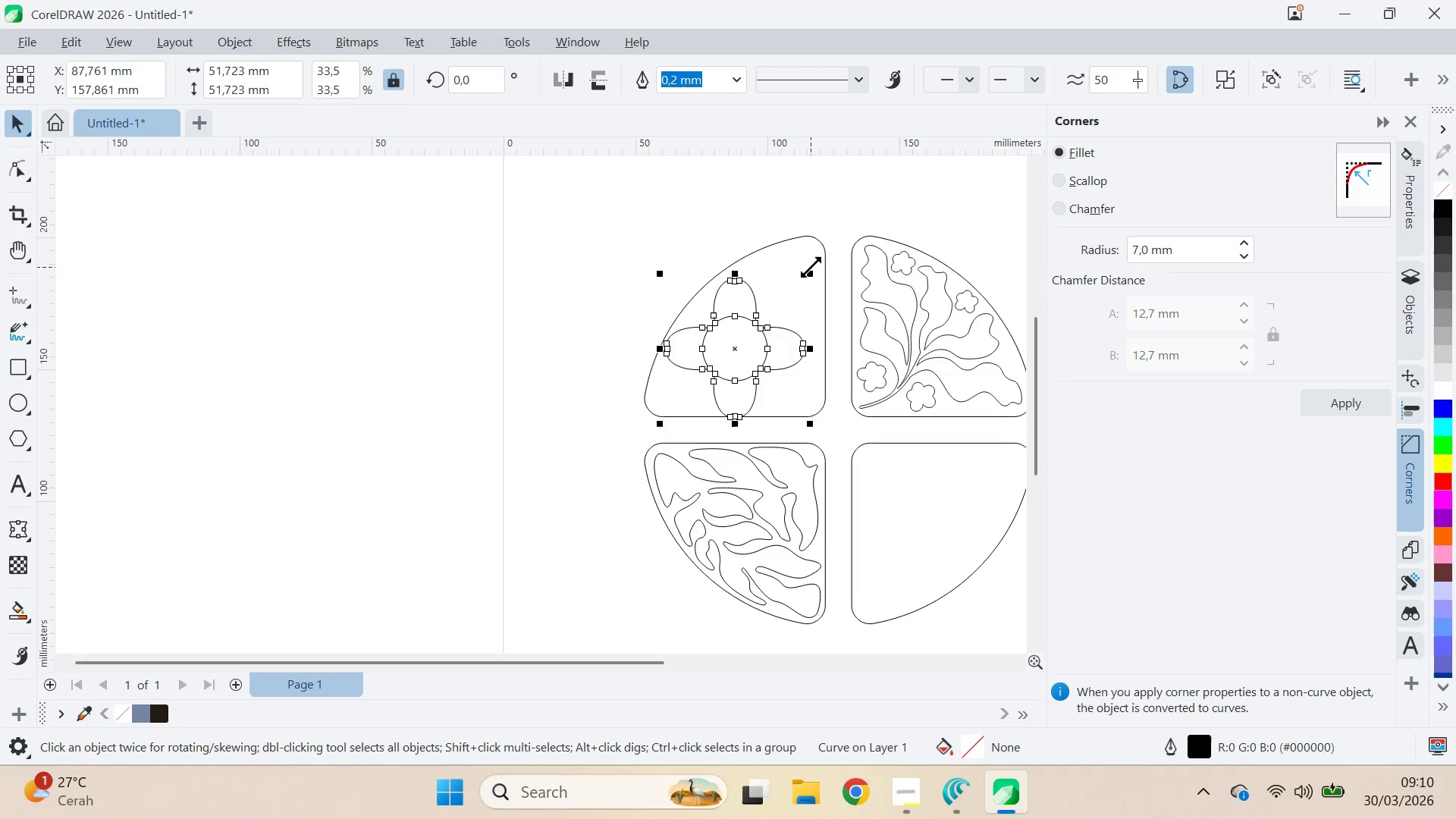 
left_click_drag(start_coordinate=[816, 275], to_coordinate=[837, 247])
 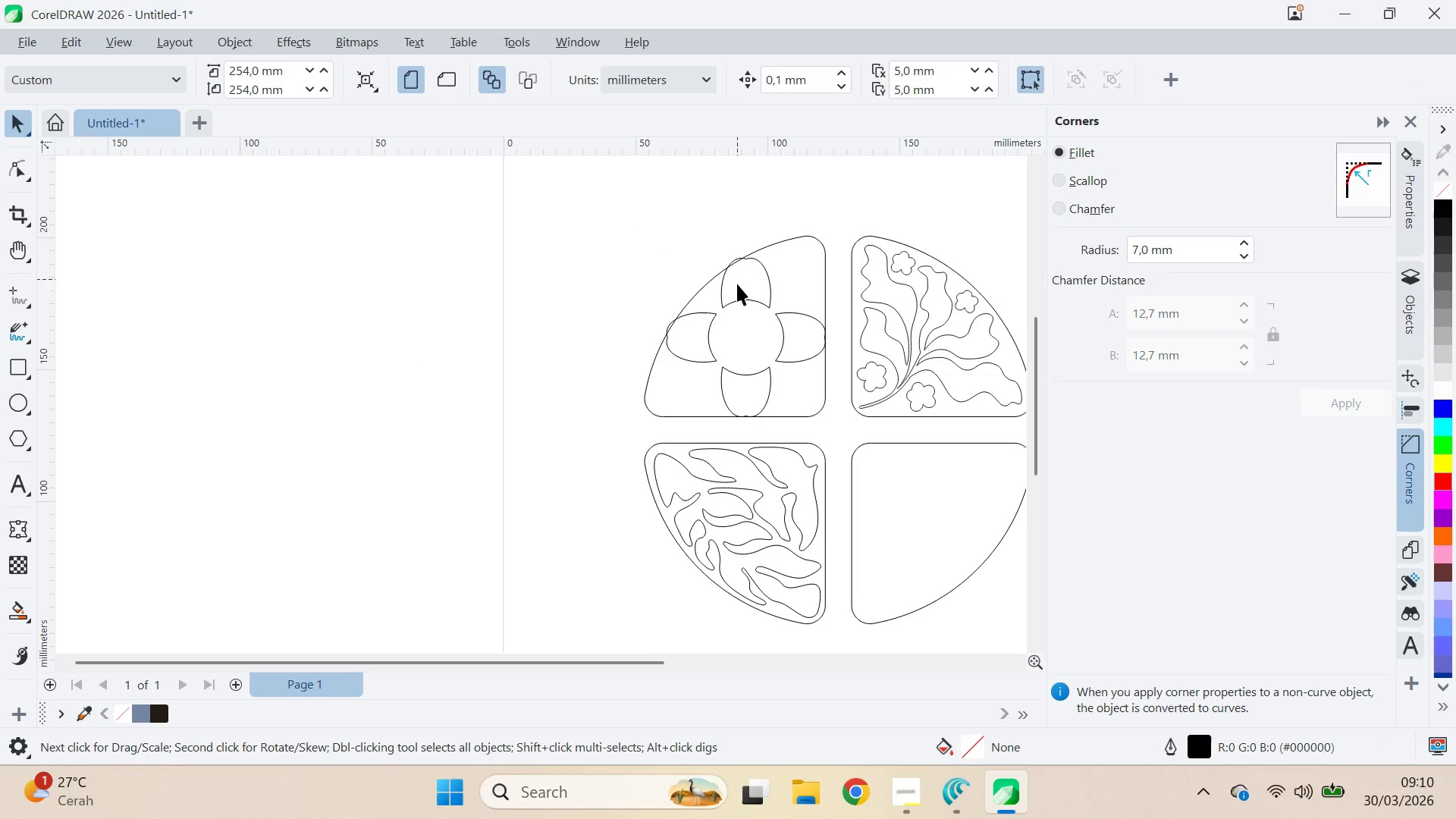 
left_click([741, 296])
 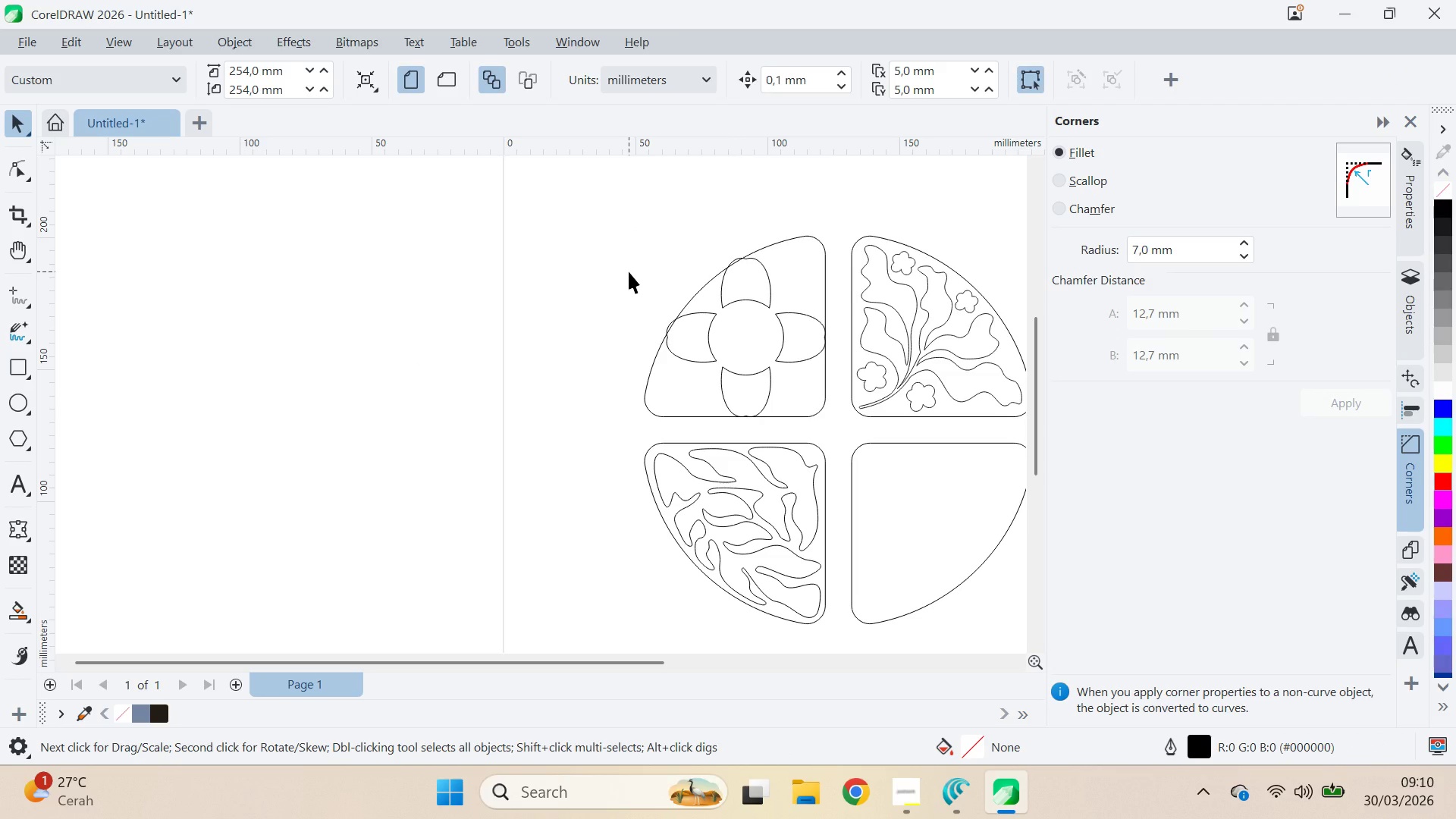 
left_click([733, 282])
 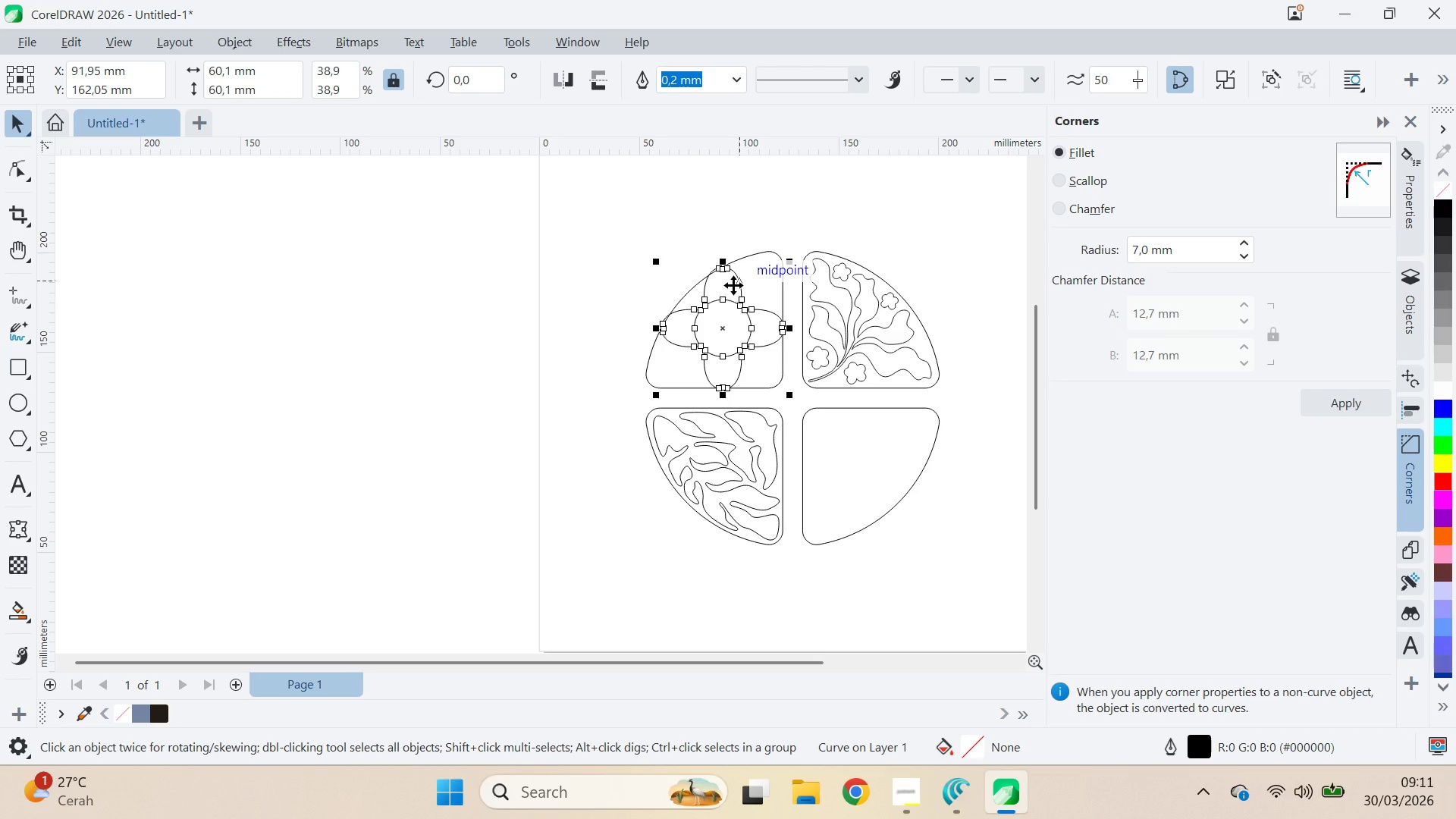 
scroll: coordinate [651, 299], scroll_direction: down, amount: 2.0
 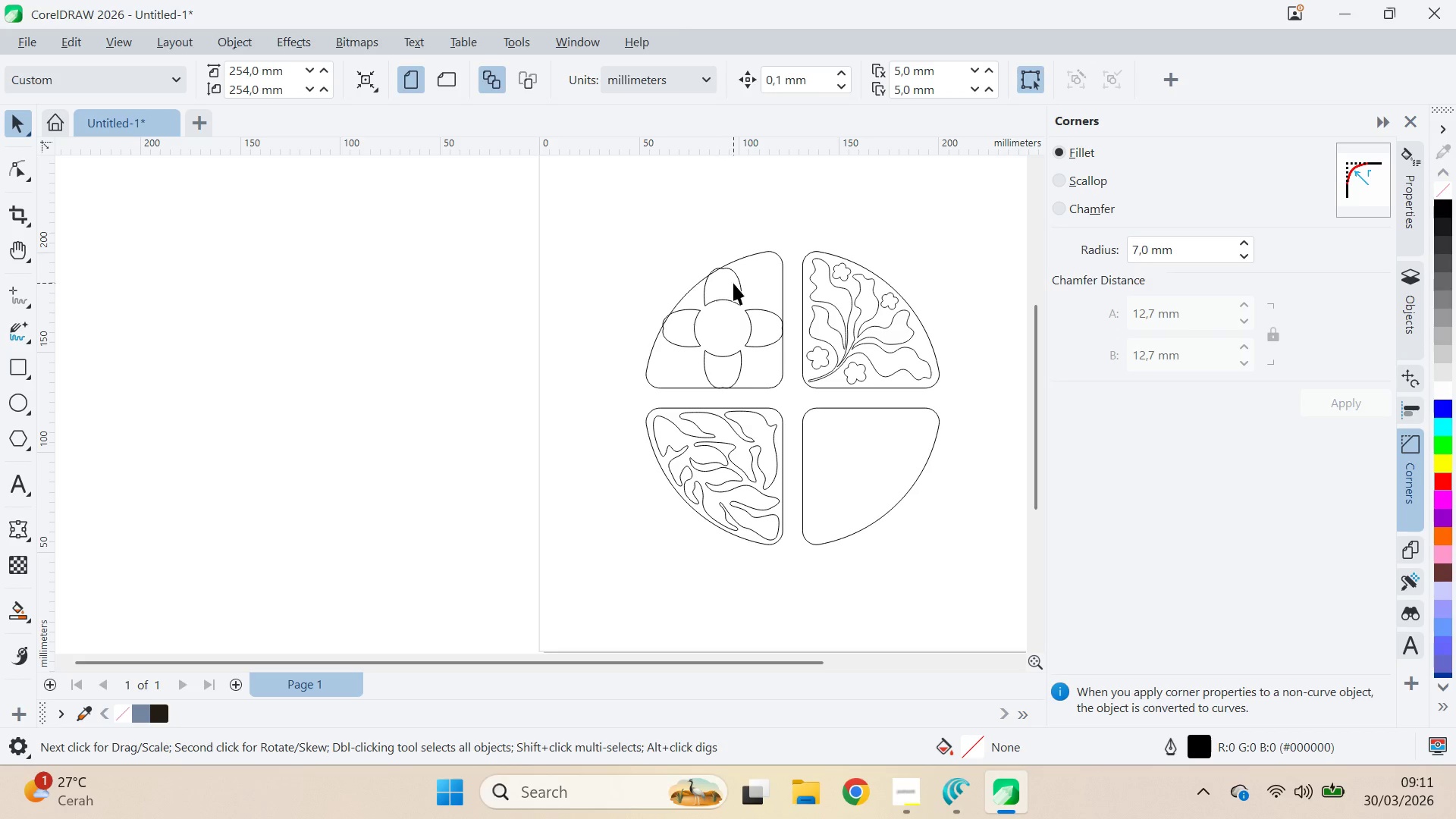 
key(Delete)
 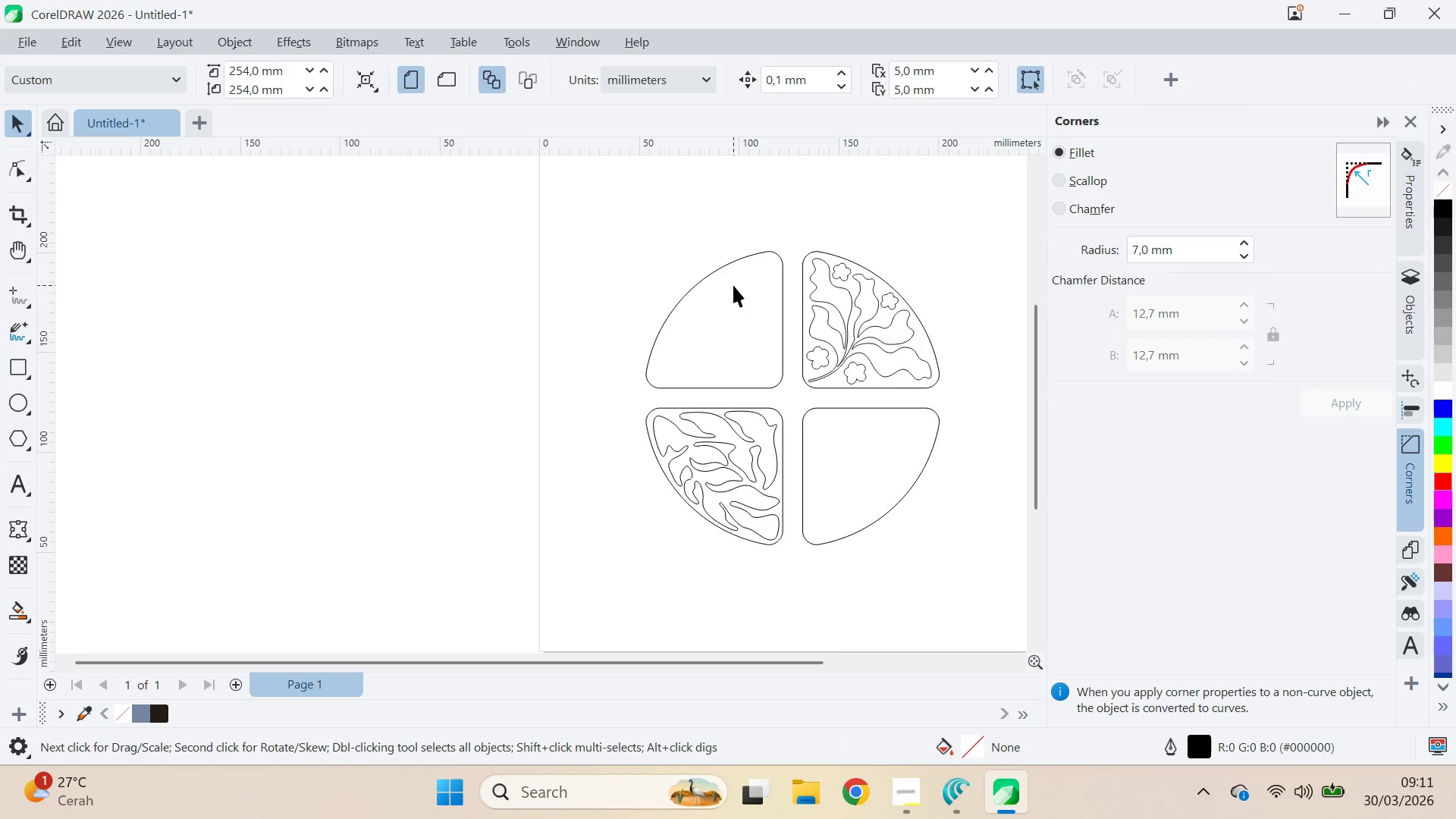 
key(Alt+AltLeft)
 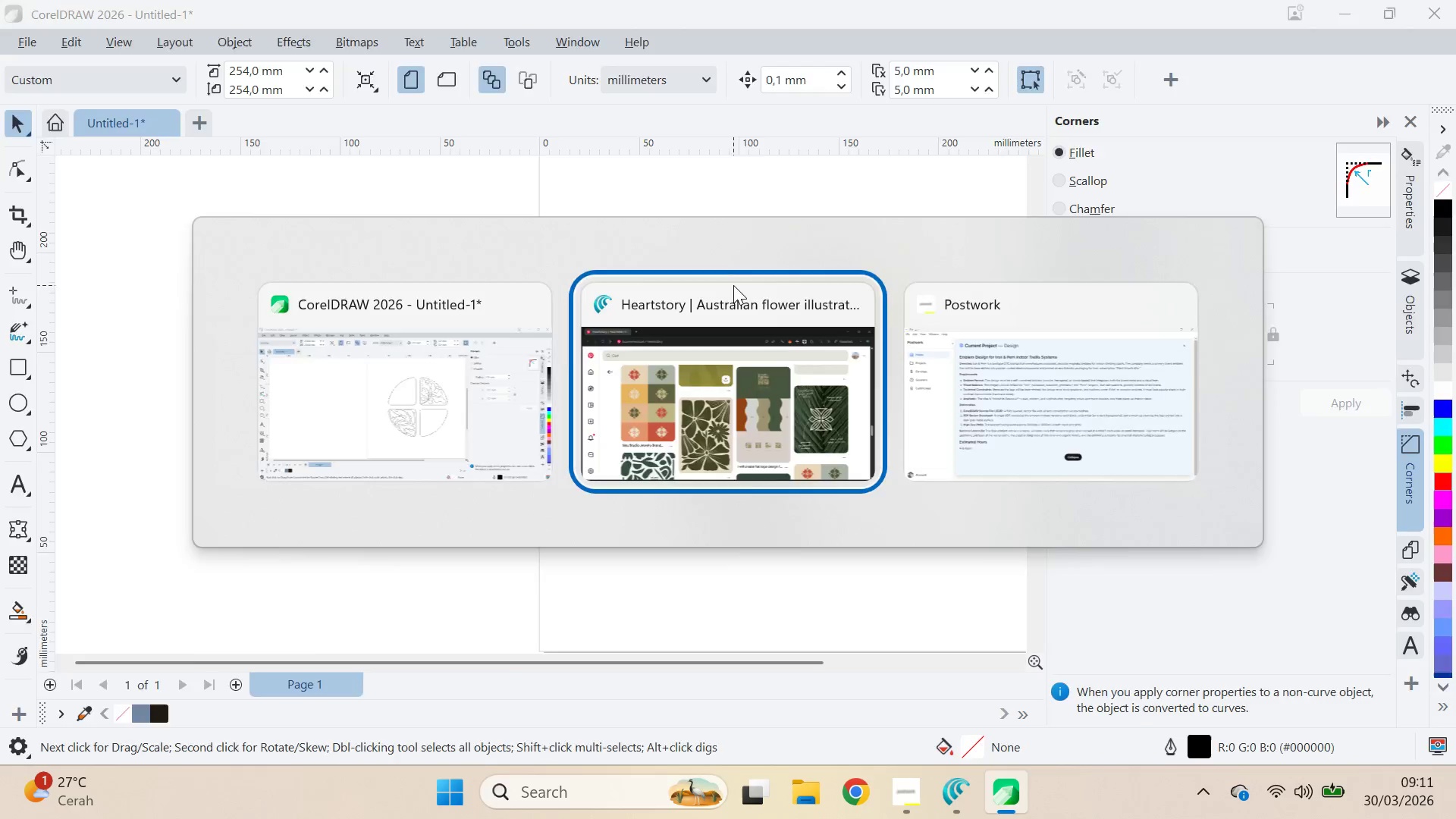 
key(Alt+Tab)
 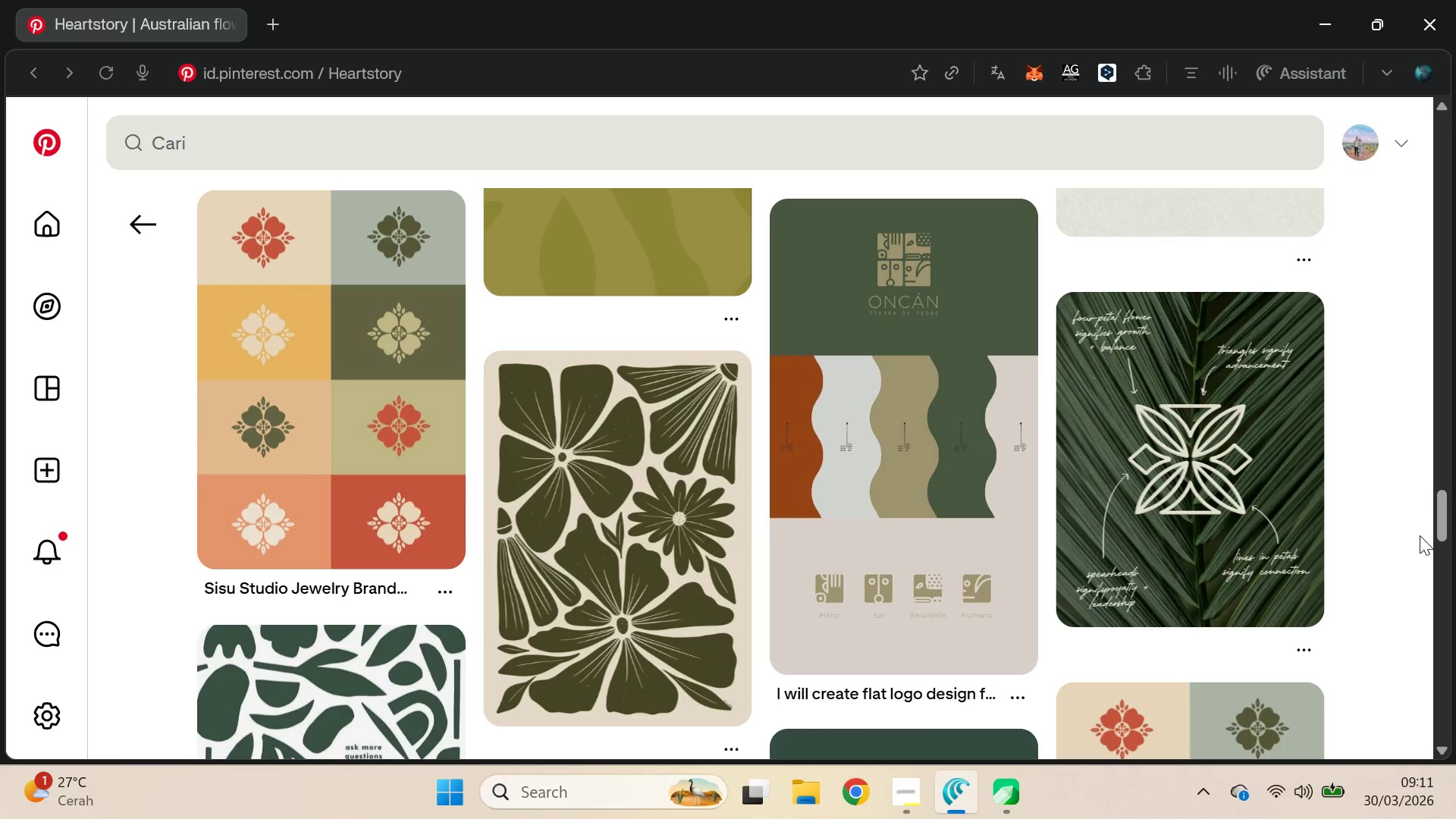 
left_click_drag(start_coordinate=[1447, 507], to_coordinate=[1454, 682])
 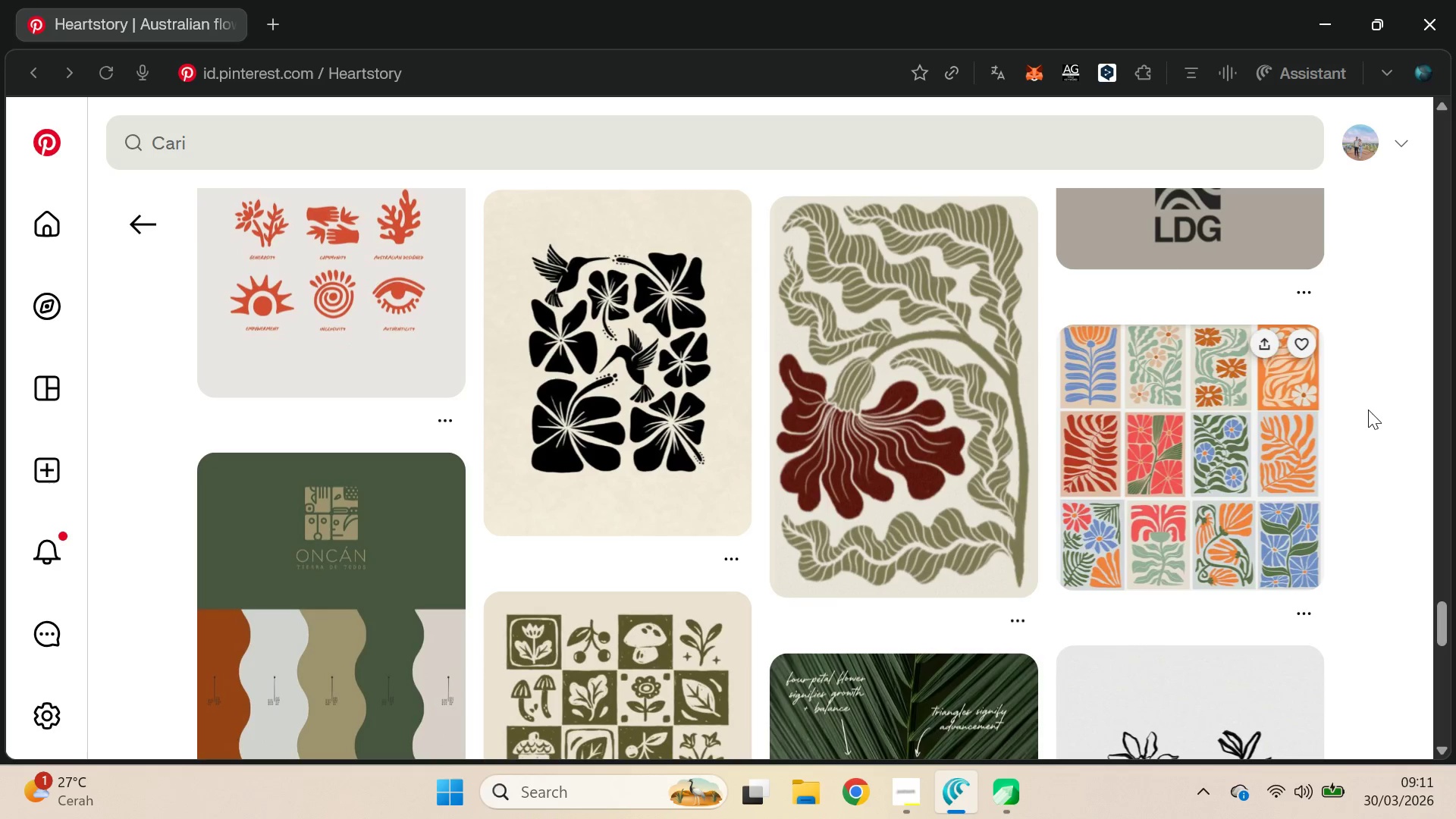 
scroll: coordinate [1358, 414], scroll_direction: down, amount: 11.0
 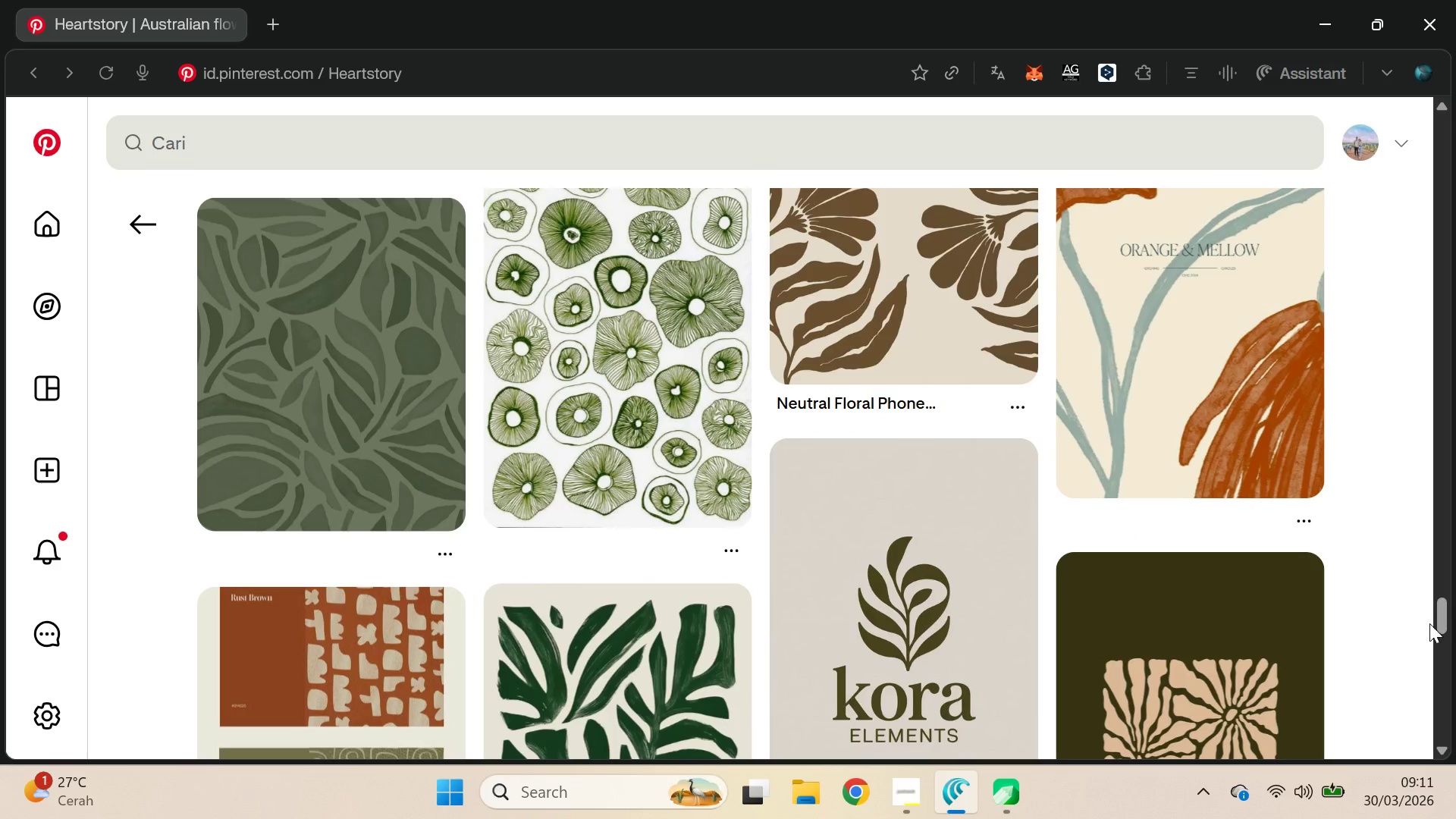 
left_click_drag(start_coordinate=[1442, 613], to_coordinate=[1454, 669])
 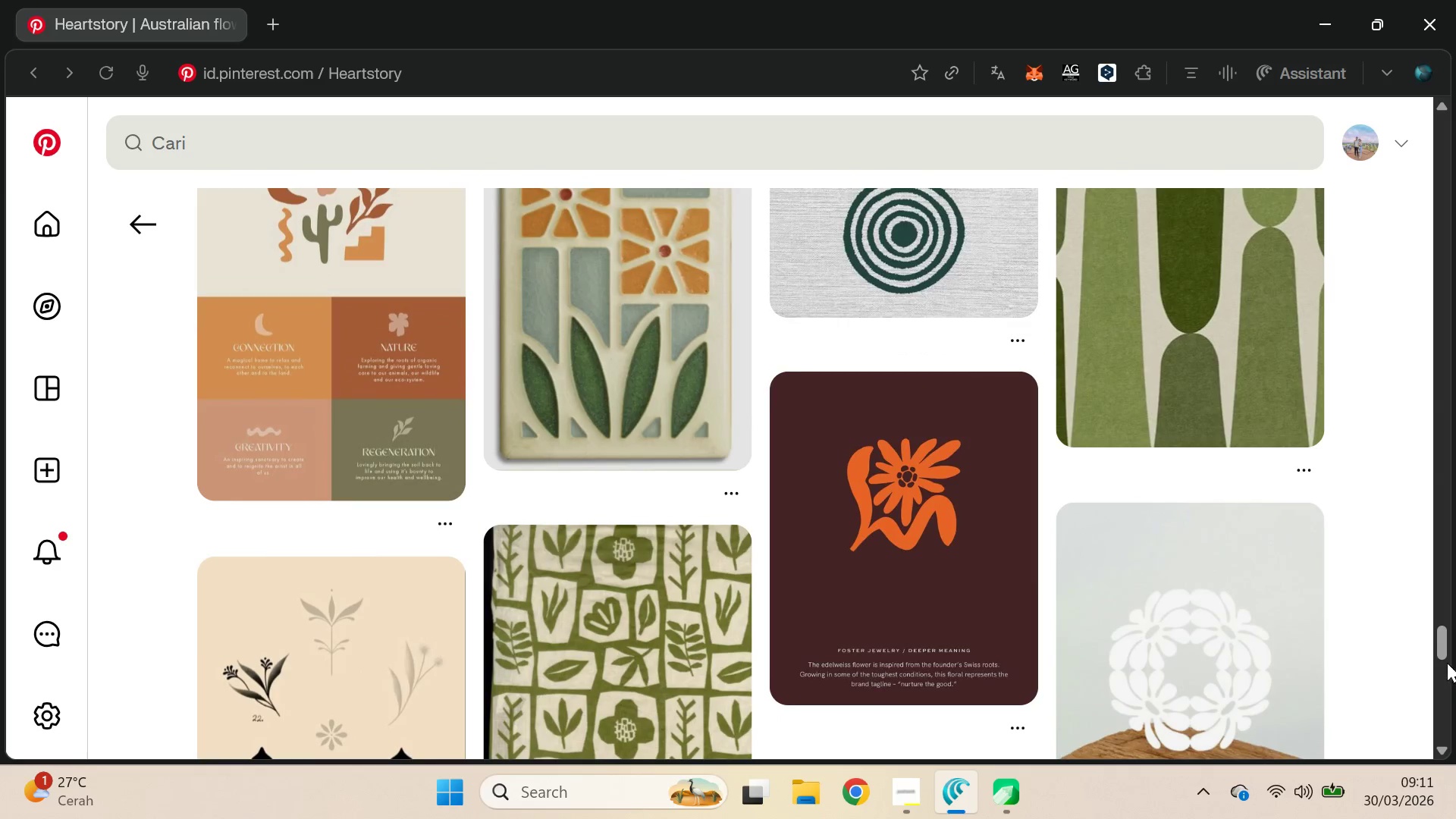 
key(Alt+AltLeft)
 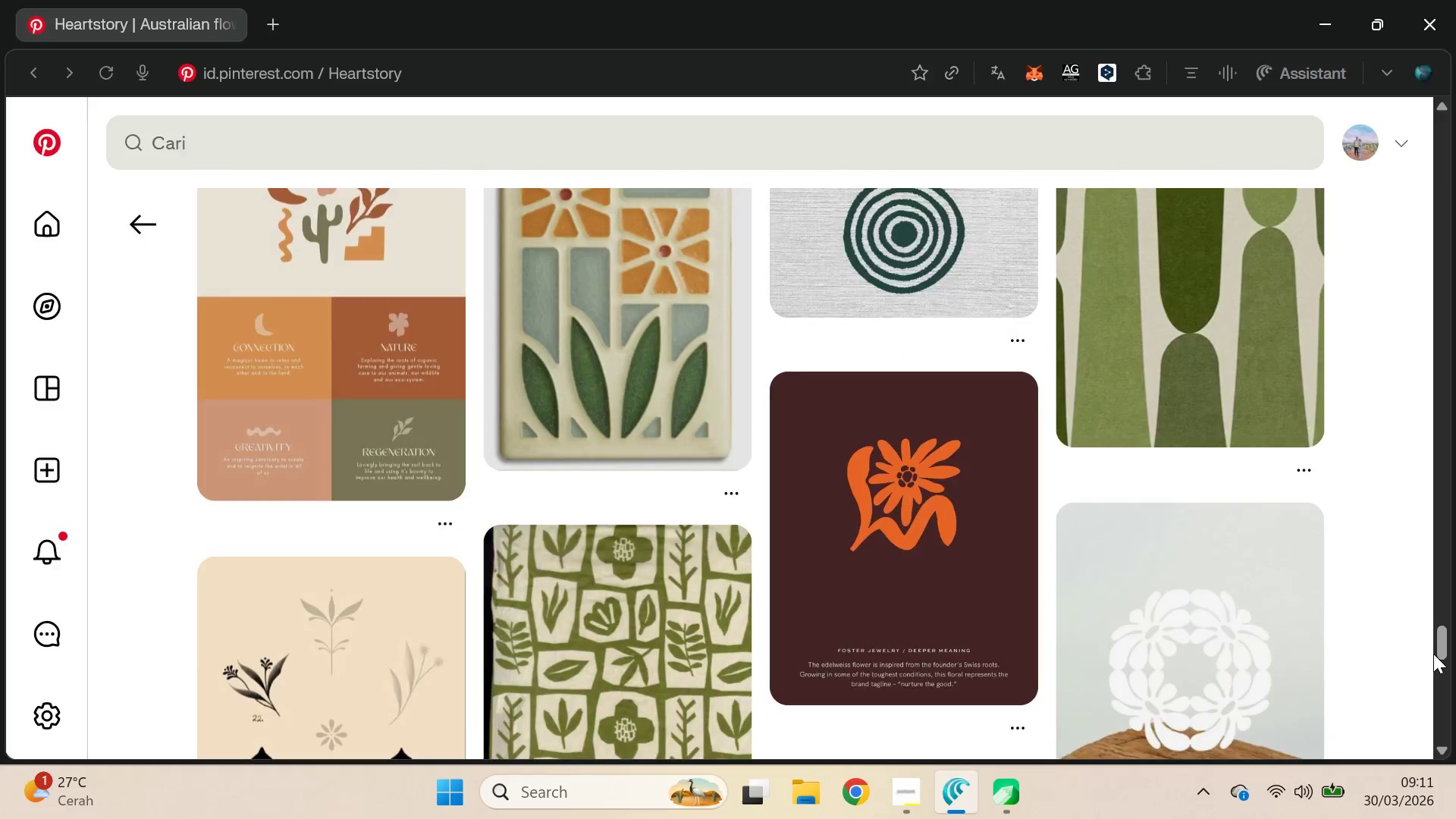 
key(Alt+Tab)
 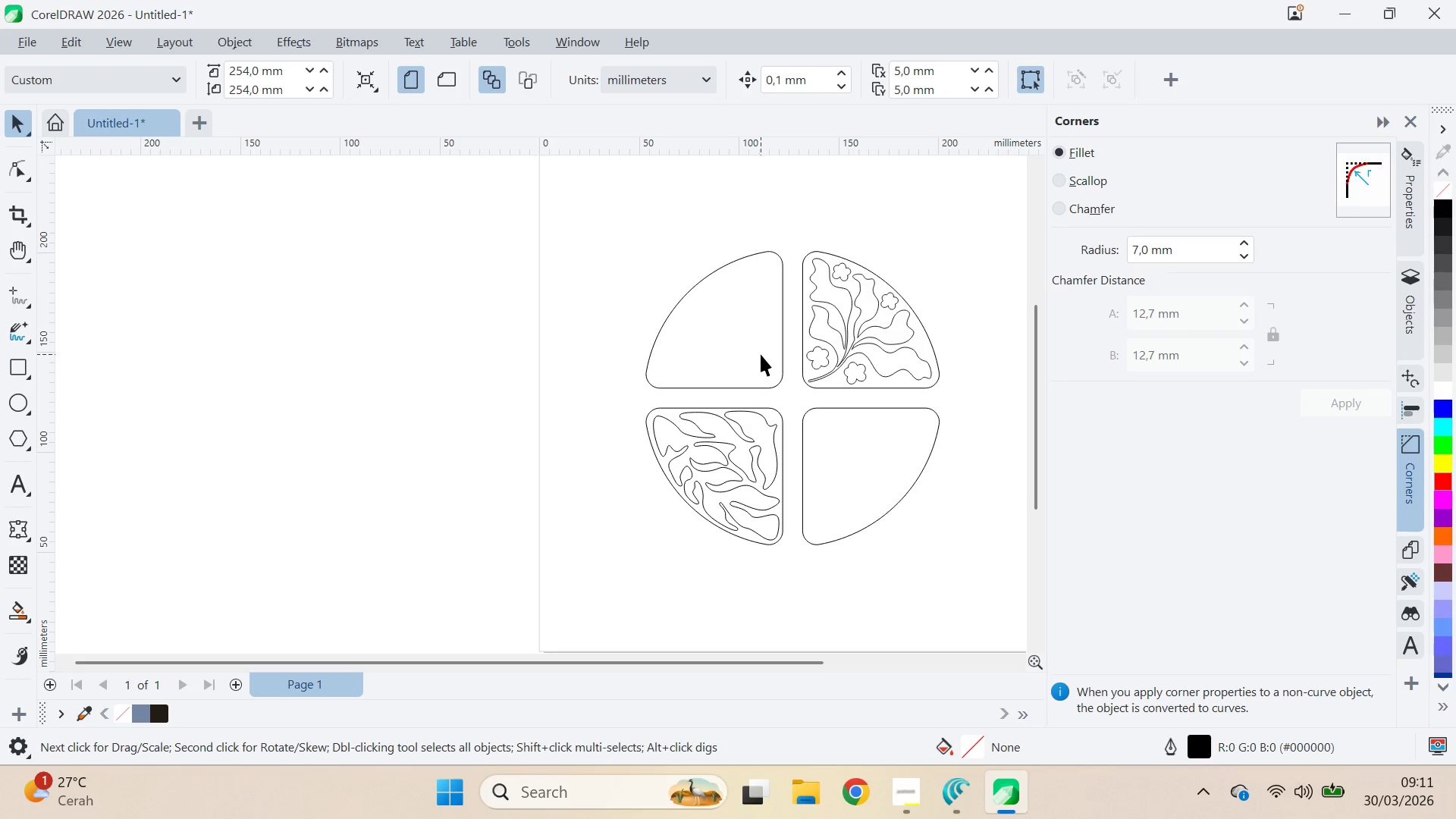 
scroll: coordinate [756, 355], scroll_direction: up, amount: 7.0
 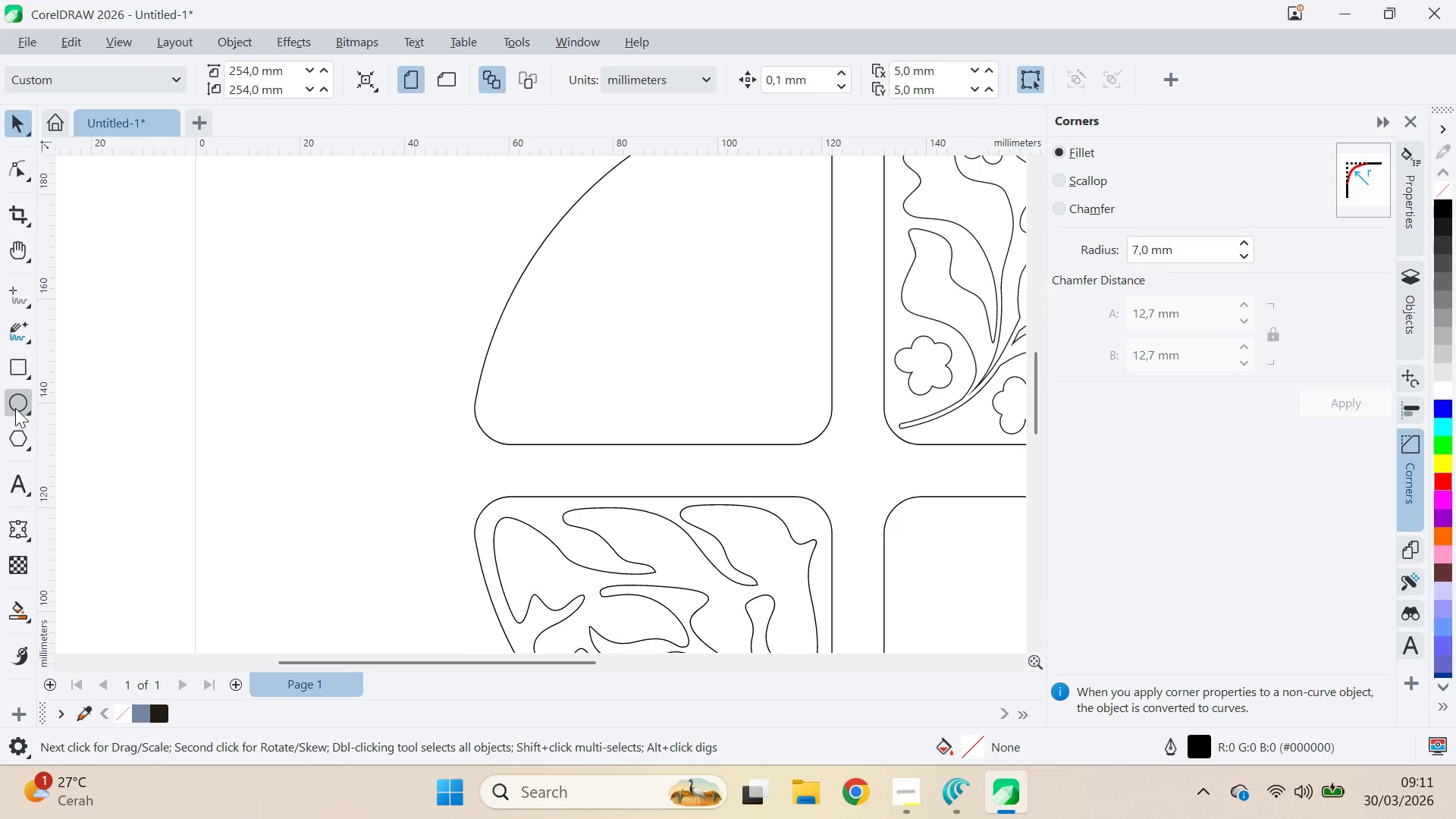 
hold_key(key=ControlLeft, duration=1.53)
left_click_drag(start_coordinate=[827, 410], to_coordinate=[792, 447])
 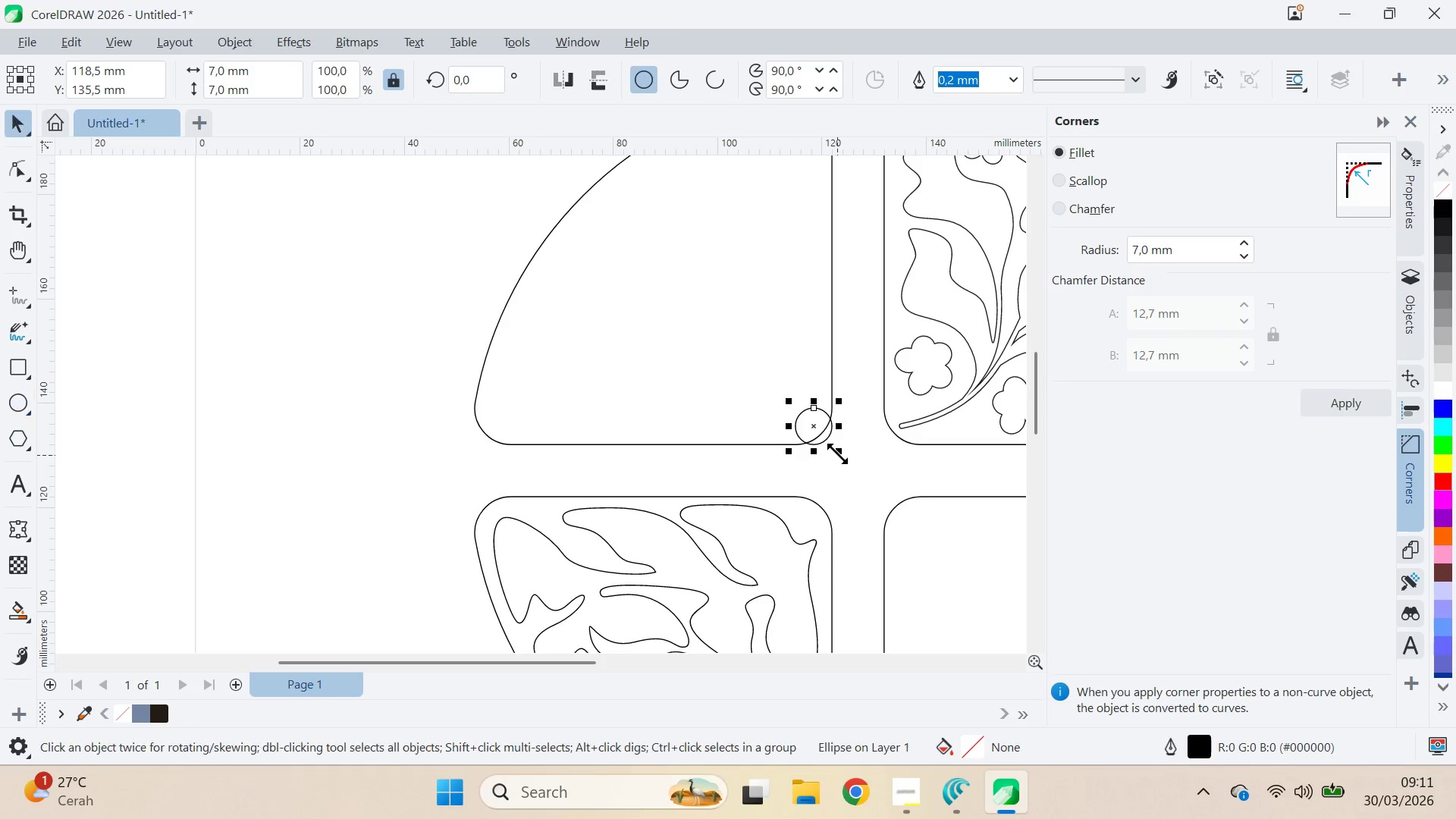 
hold_key(key=ControlLeft, duration=0.33)
 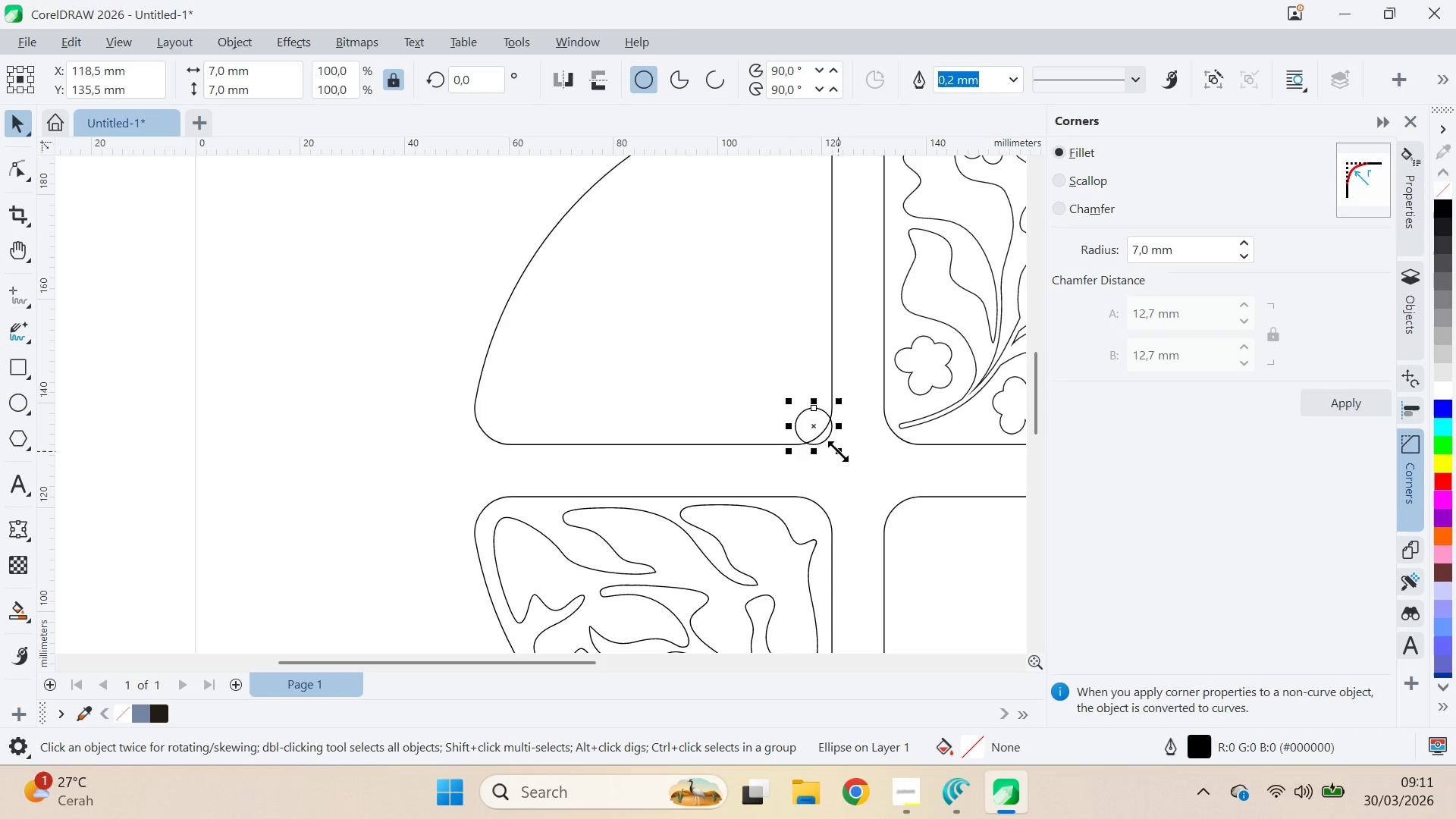 
type(vrr)
 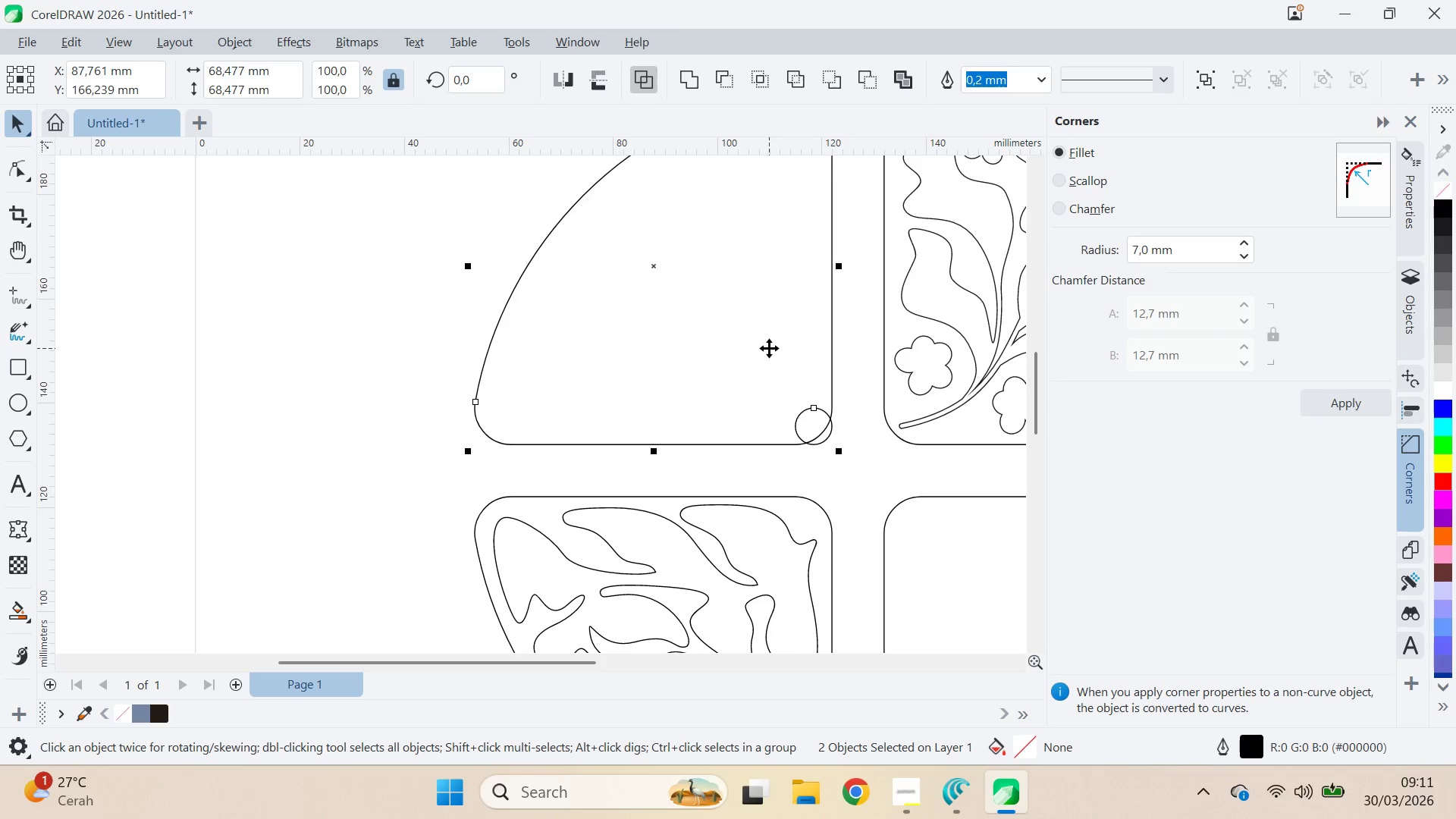 
type(lrb)
 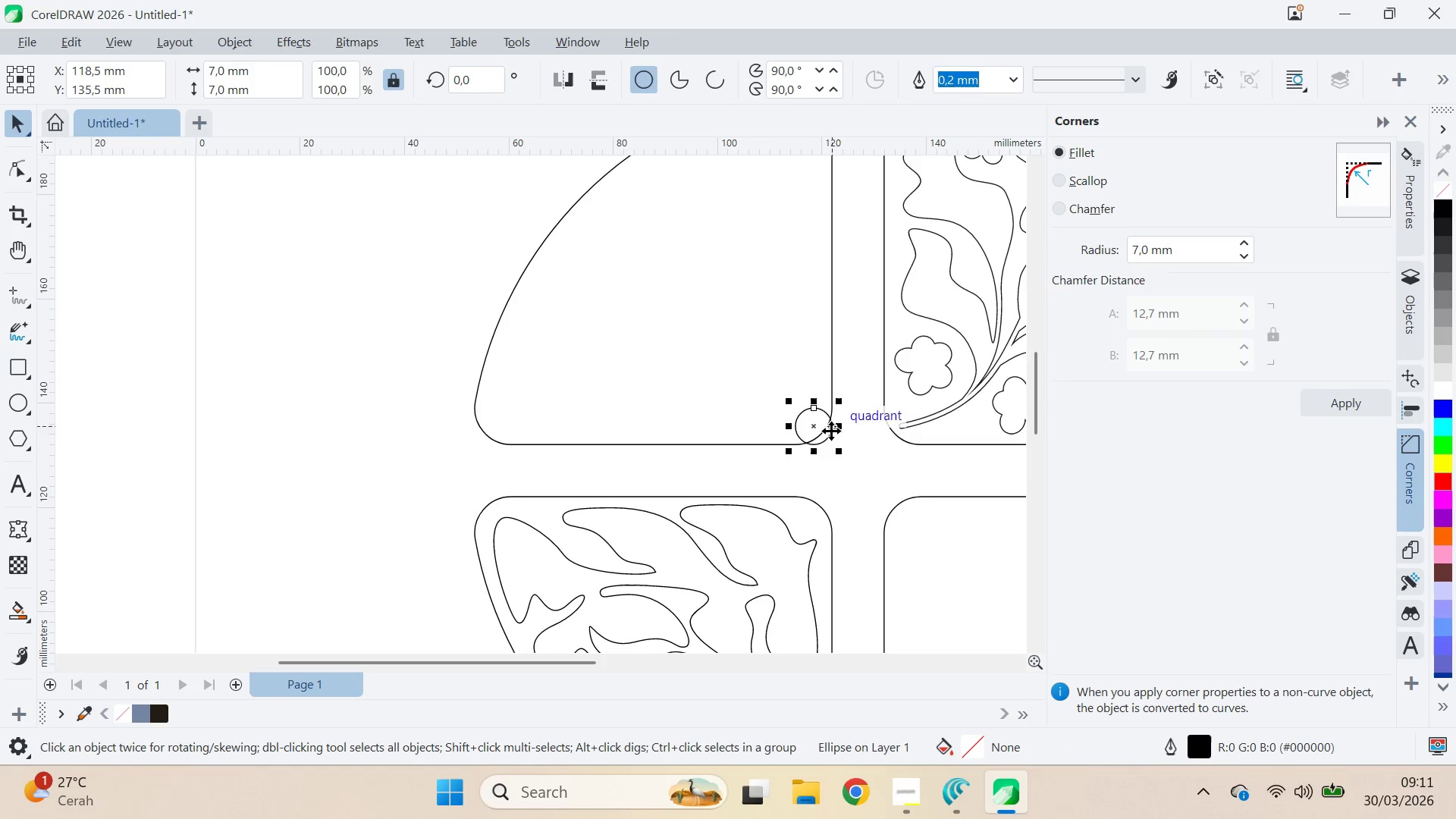 
left_click_drag(start_coordinate=[814, 444], to_coordinate=[795, 447])
 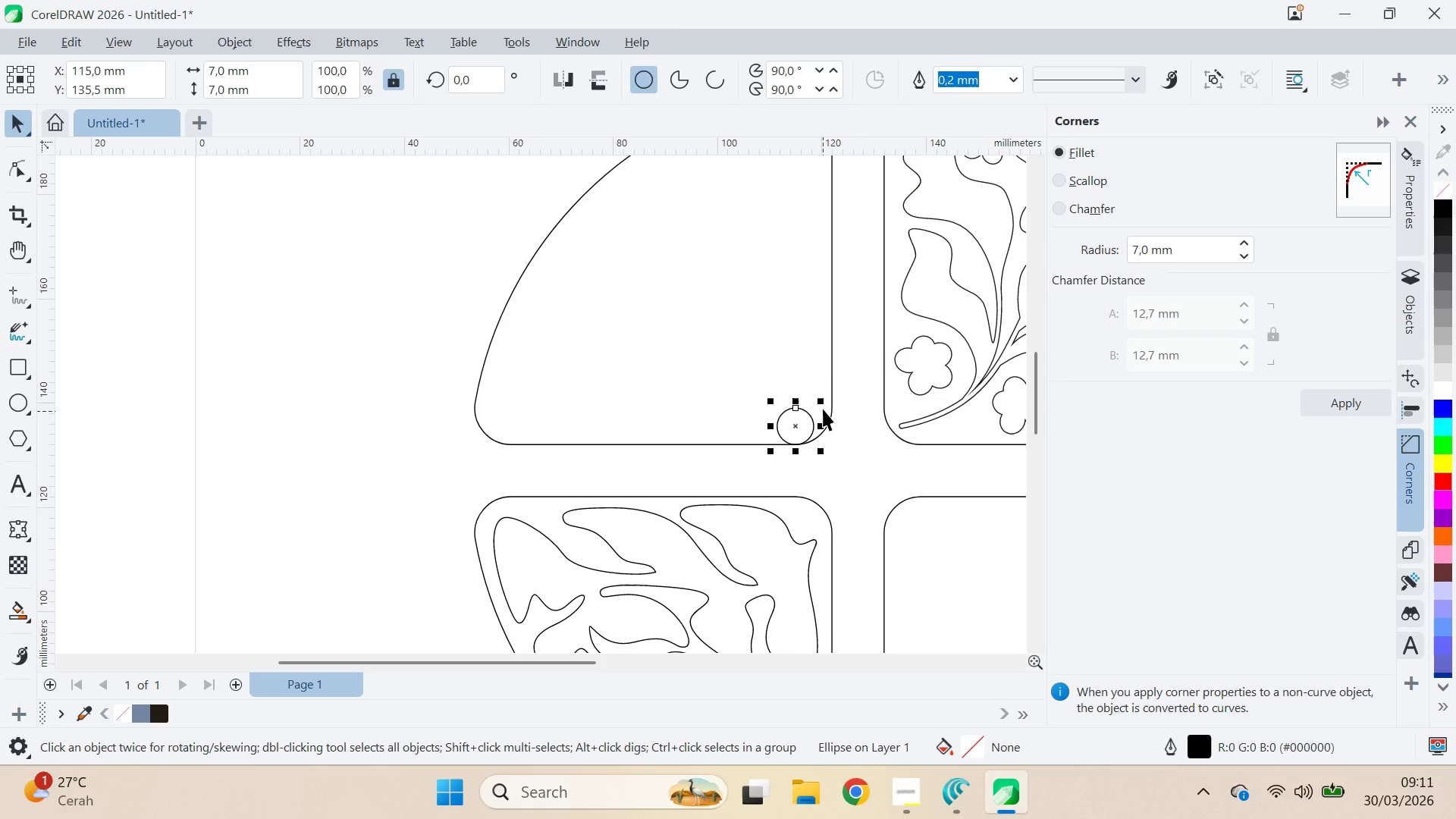 
hold_key(key=ShiftLeft, duration=1.34)
 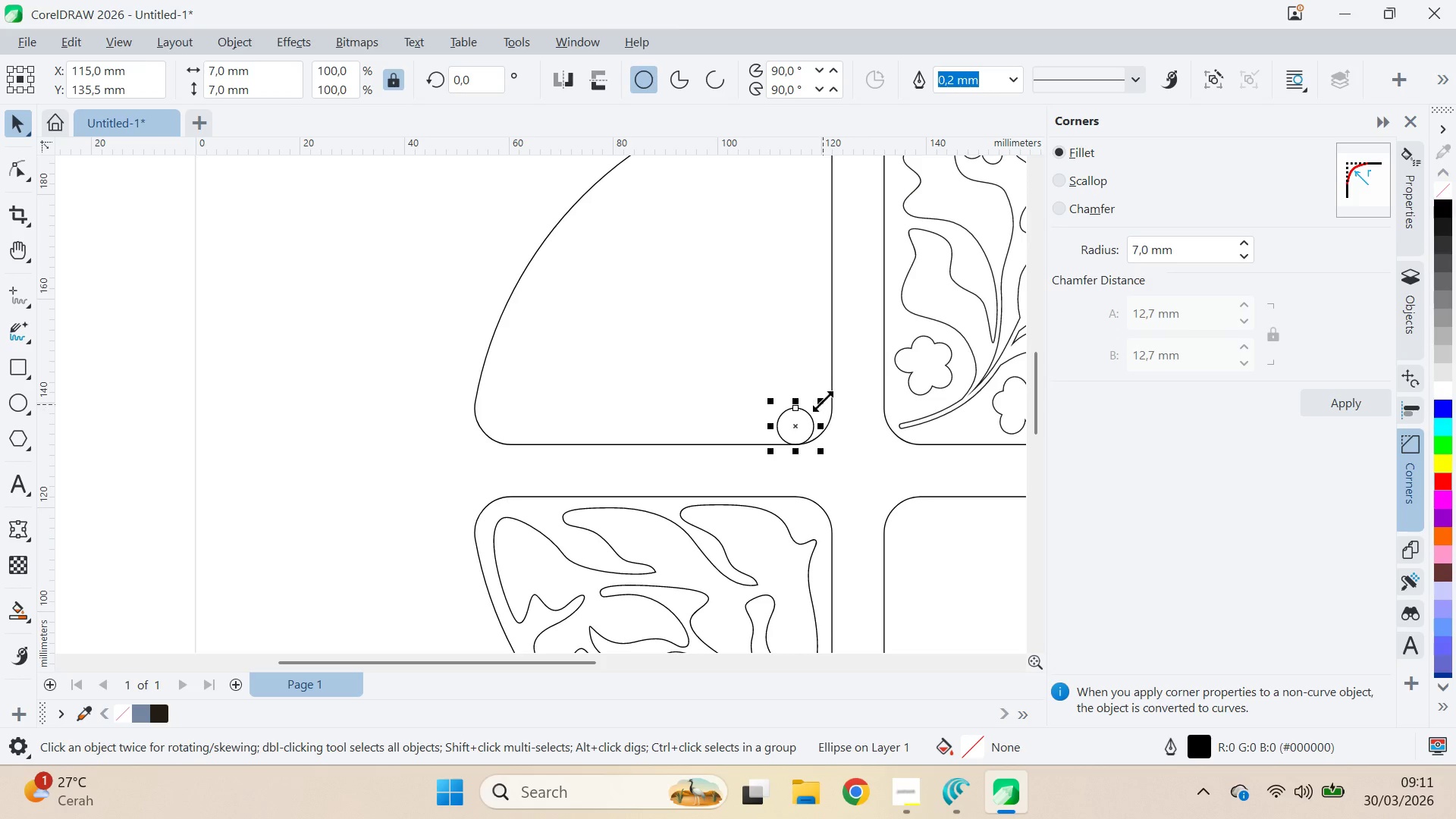 
left_click_drag(start_coordinate=[823, 401], to_coordinate=[839, 380])
 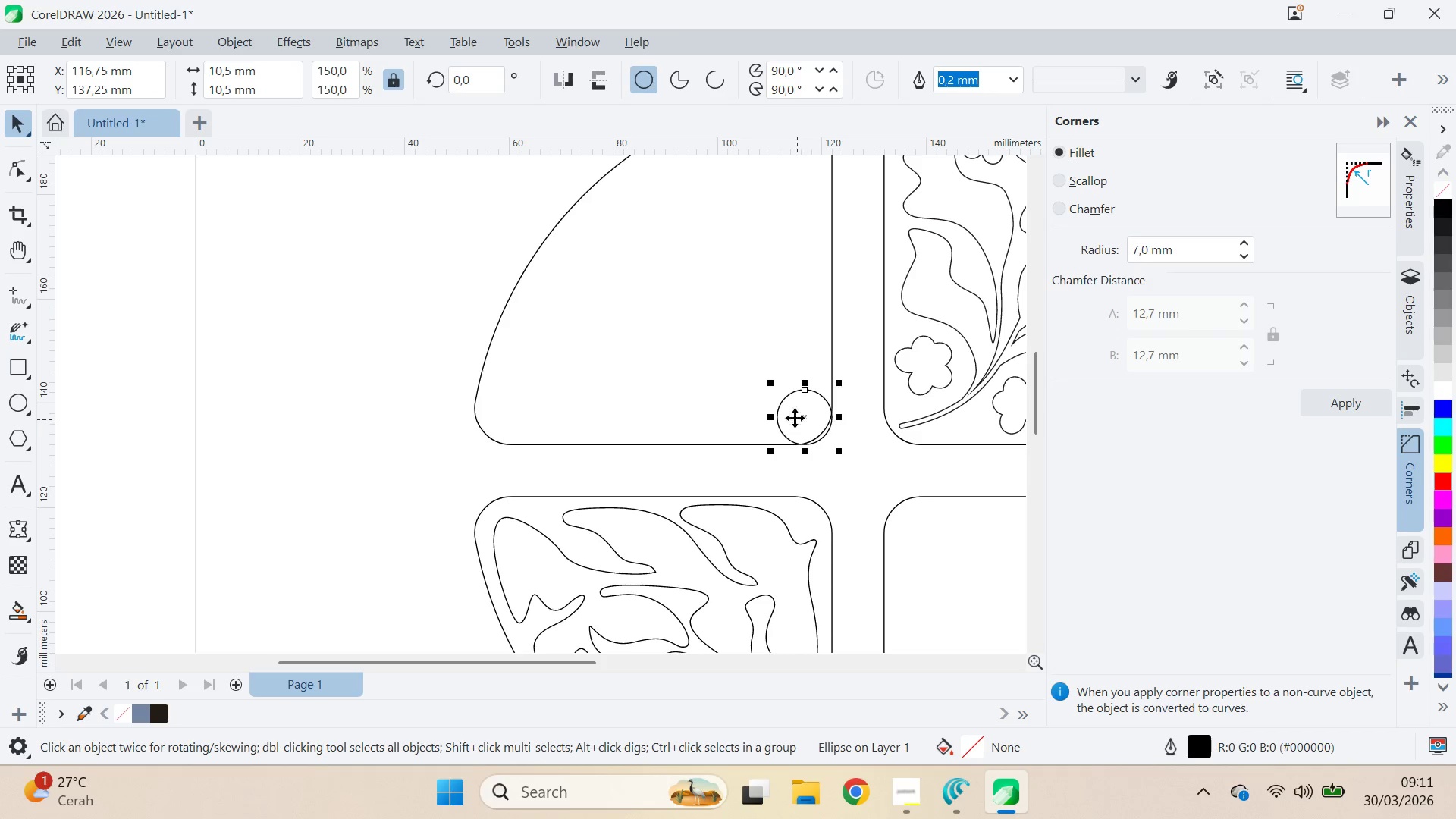 
left_click_drag(start_coordinate=[764, 381], to_coordinate=[740, 364])
 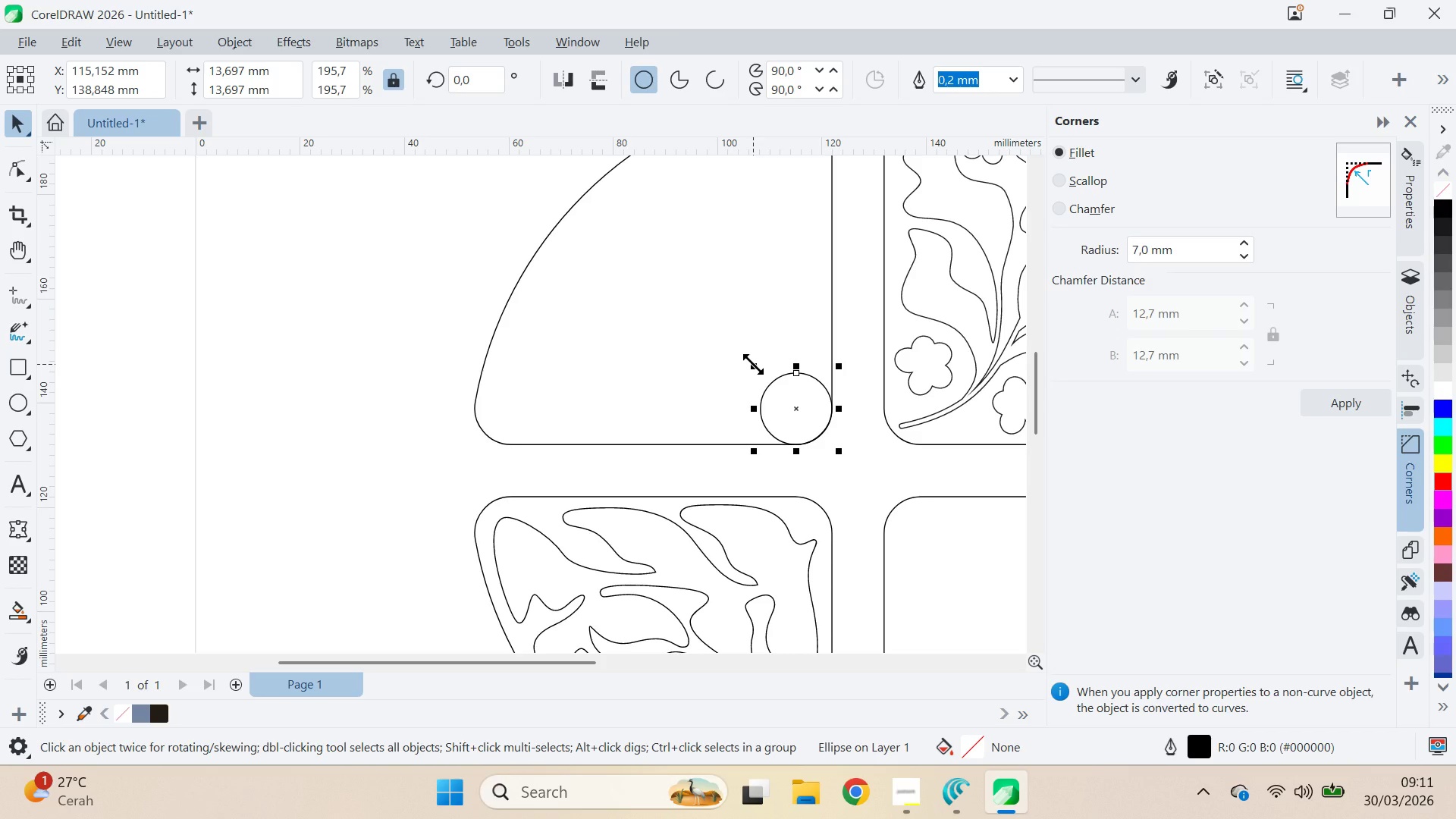 
left_click_drag(start_coordinate=[753, 364], to_coordinate=[759, 371])
 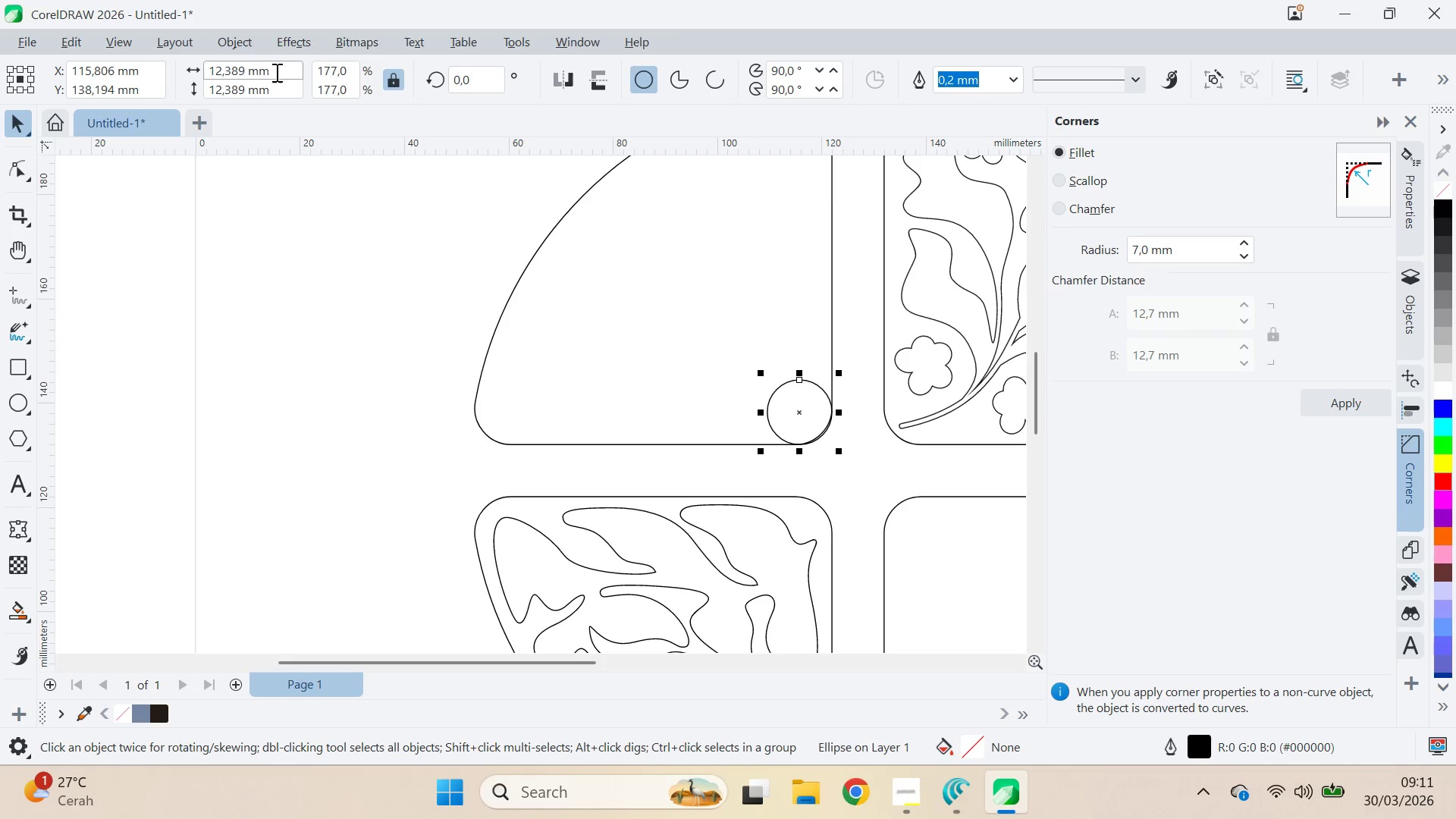 
left_click_drag(start_coordinate=[278, 74], to_coordinate=[196, 76])
 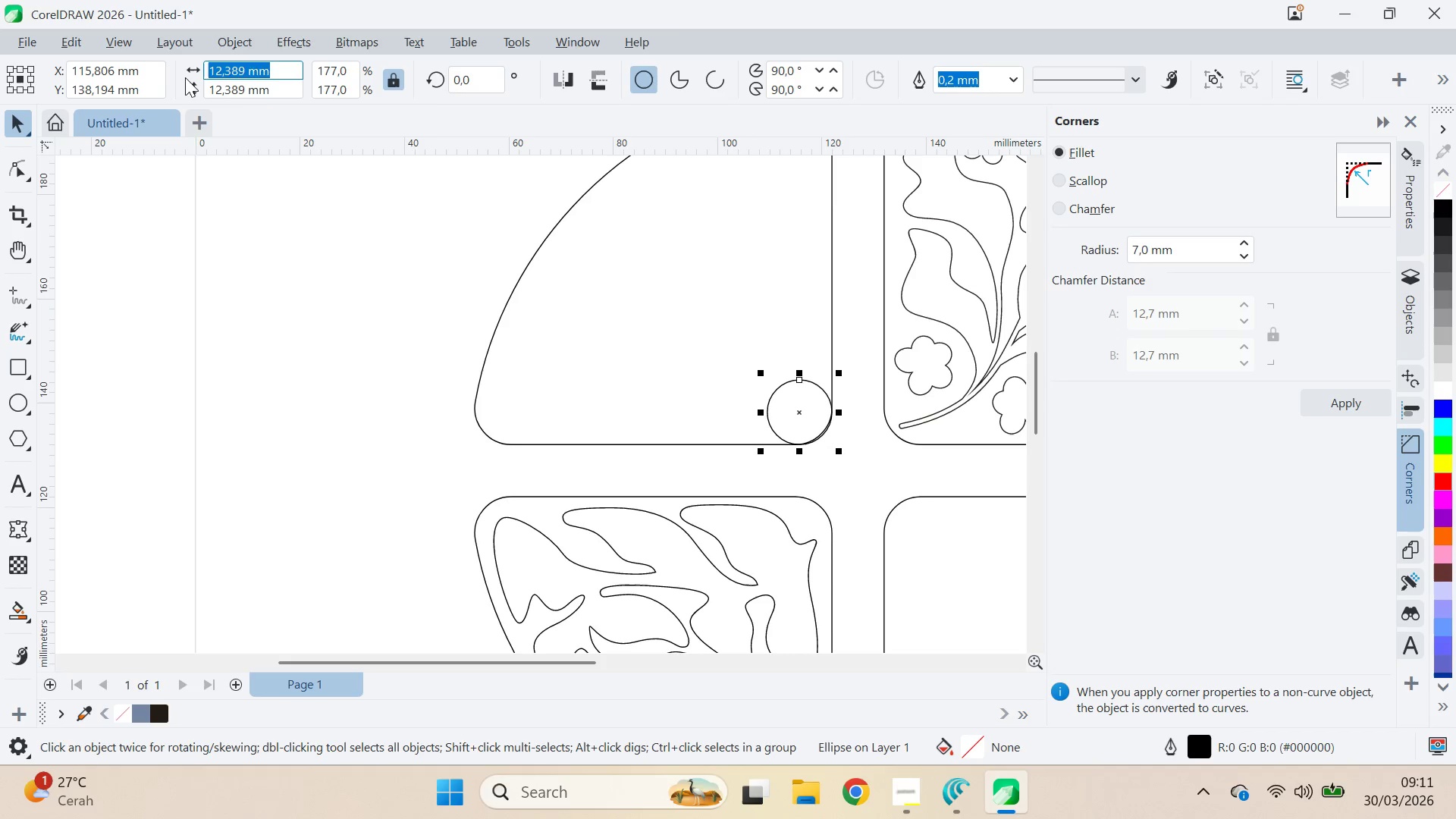 
type(14)
 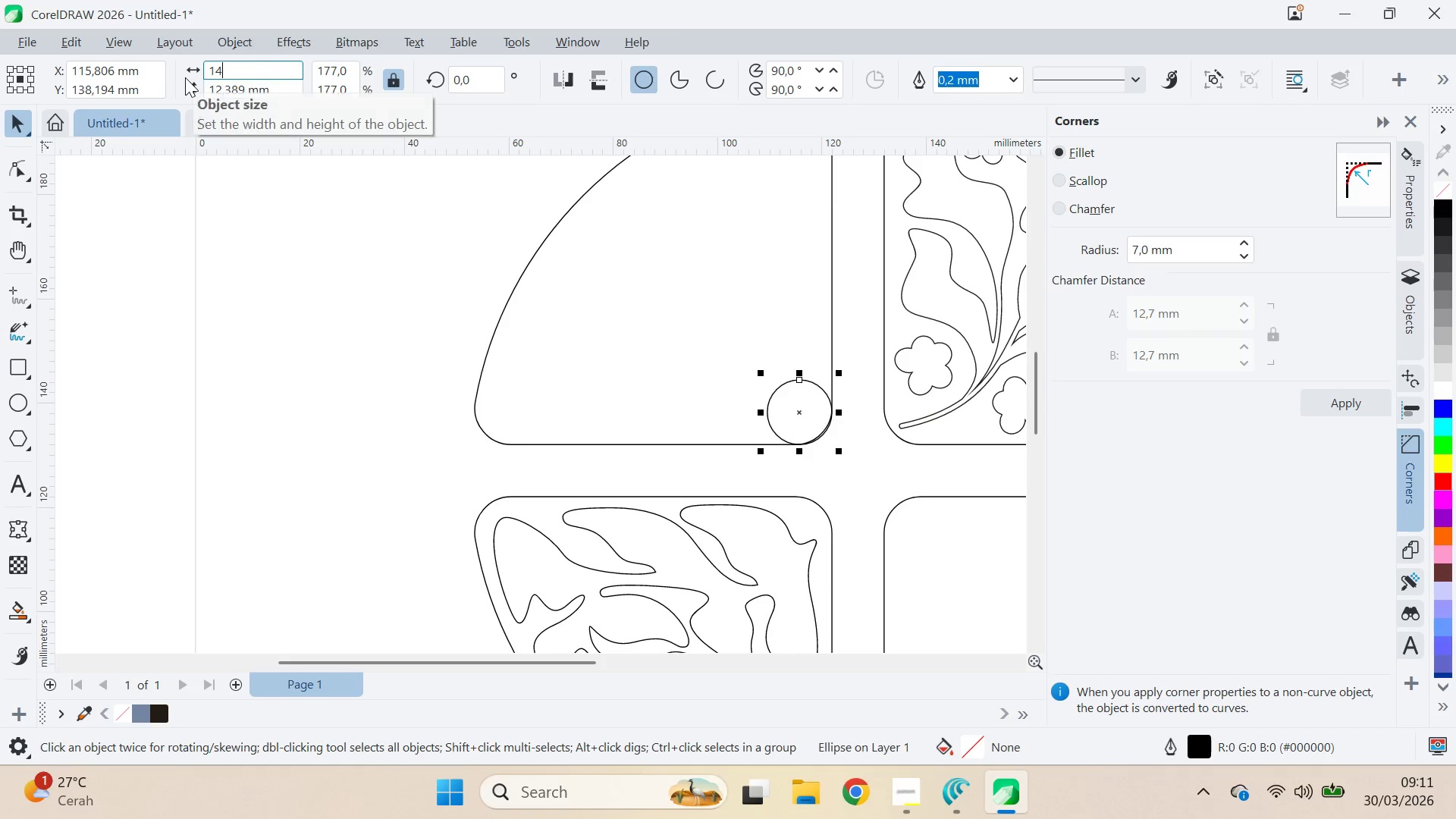 
key(Enter)
 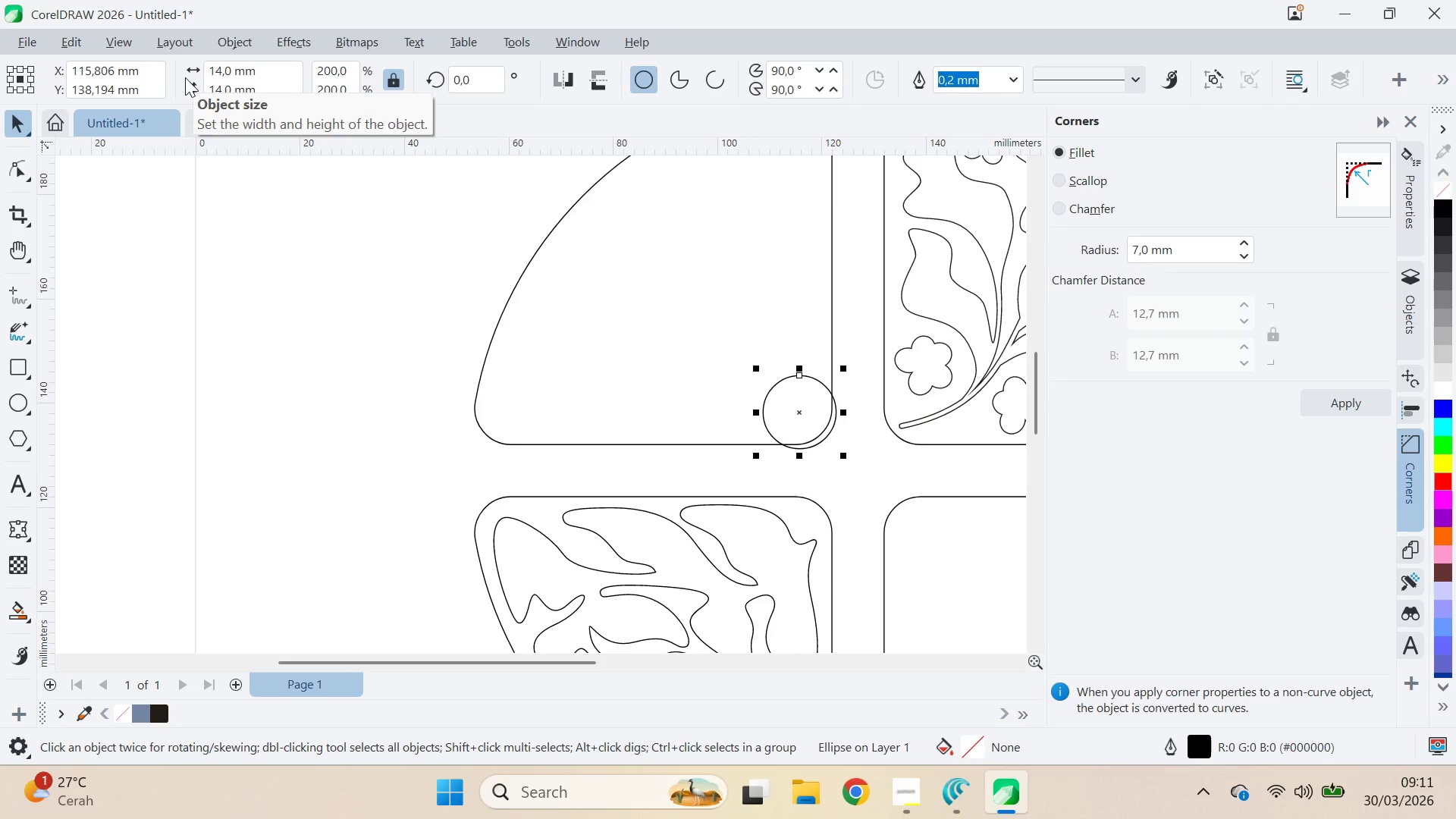 
hold_key(key=ShiftLeft, duration=0.62)
 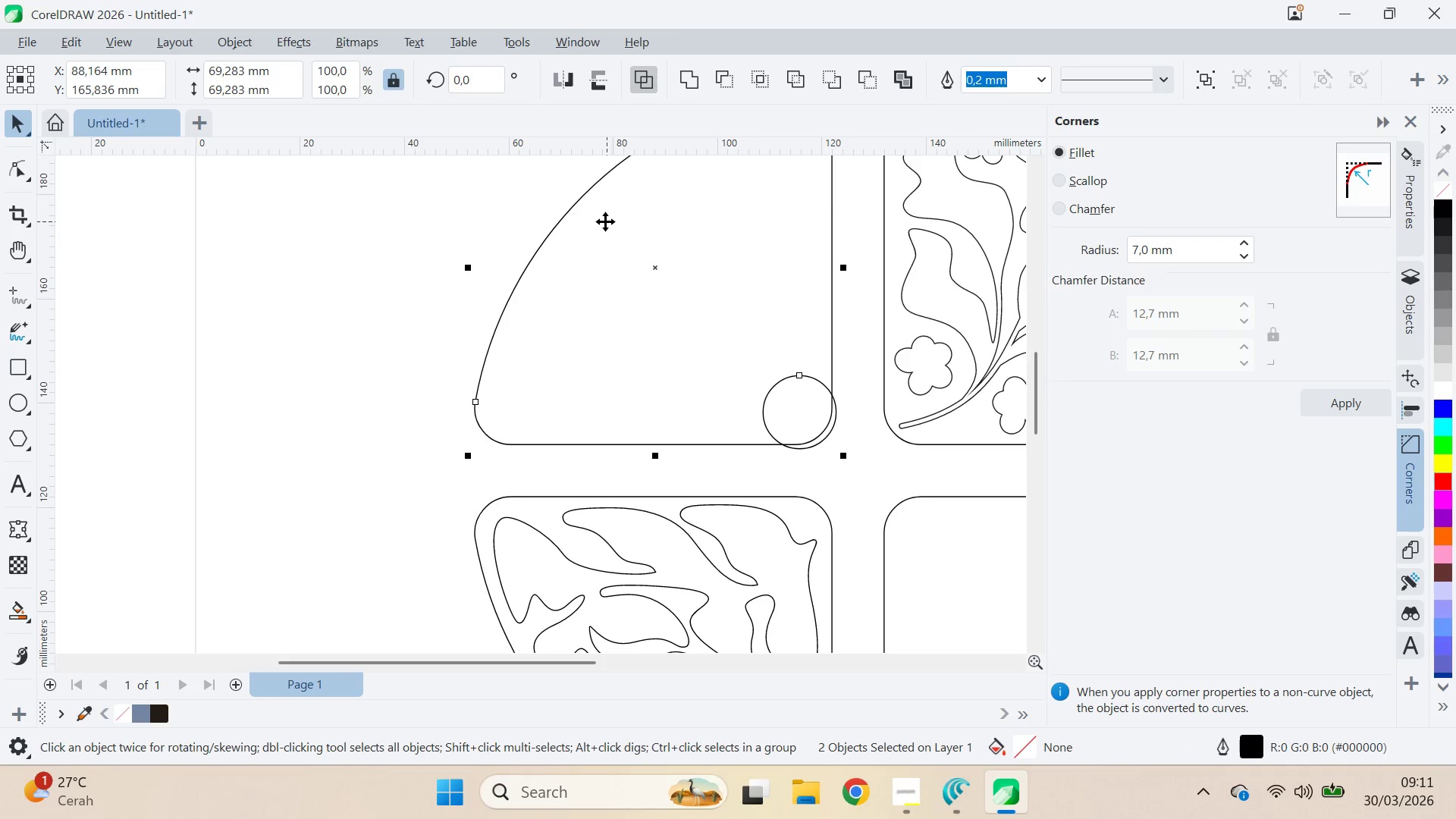 
type(br)
 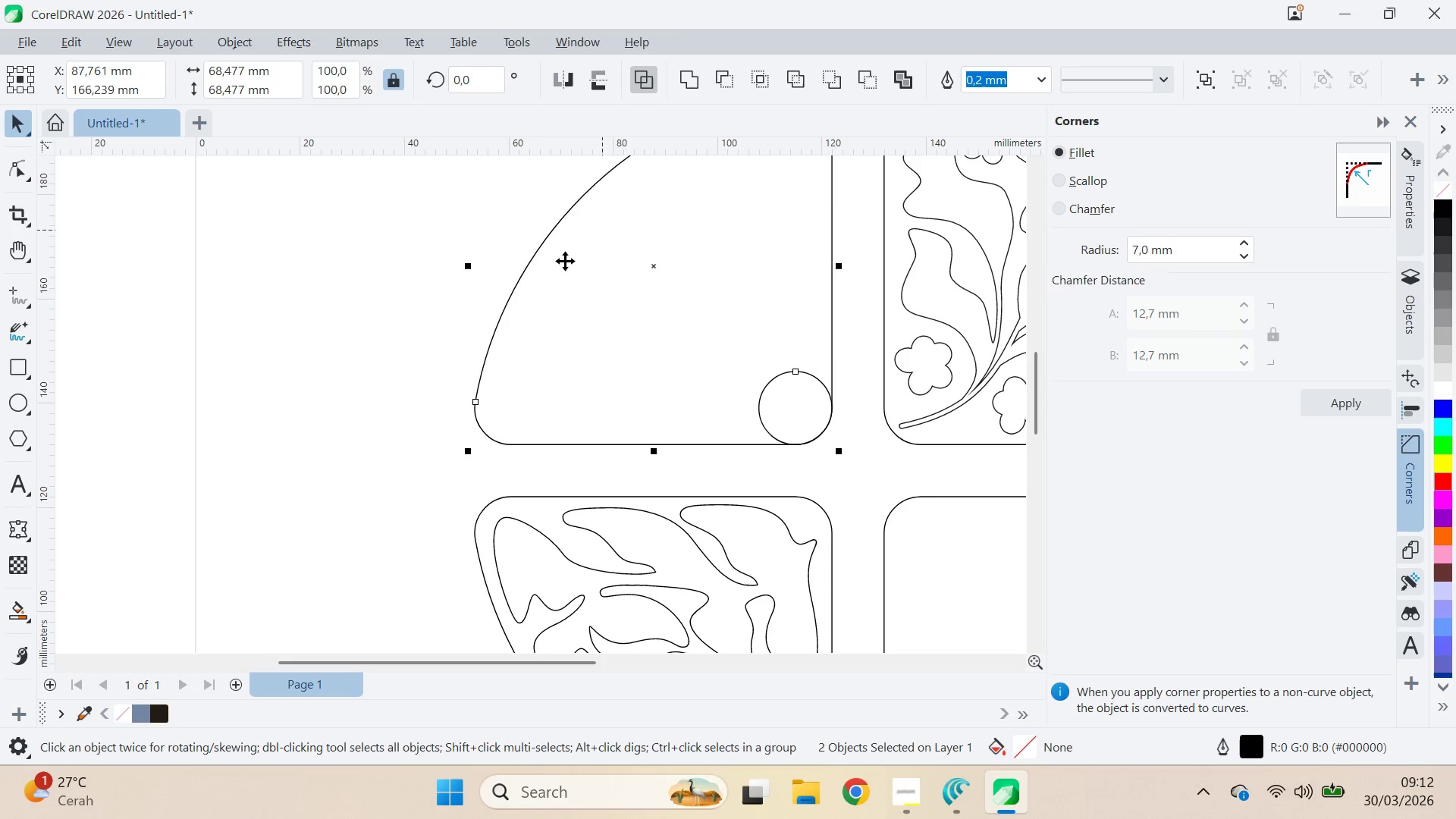 
left_click([406, 293])
 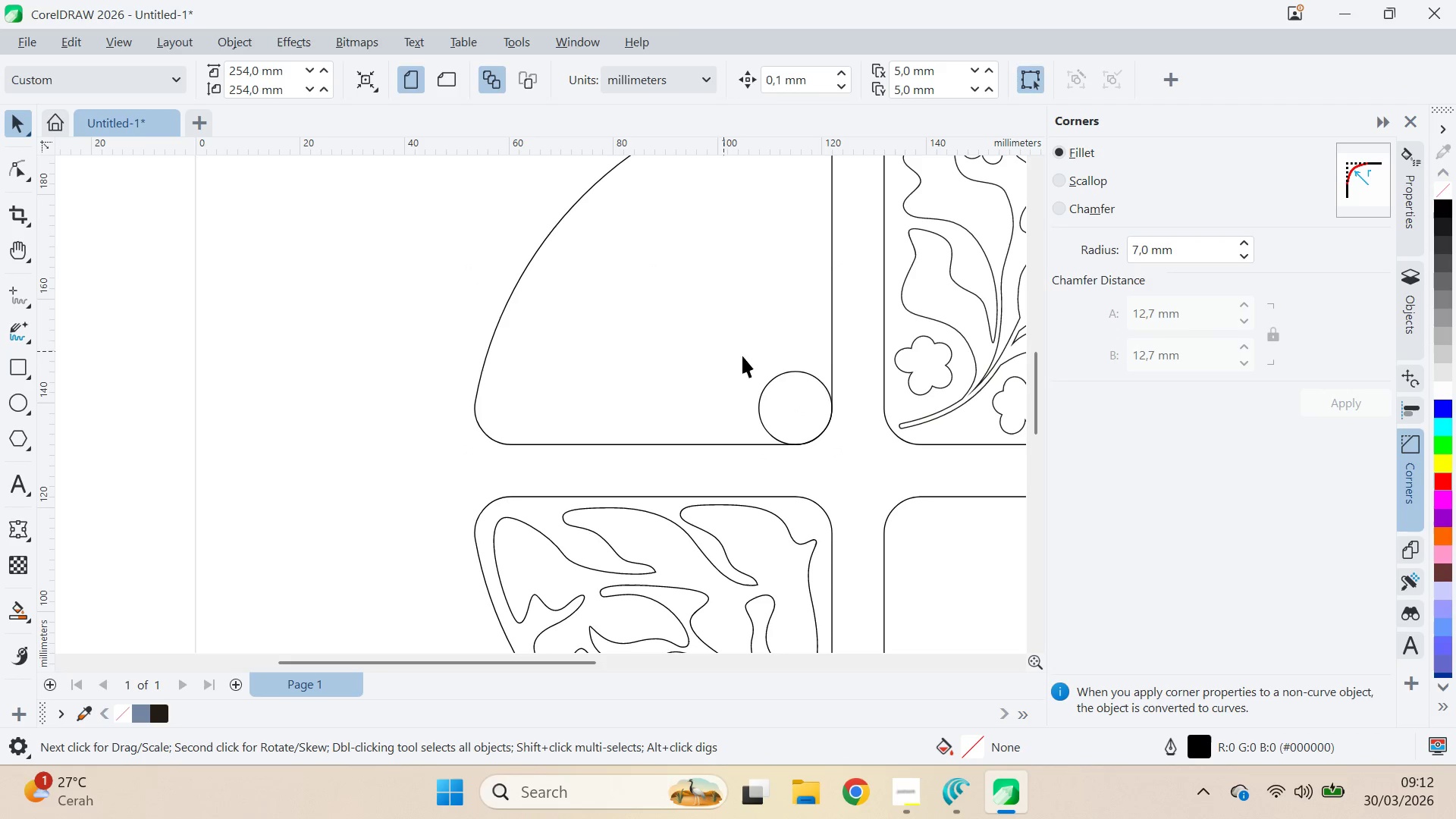 
left_click([825, 380])
 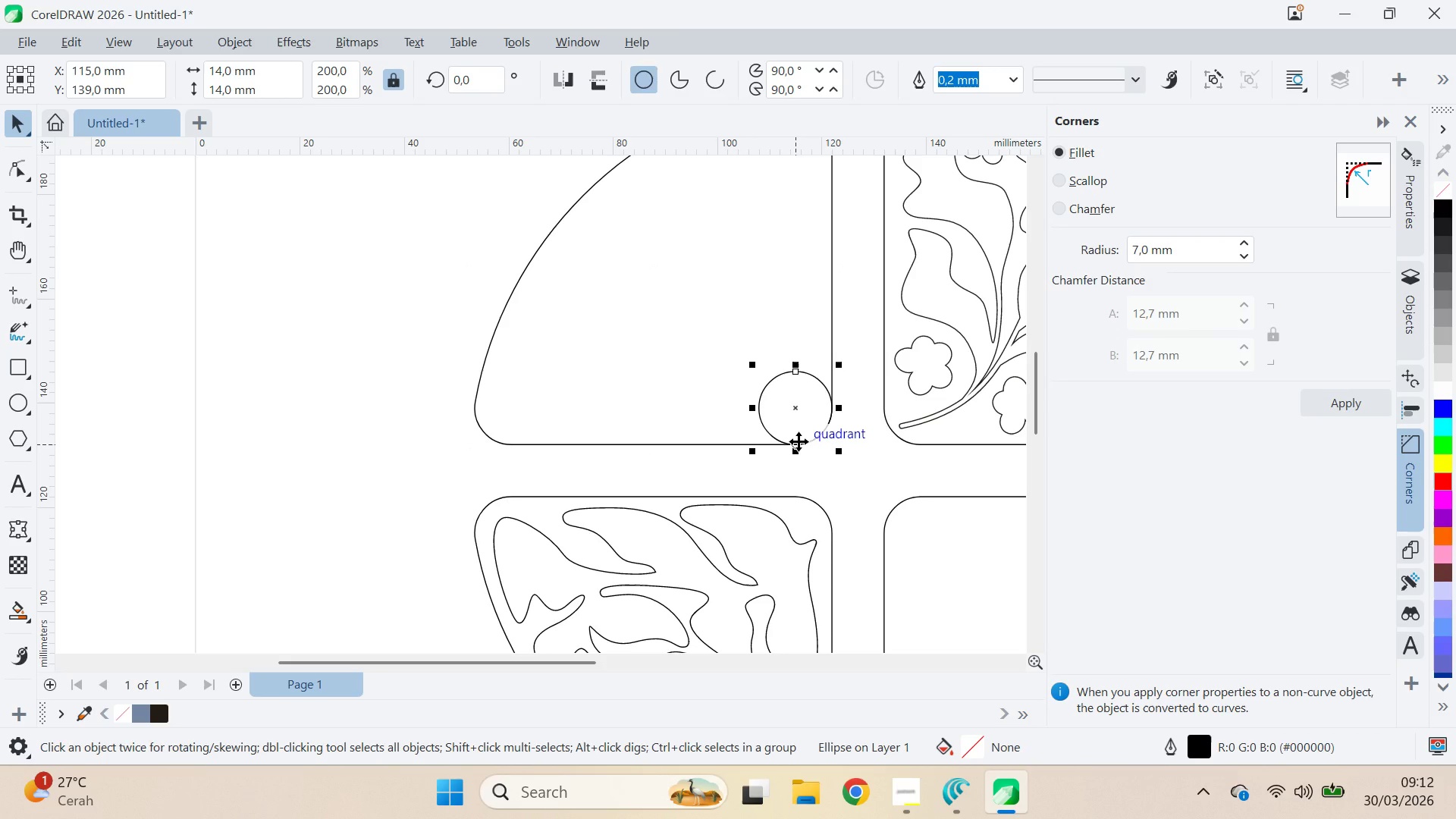 
key(ArrowLeft)
 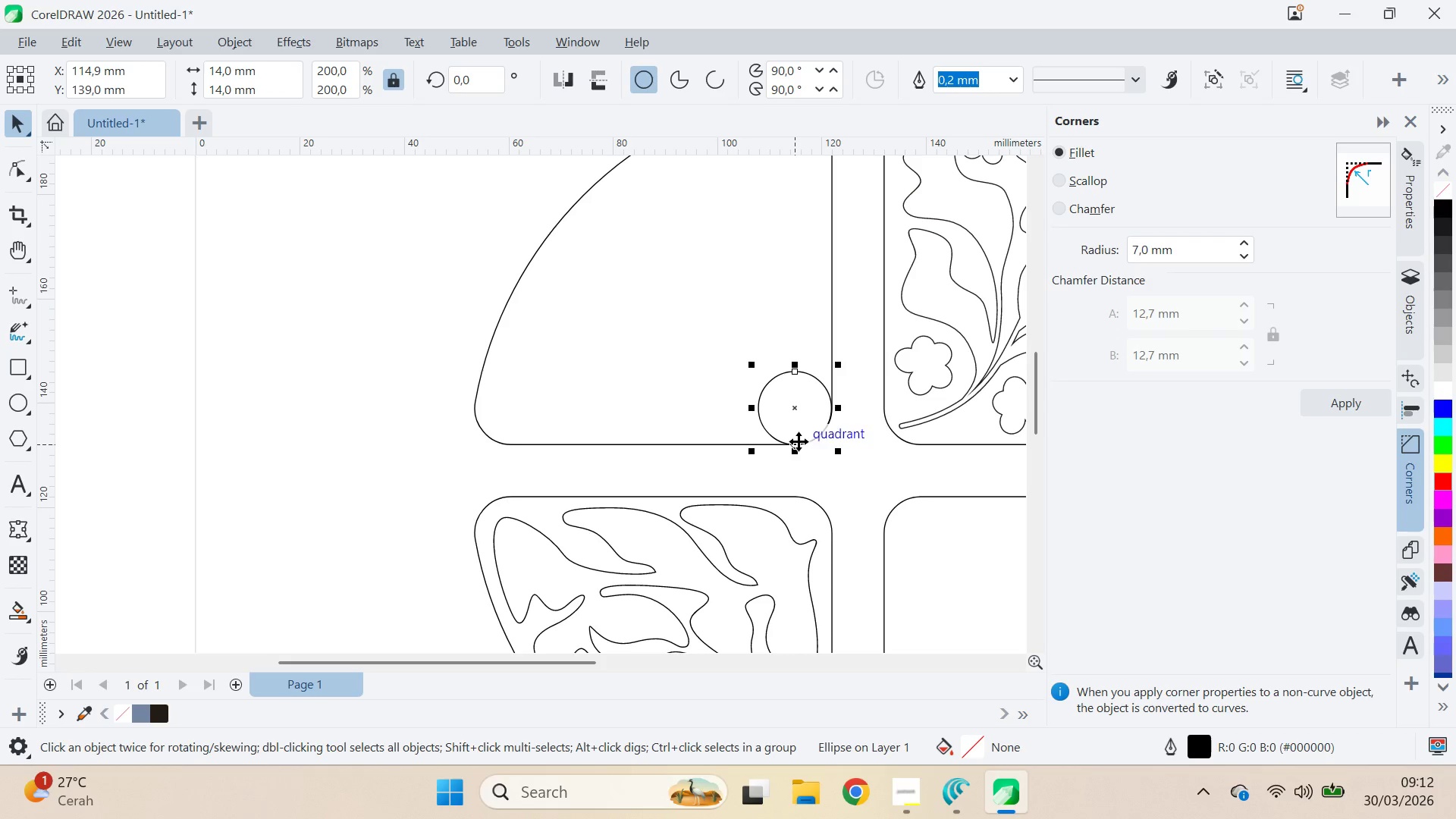 
key(ArrowUp)
 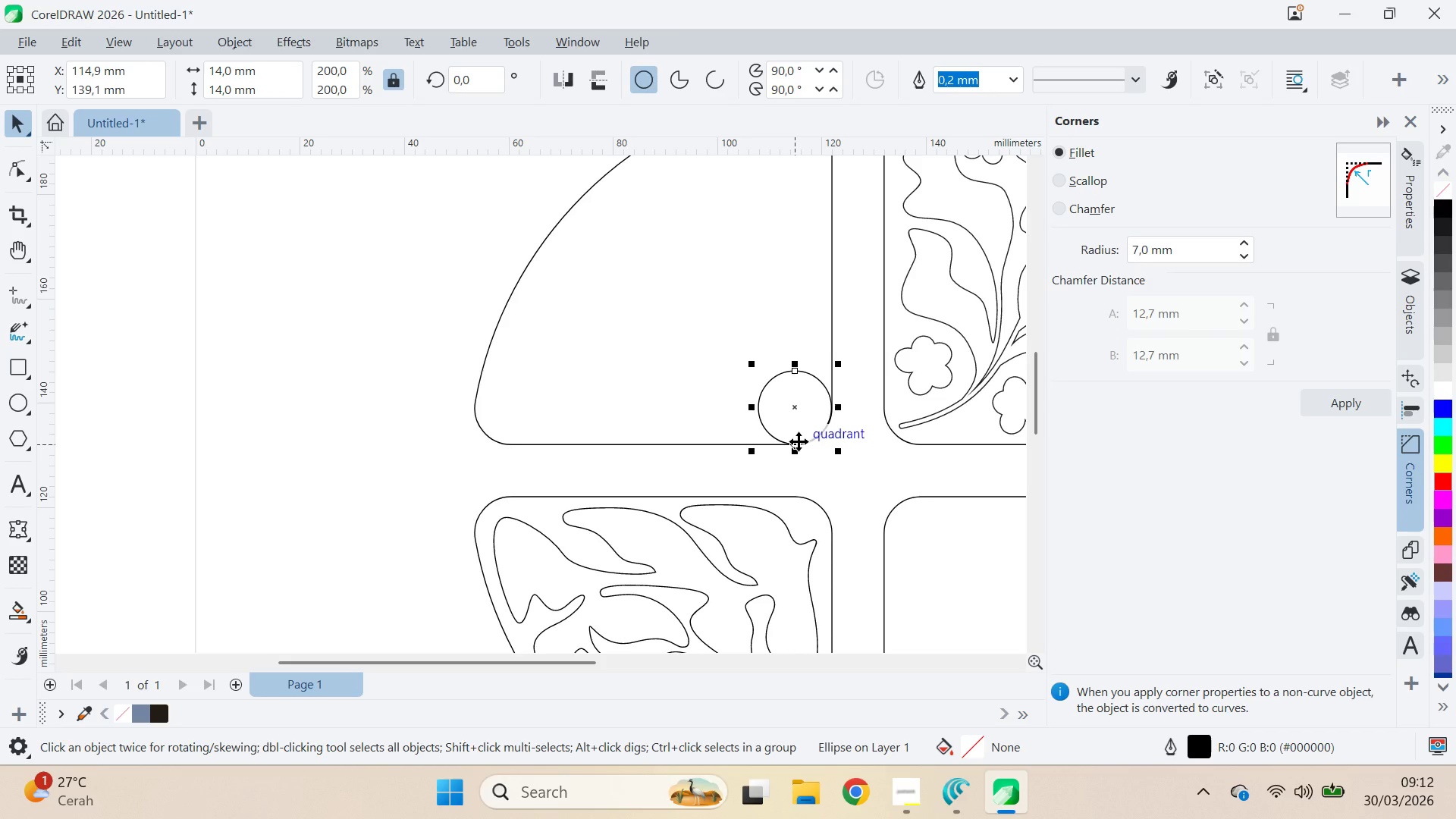 
key(Control+Z)
 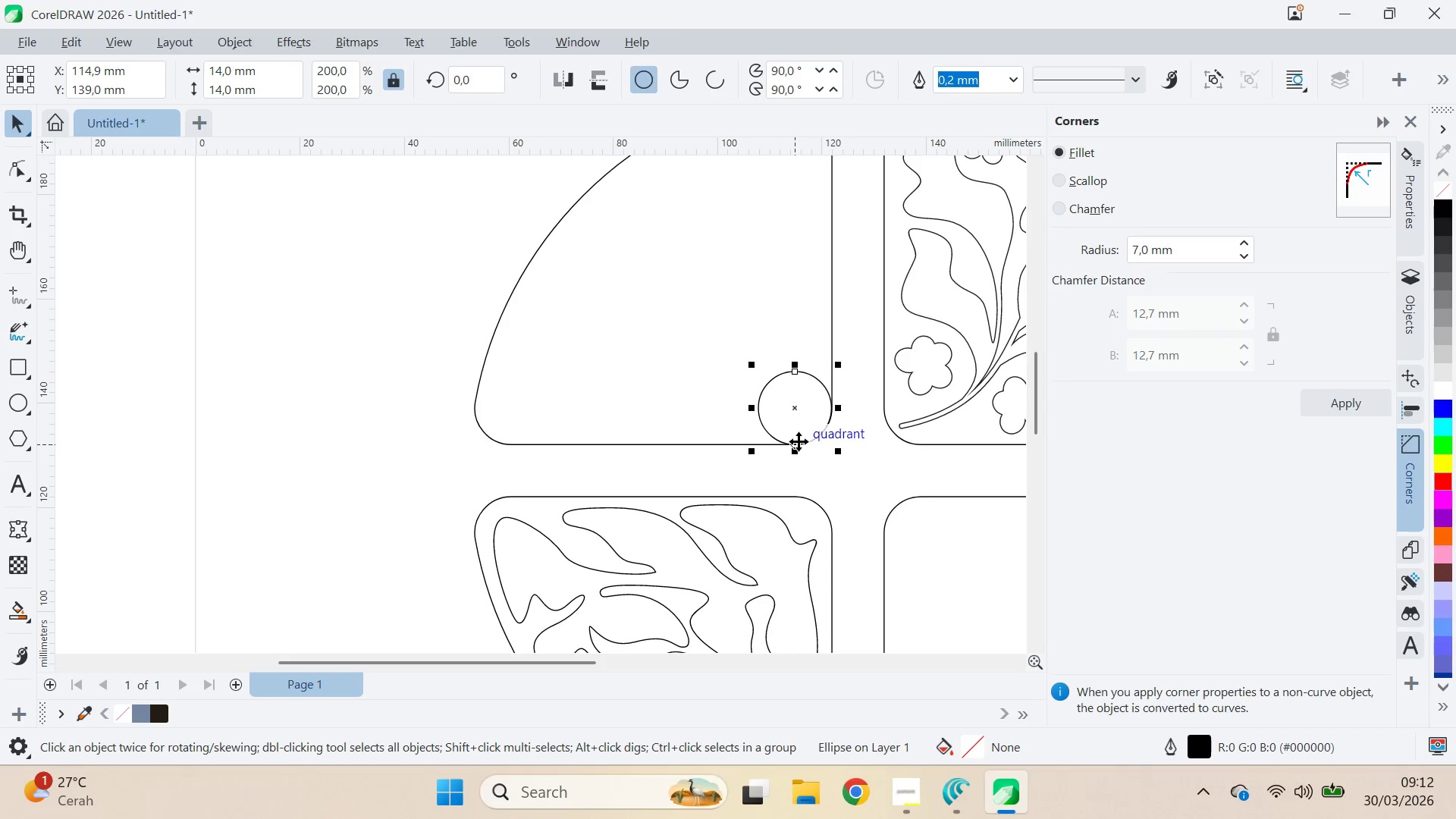 
key(Control+Z)
 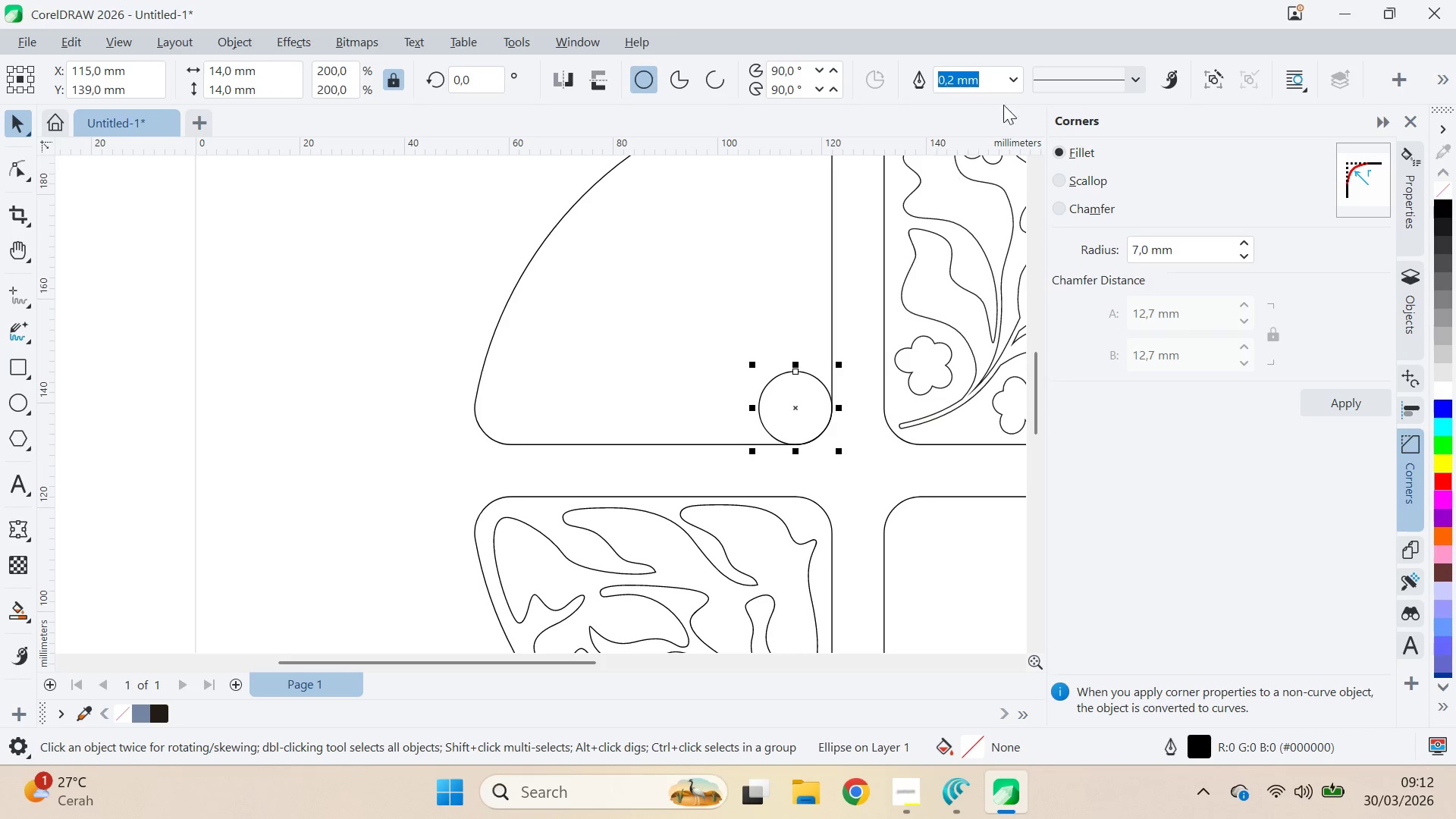 
left_click([1007, 85])
 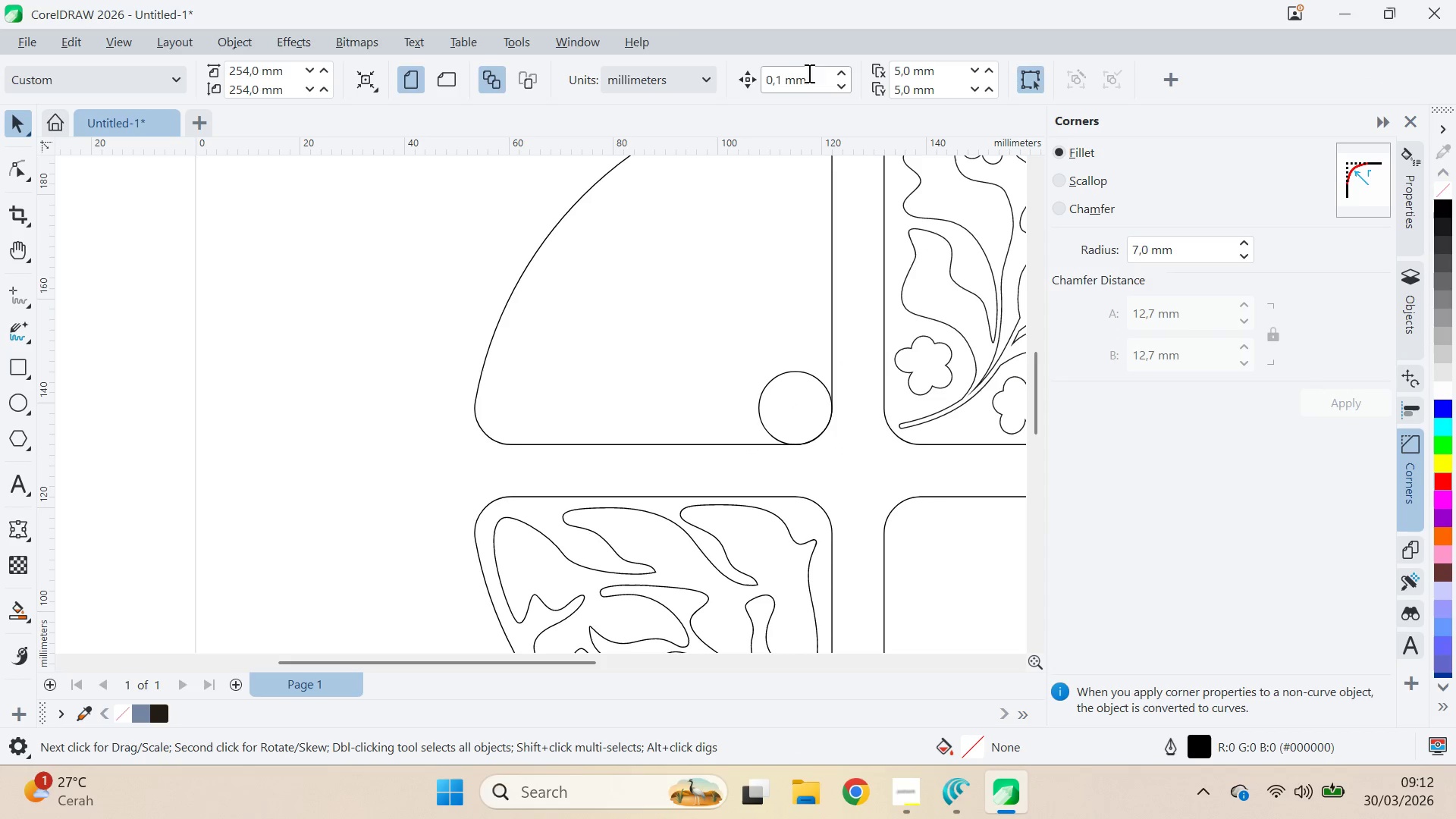 
left_click_drag(start_coordinate=[777, 79], to_coordinate=[748, 80])
 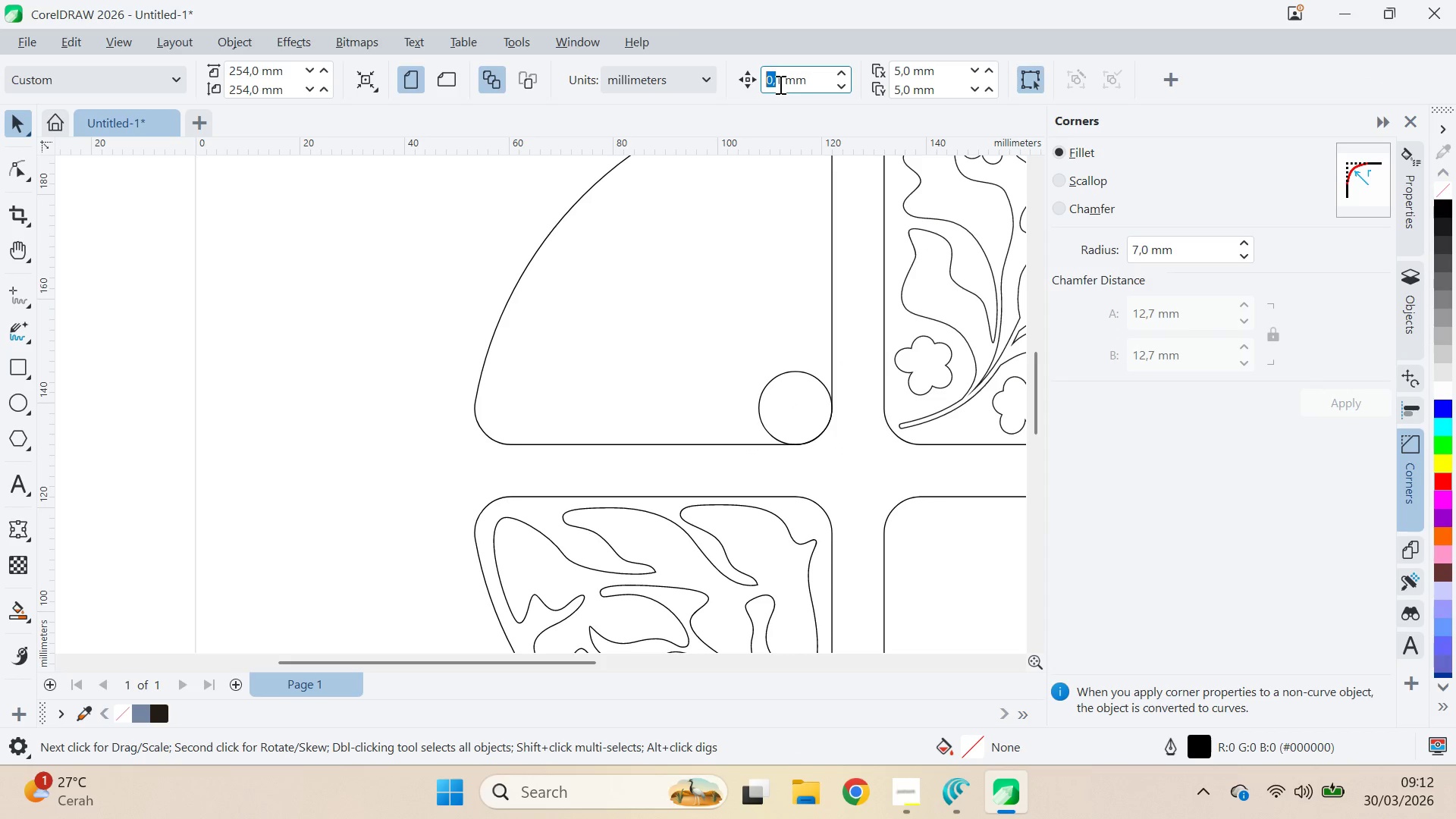 
key(Backspace)
 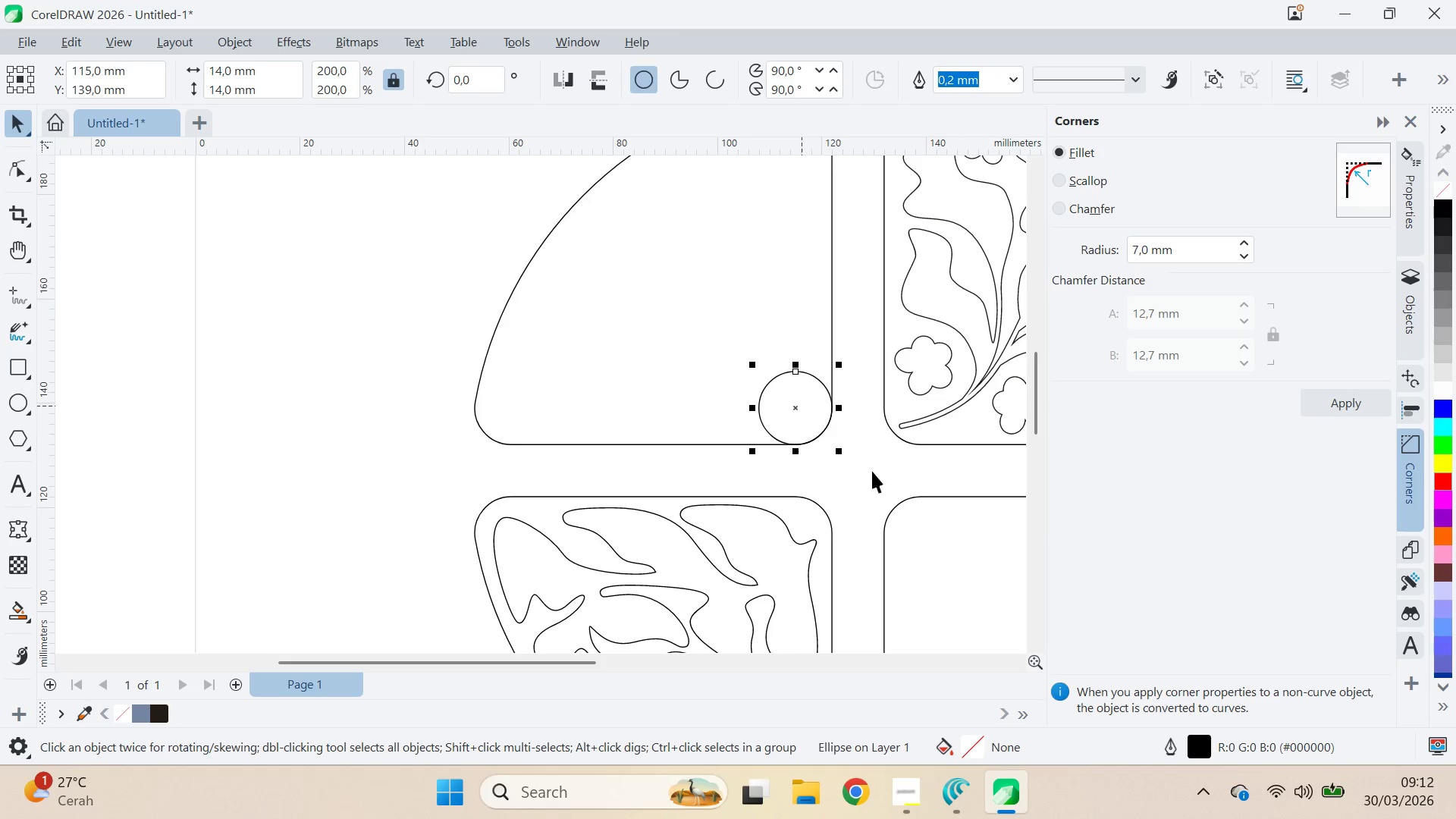 
key(ArrowLeft)
 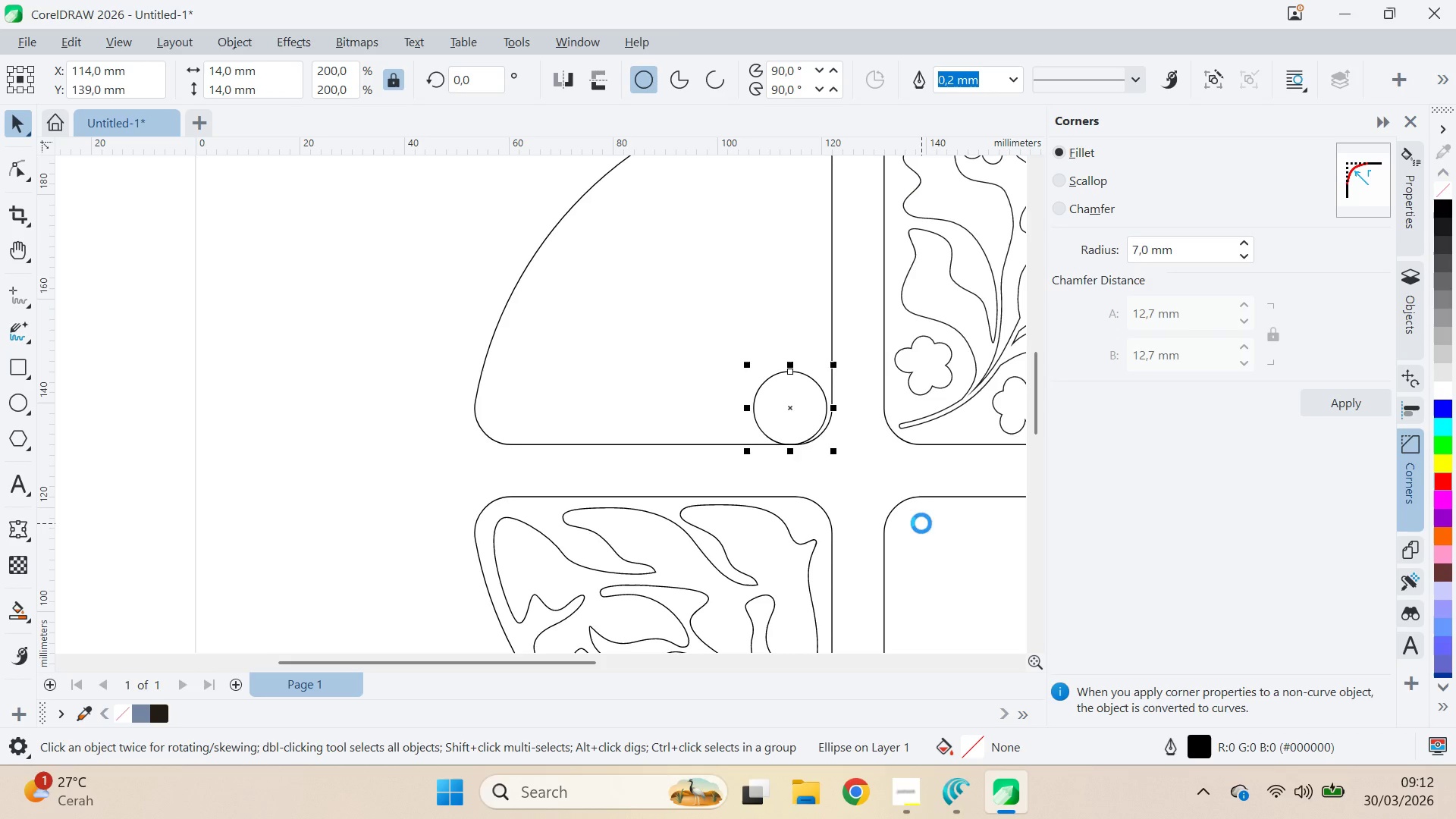 
key(ArrowUp)
 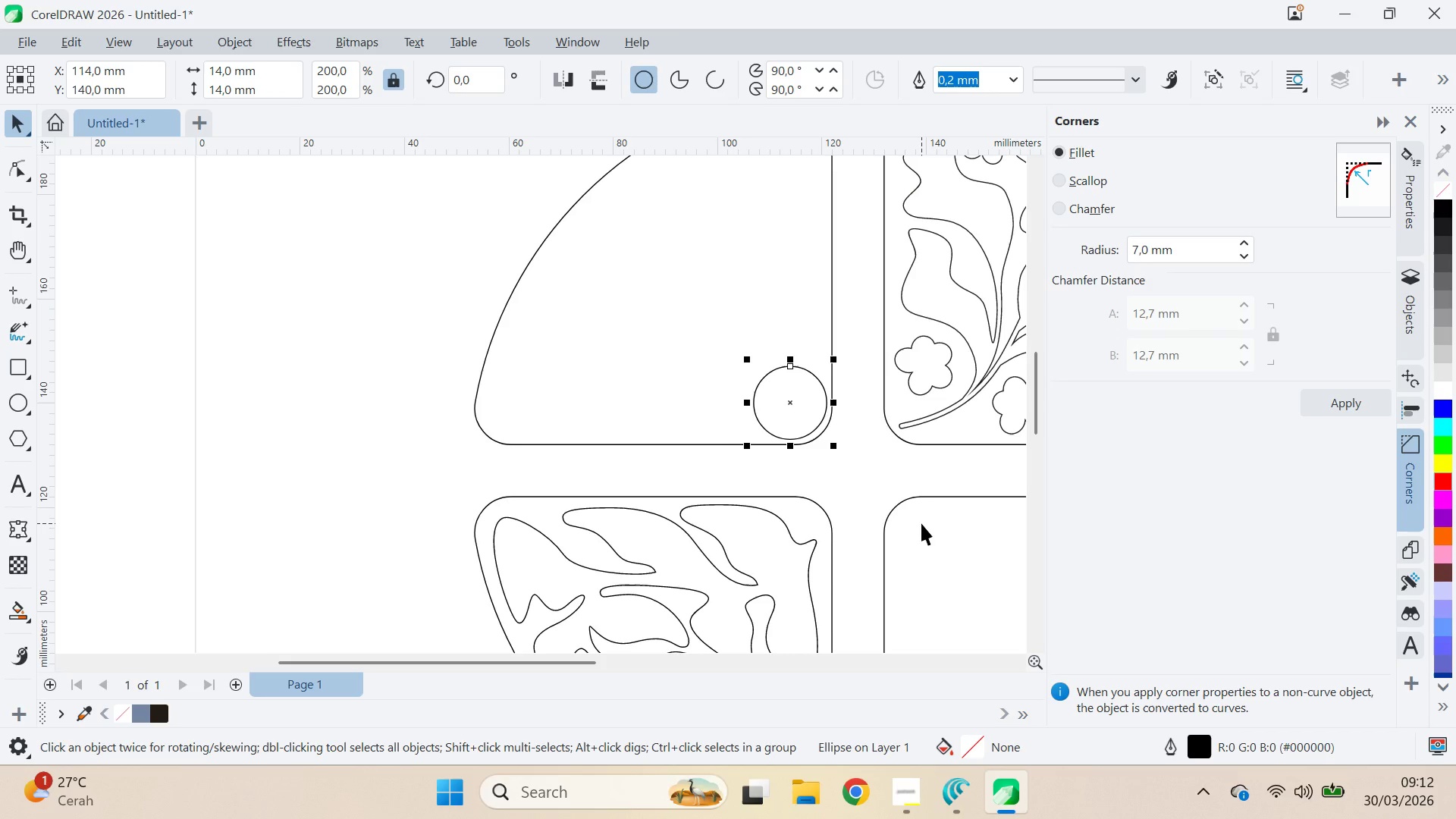 
key(ArrowLeft)
 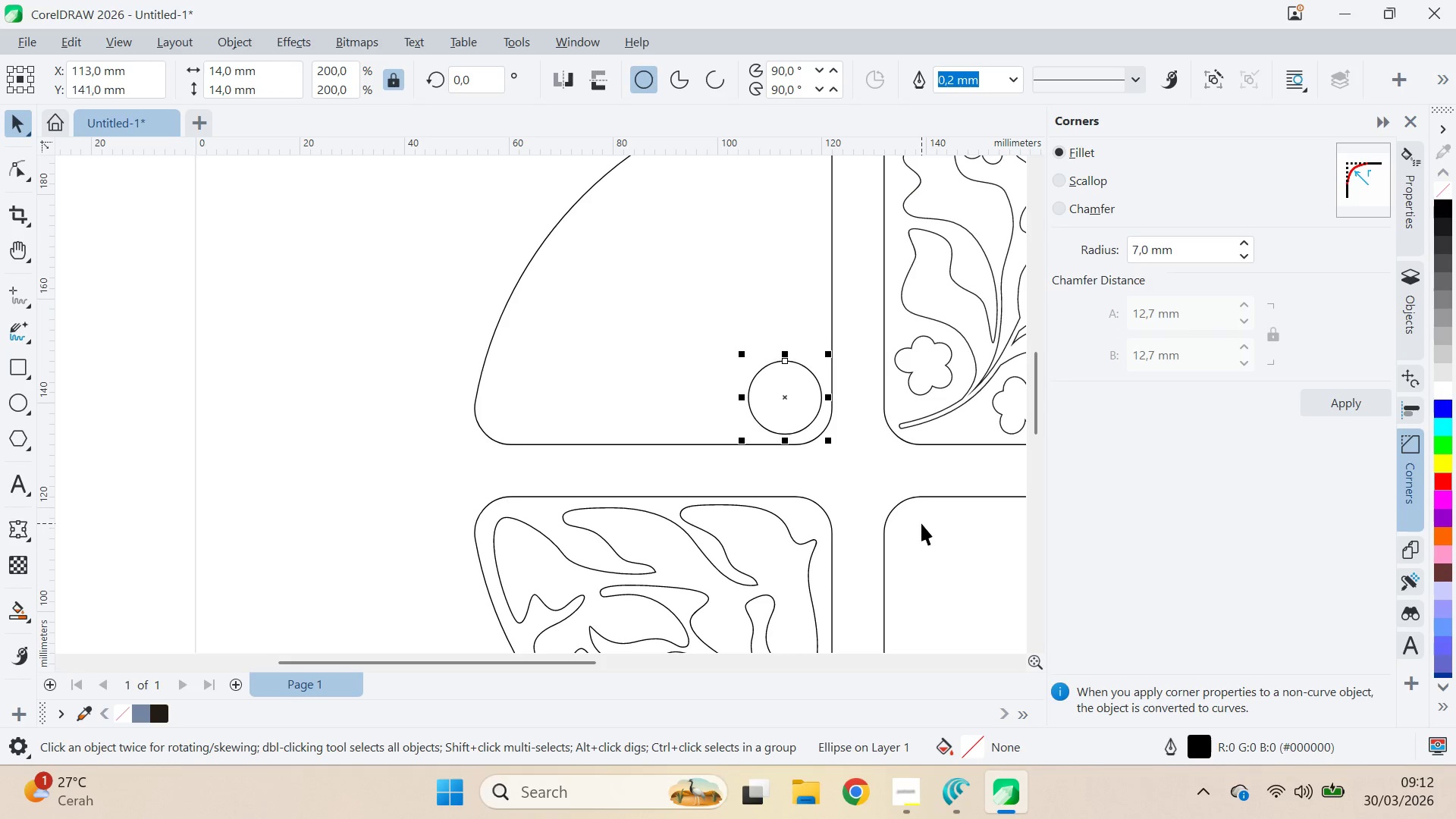 
key(ArrowUp)
 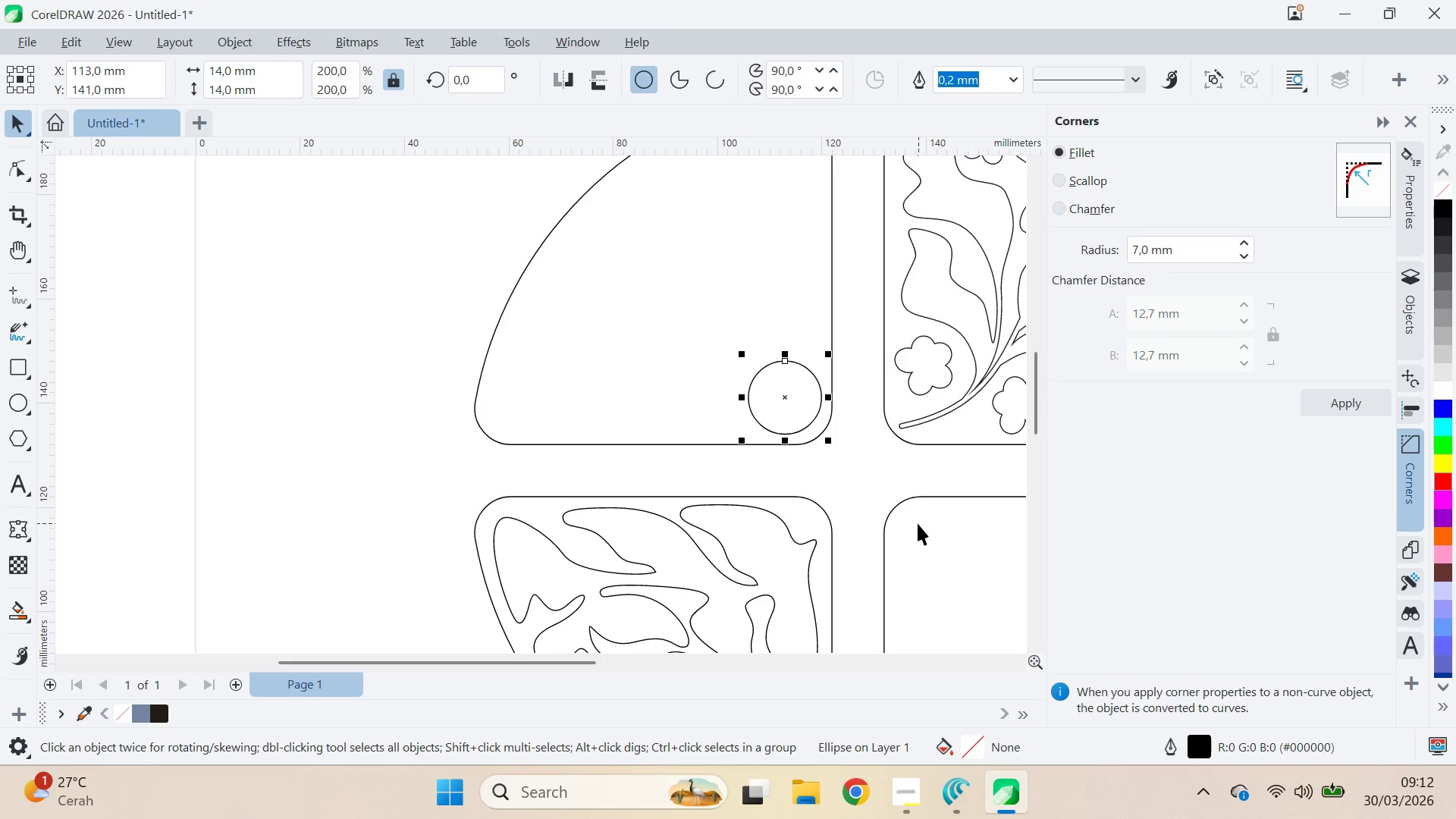 
left_click([844, 393])
 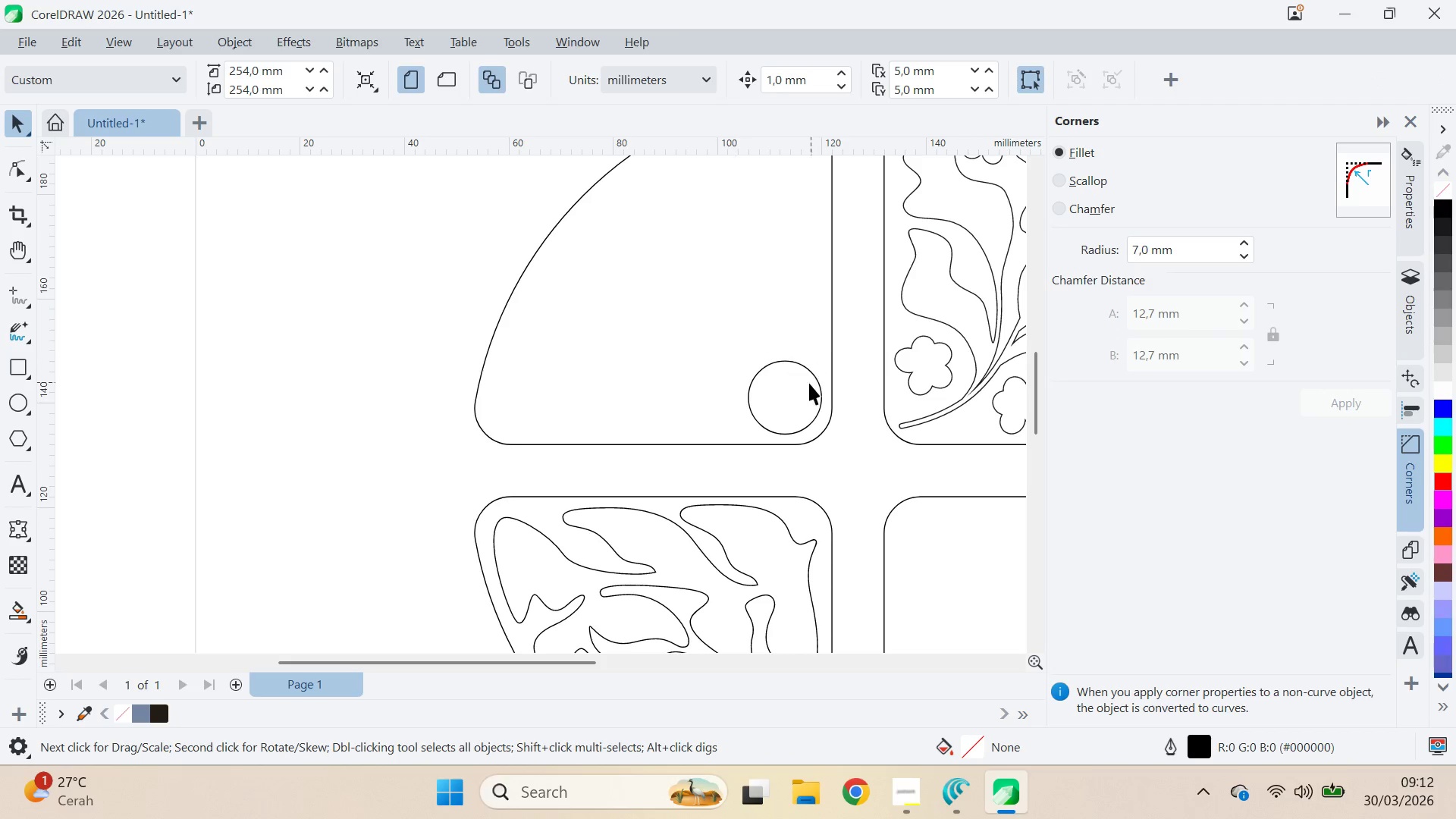 
scroll: coordinate [808, 393], scroll_direction: down, amount: 1.0
 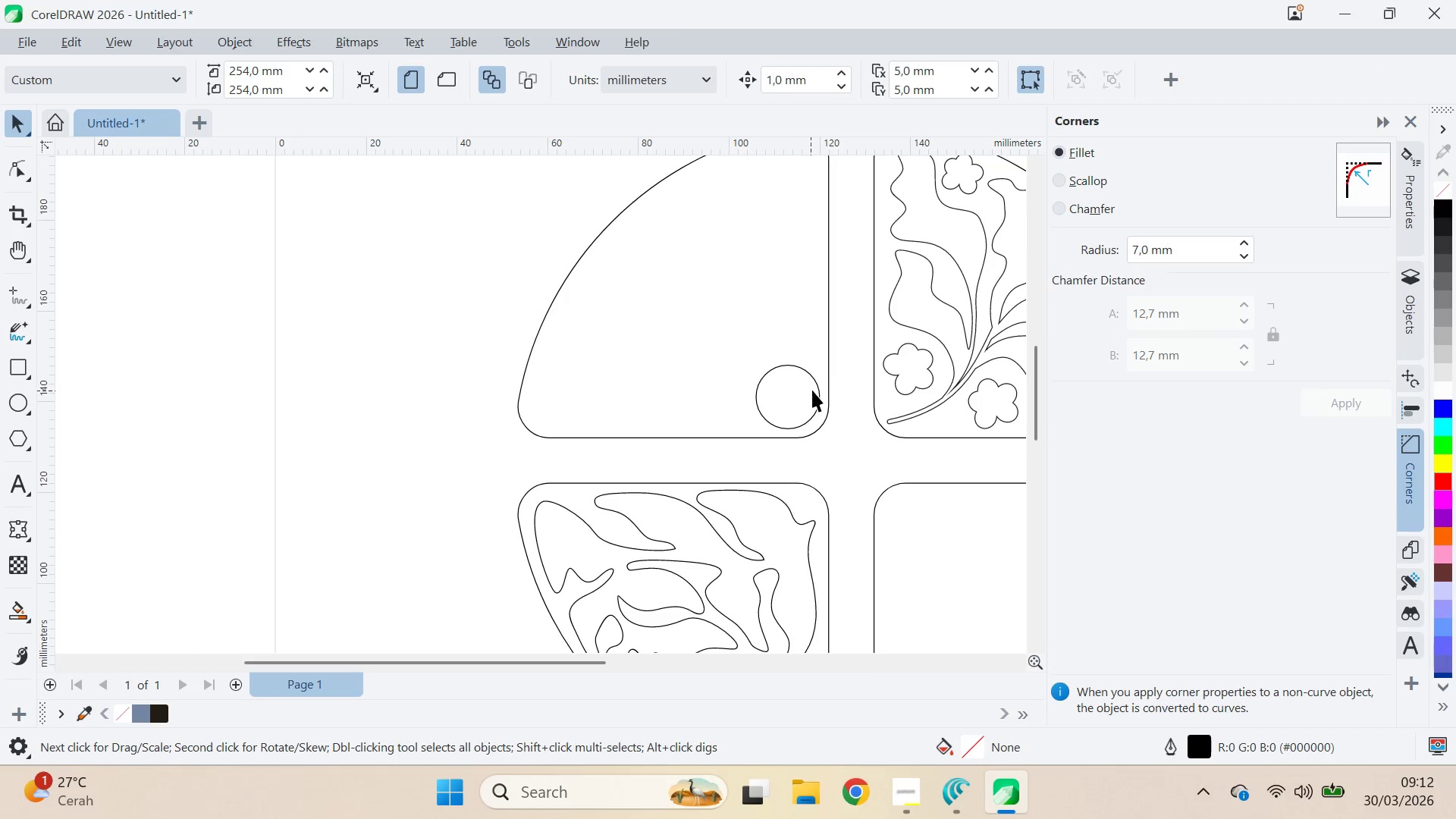 
key(Q)
 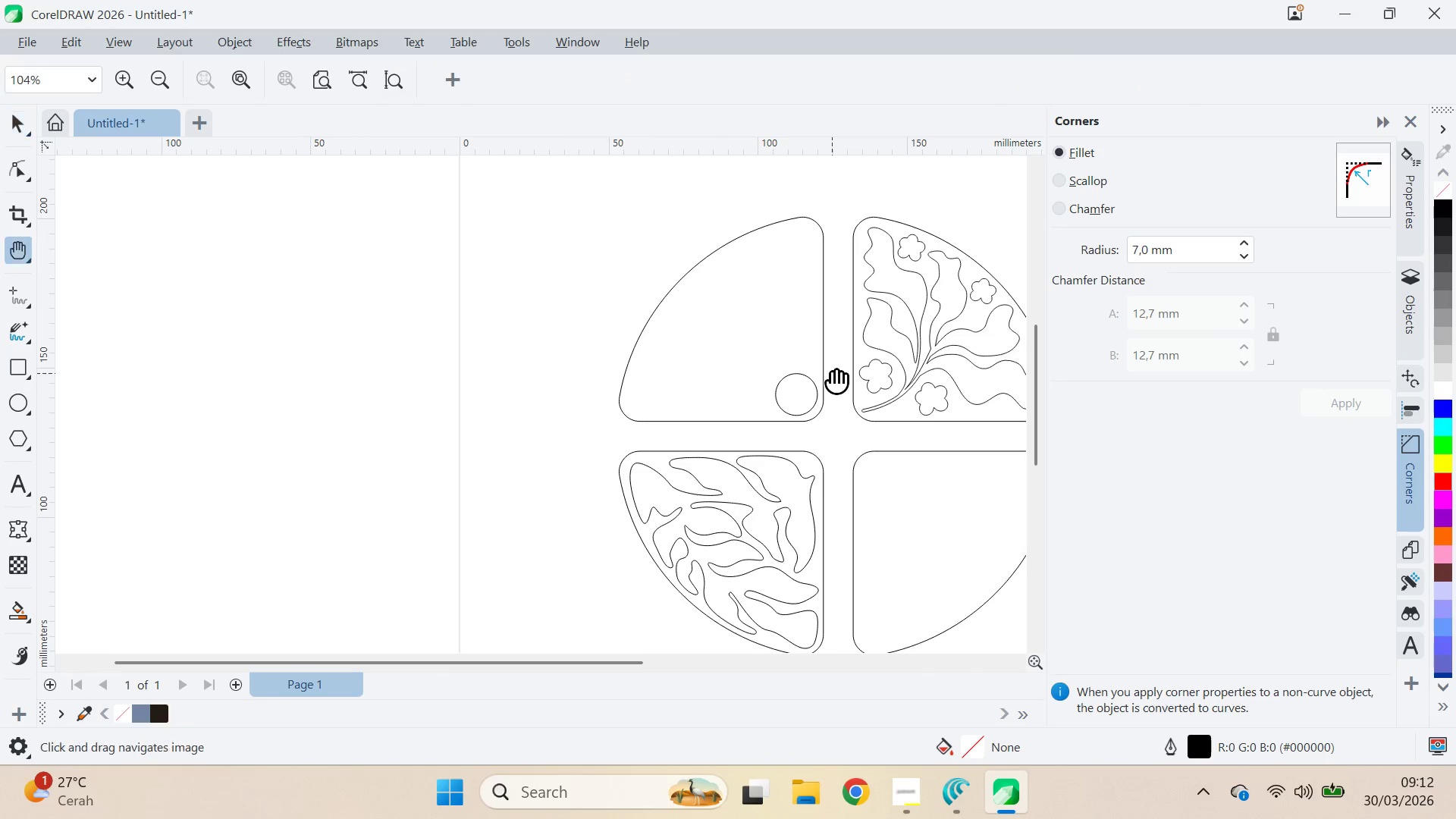 
left_click_drag(start_coordinate=[832, 373], to_coordinate=[813, 428])
 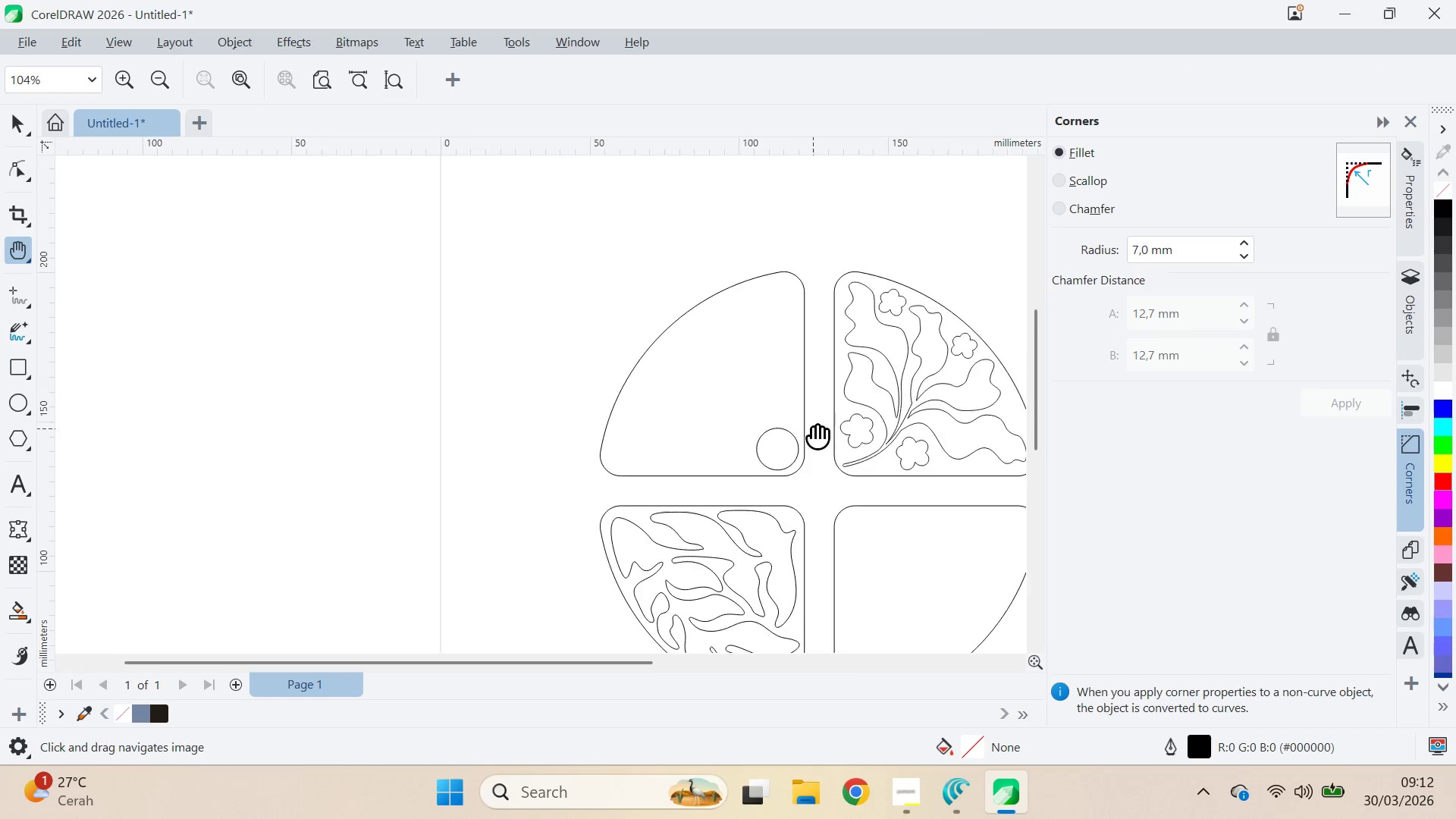 
scroll: coordinate [814, 390], scroll_direction: down, amount: 3.0
 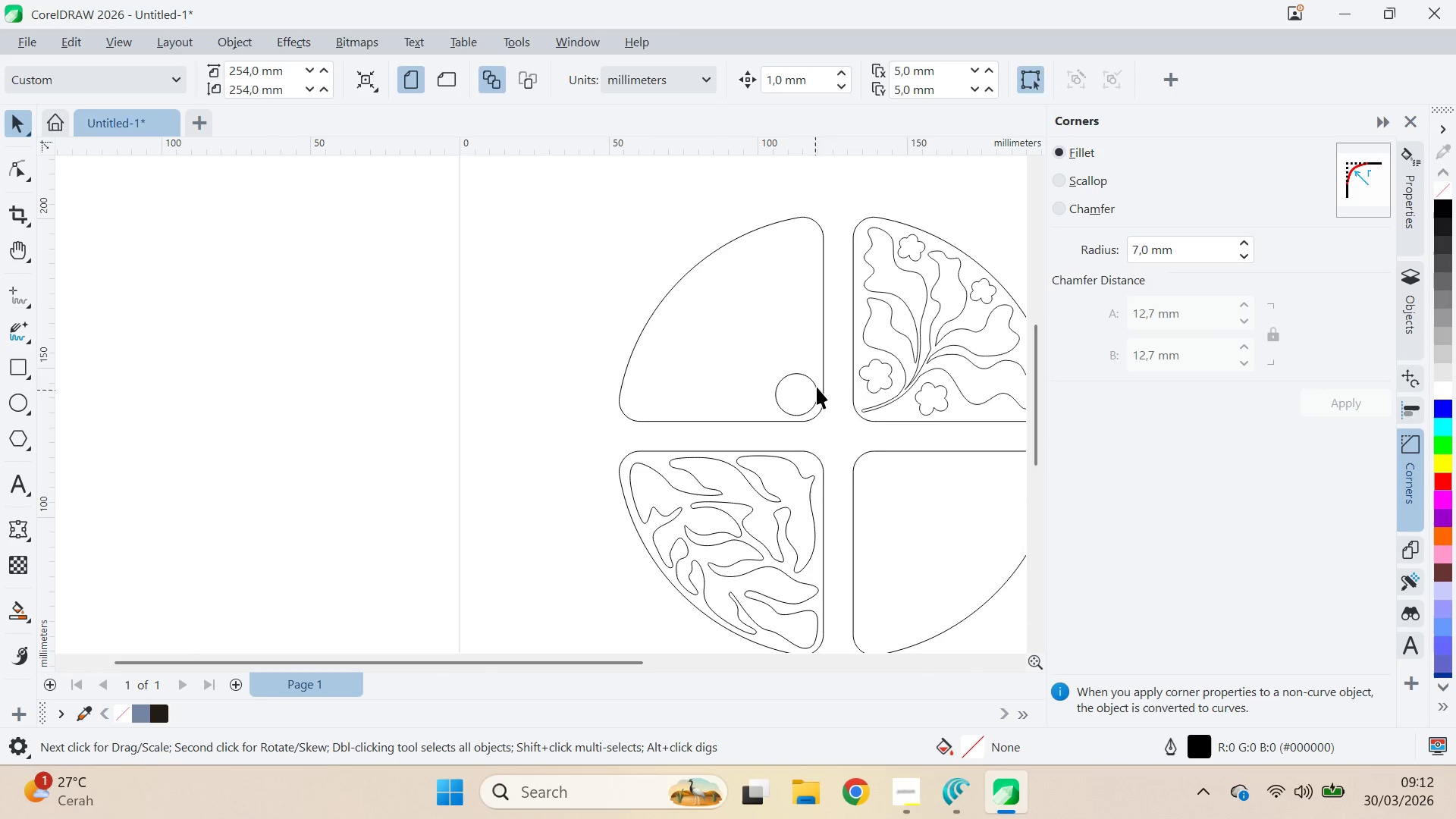 
key(V)
 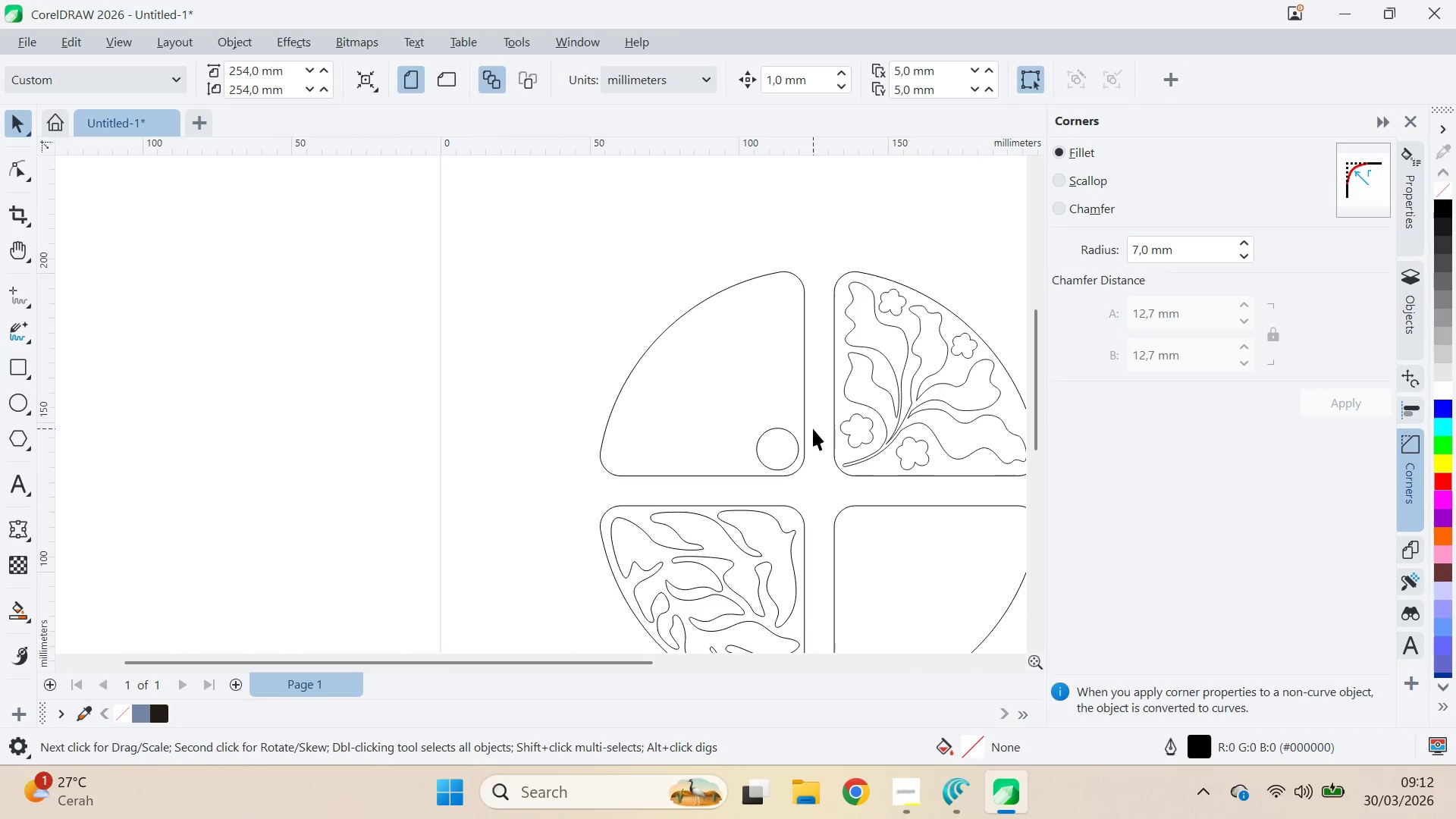 
left_click([813, 428])
 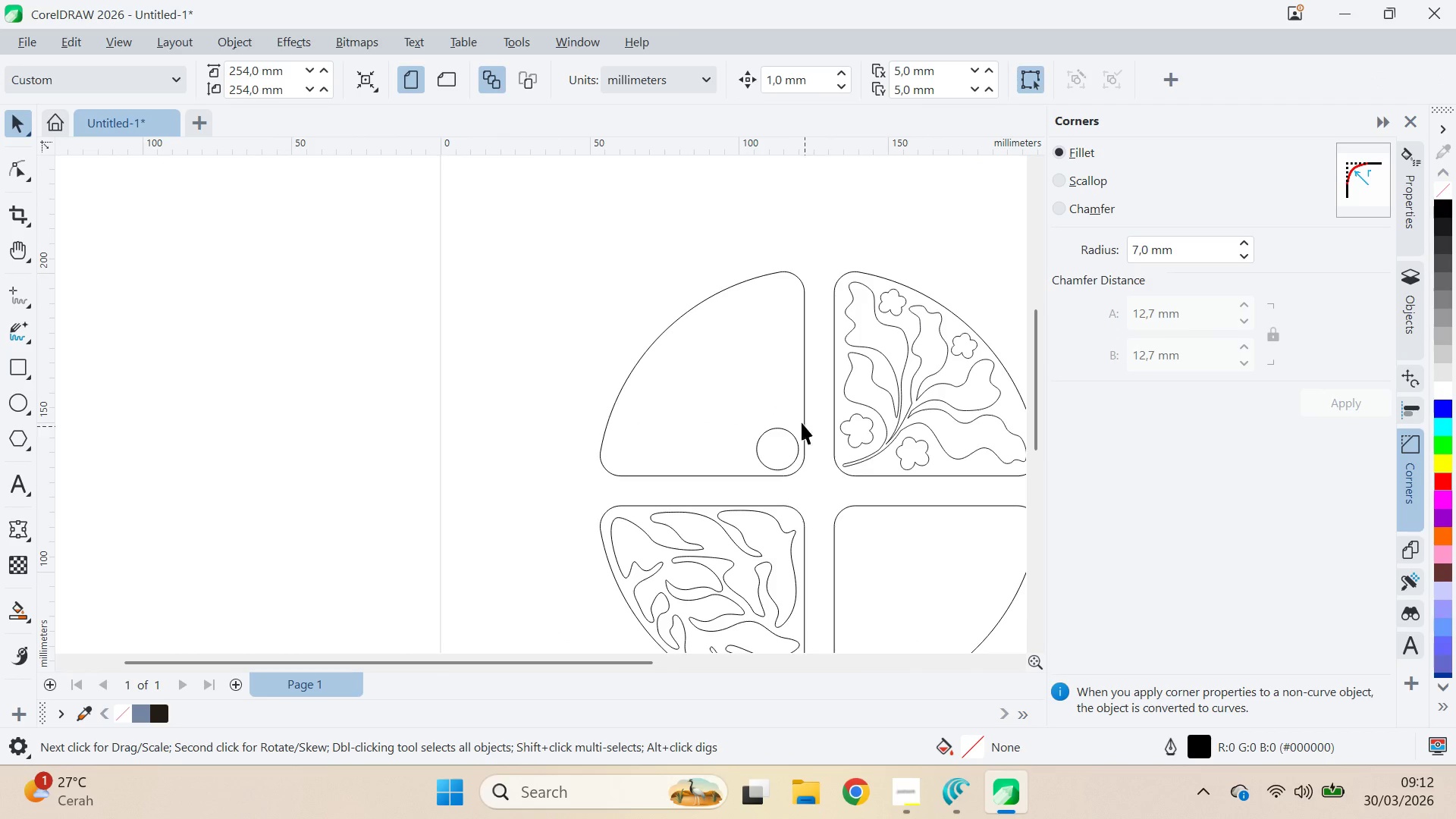 
left_click([796, 414])
 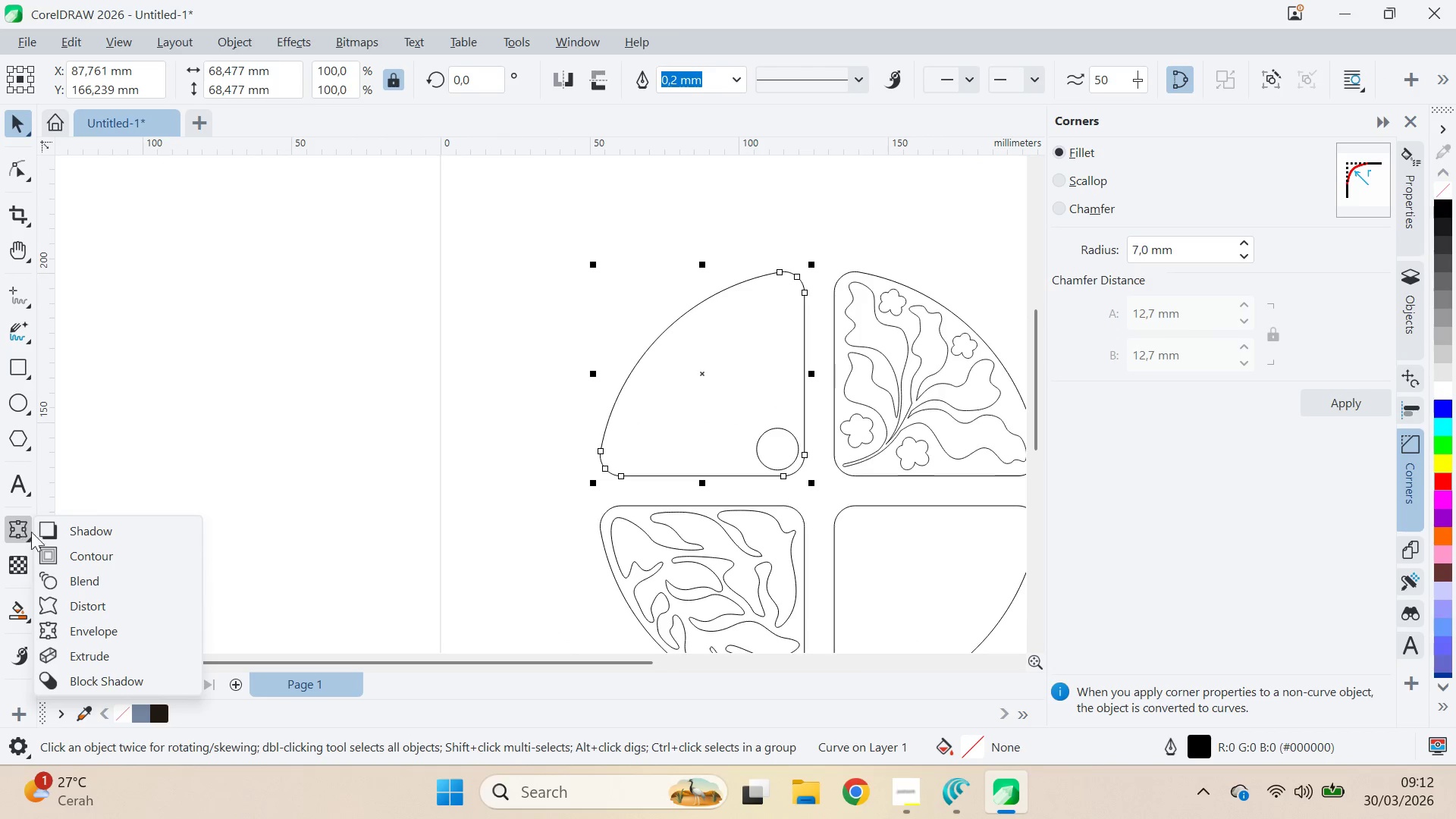 
left_click([76, 553])
 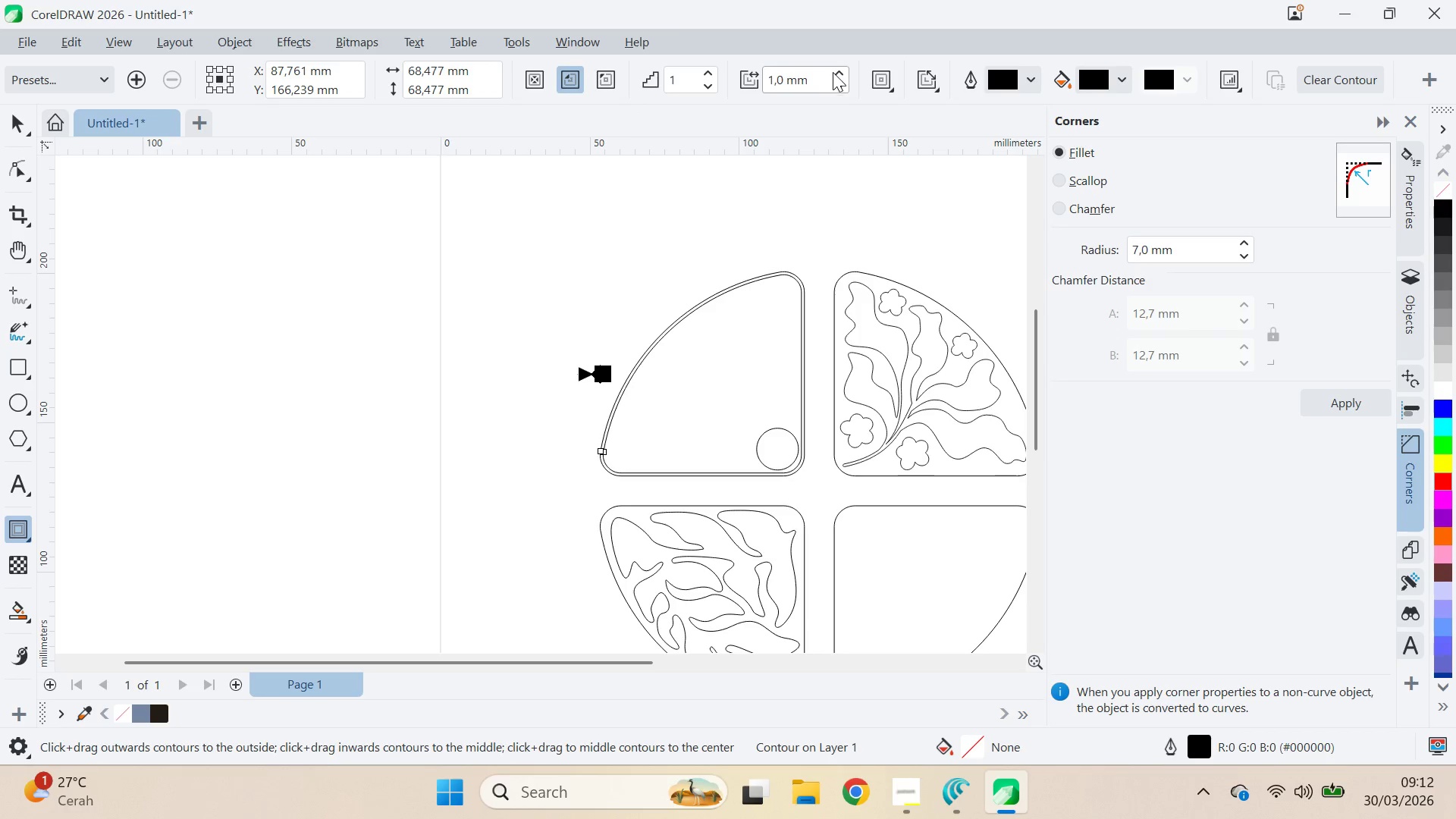 
double_click([836, 73])
 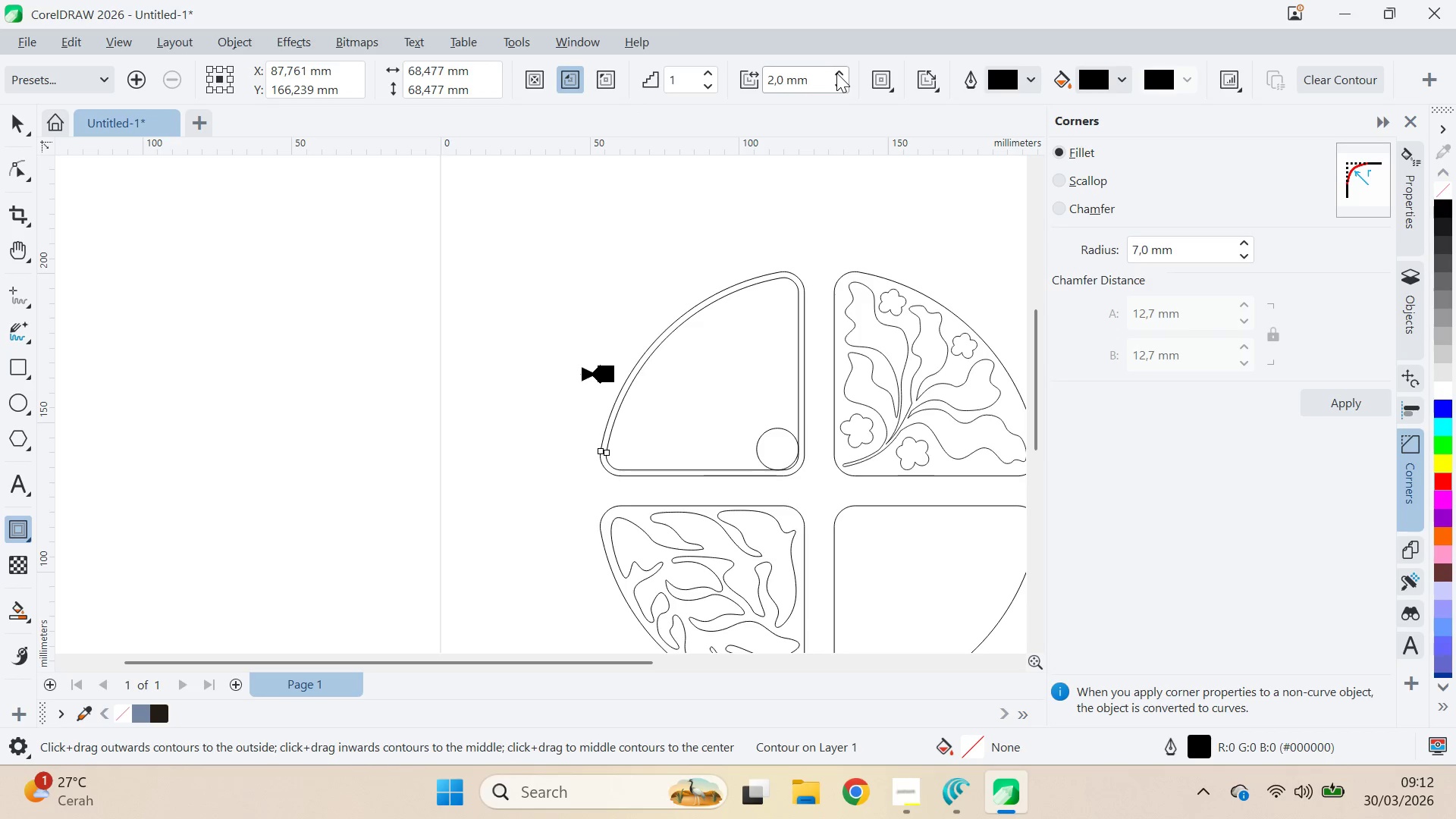 
key(V)
 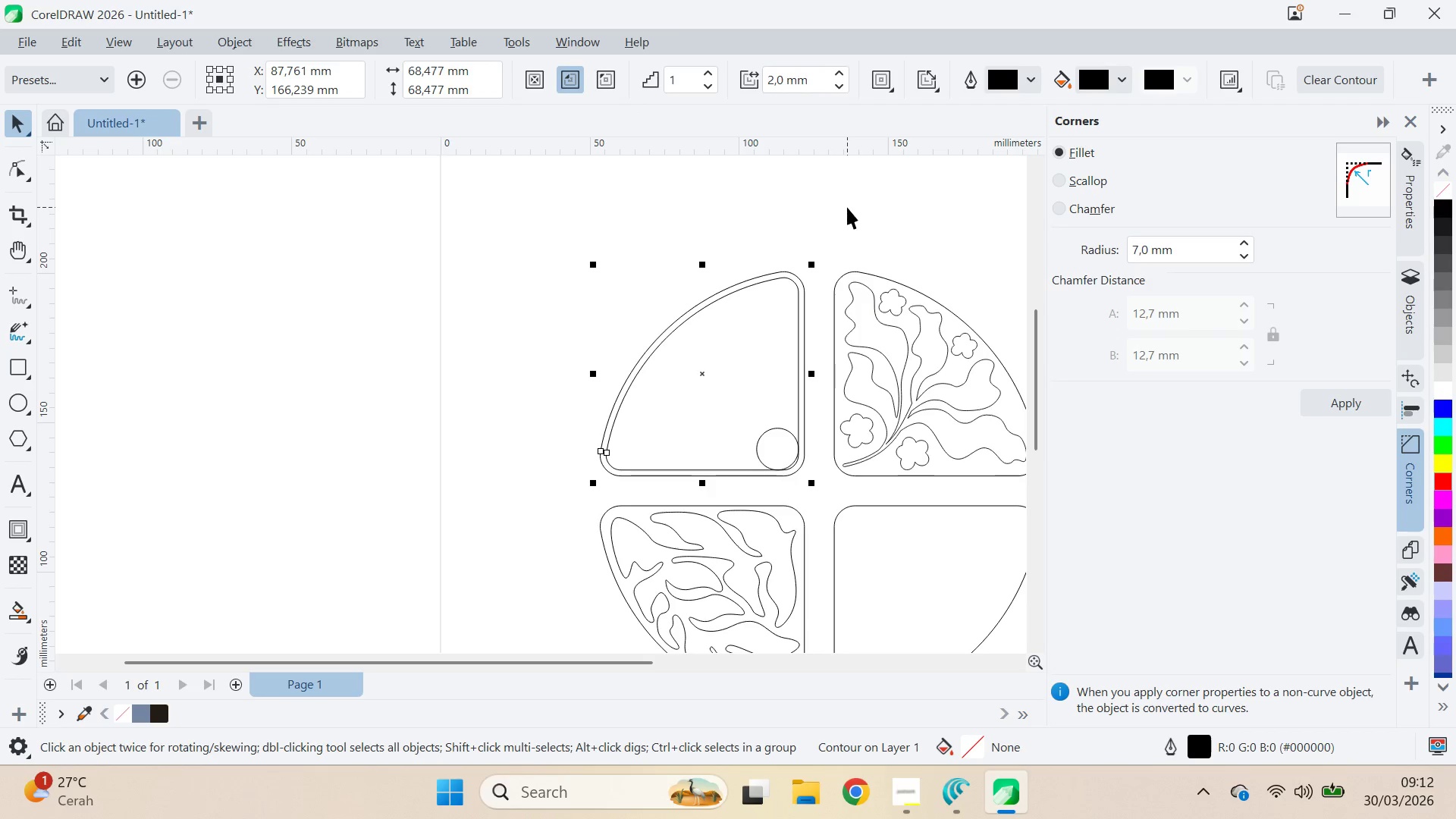 
key(Control+K)
 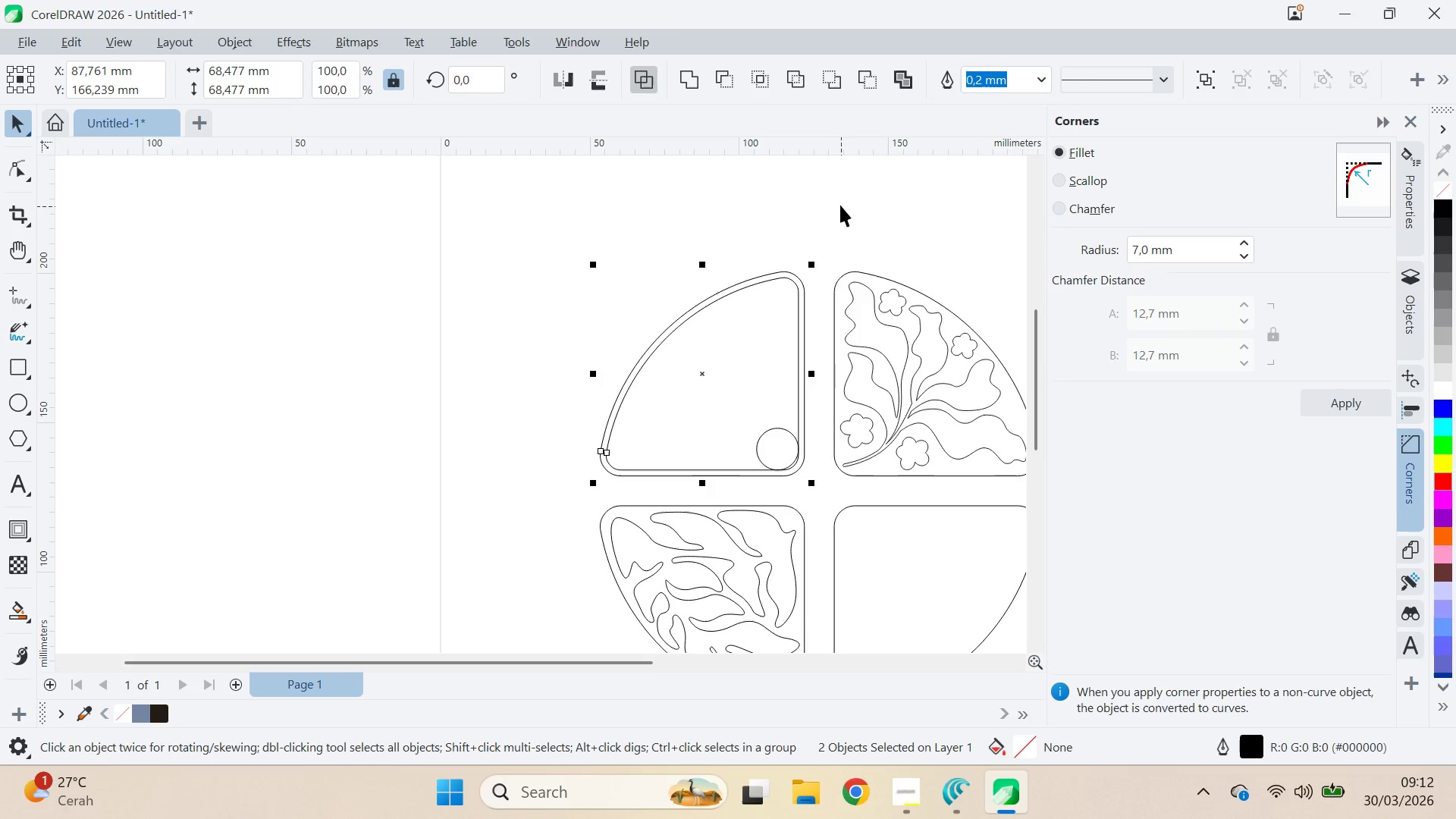 
left_click([840, 204])
 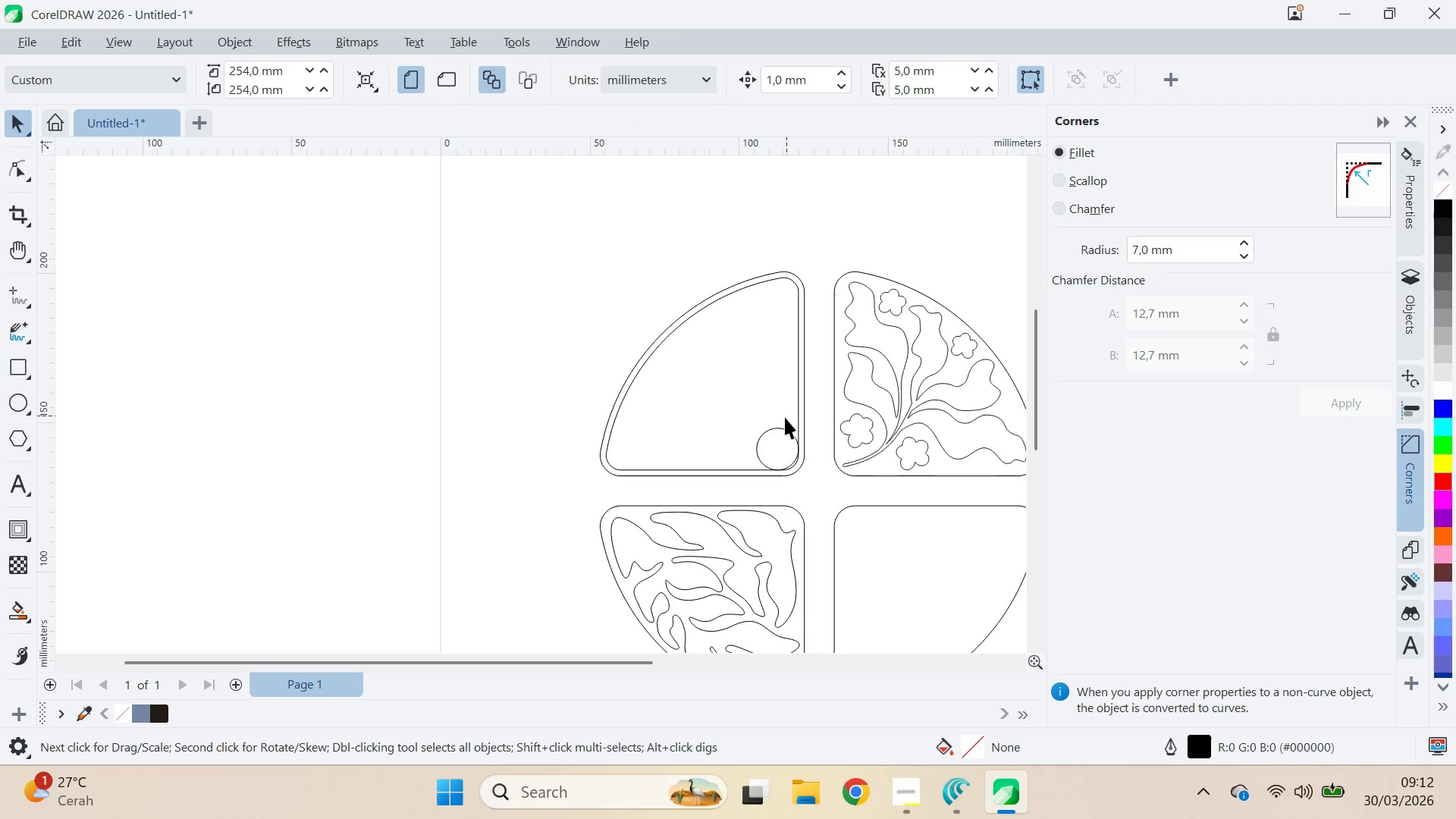 
left_click([770, 444])
 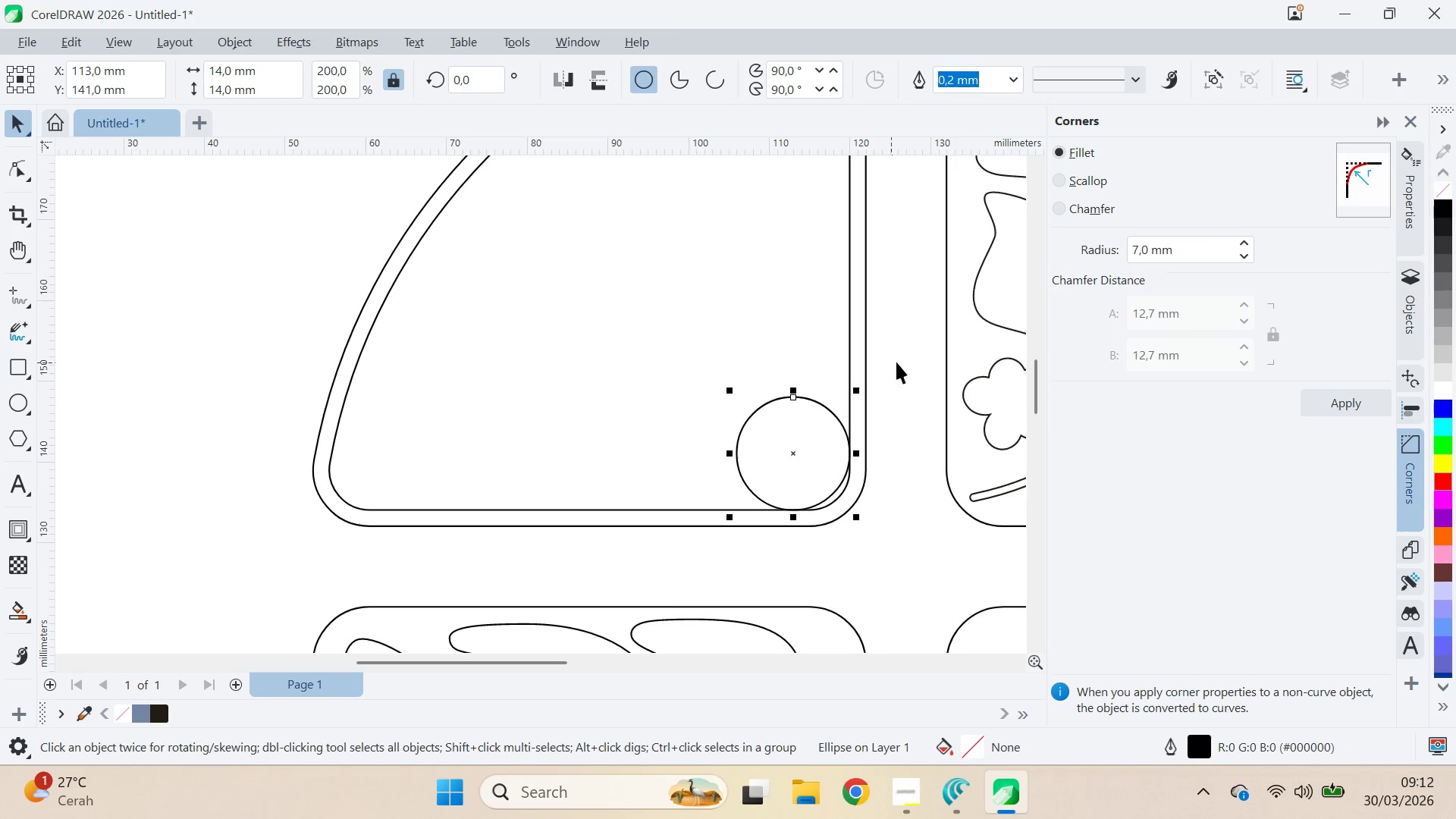 
scroll: coordinate [770, 445], scroll_direction: up, amount: 7.0
 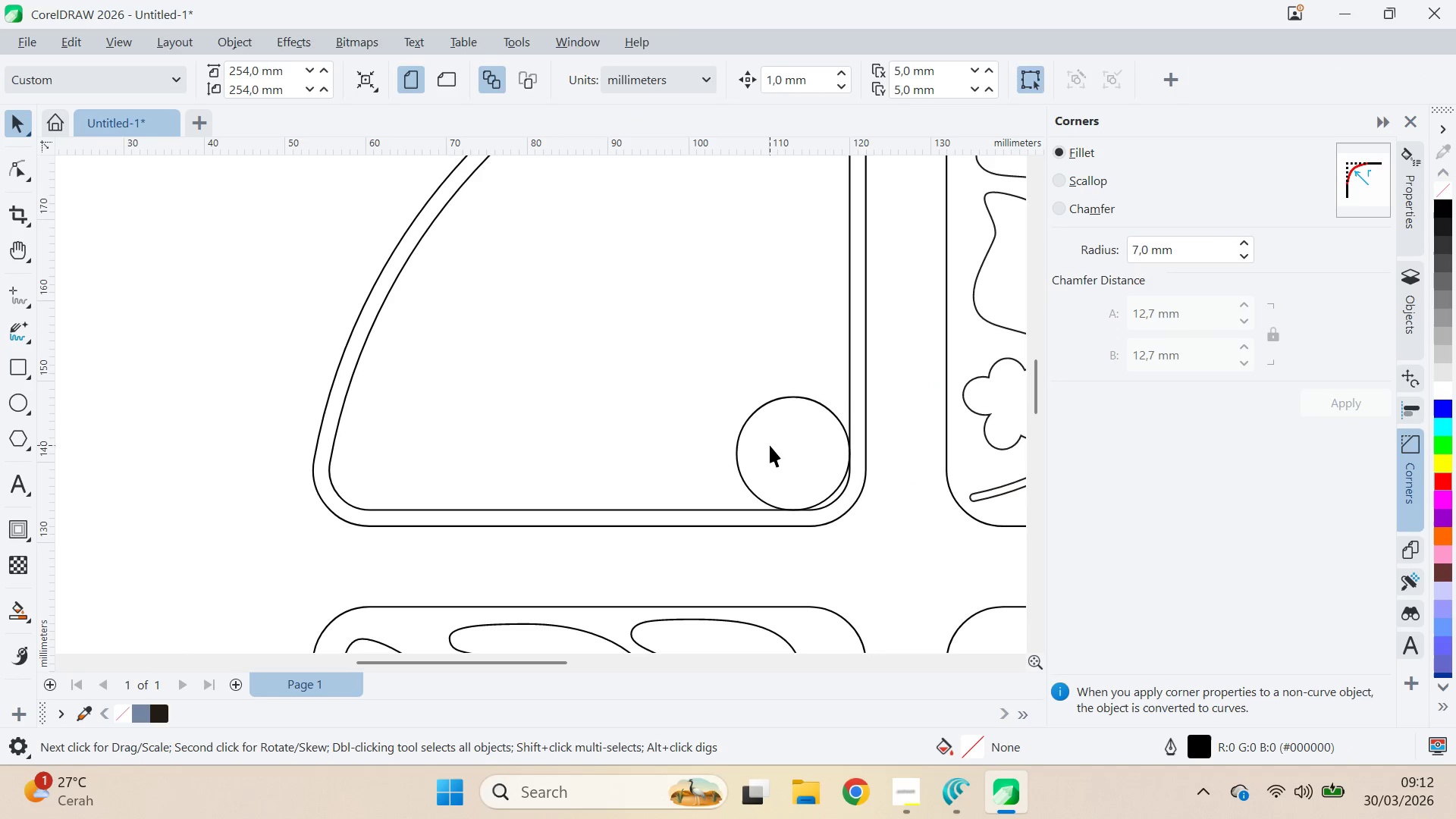 
scroll: coordinate [812, 391], scroll_direction: down, amount: 8.0
 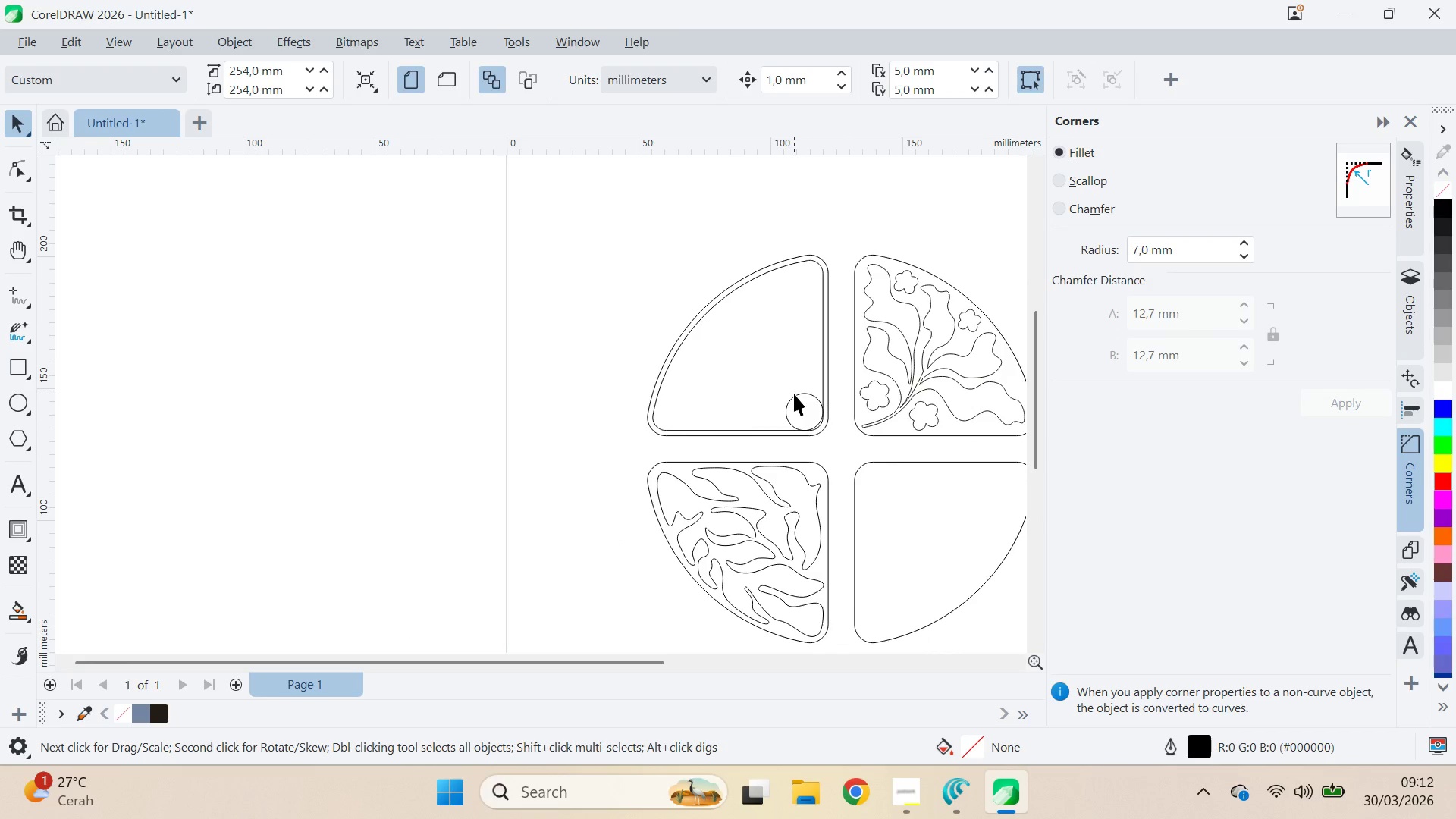 
wait(6.92)
 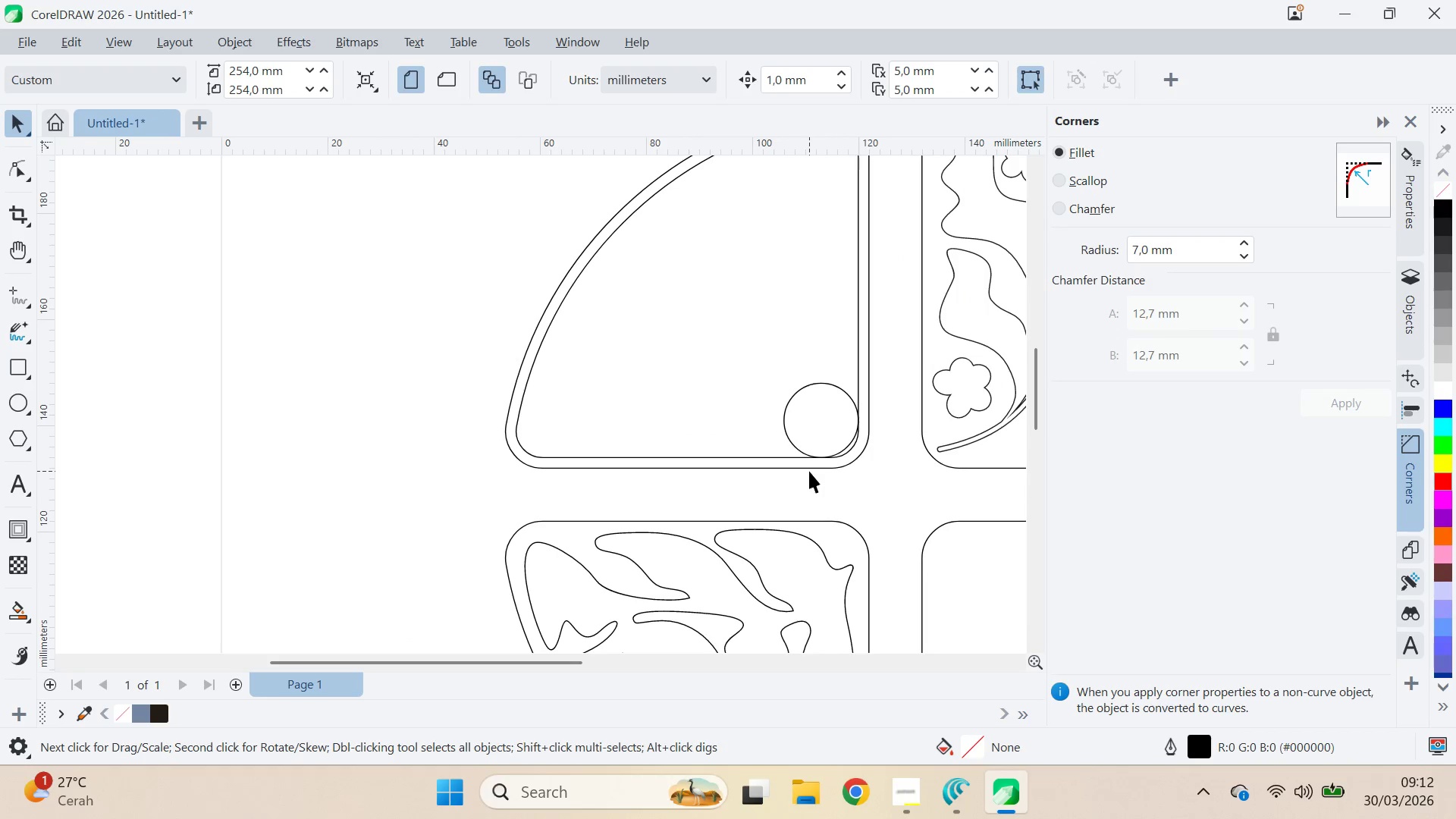 
key(Q)
 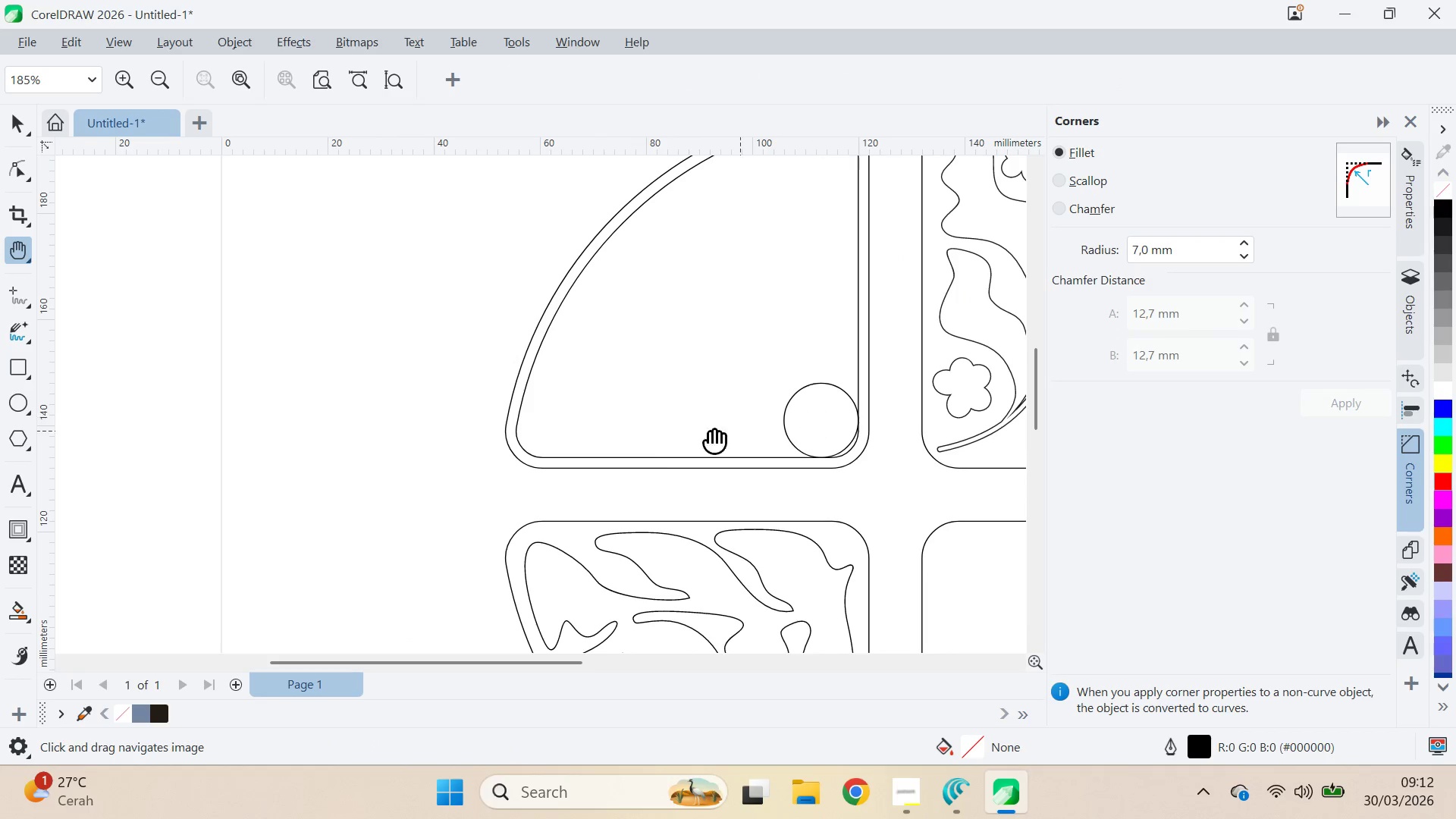 
left_click_drag(start_coordinate=[666, 439], to_coordinate=[408, 453])
 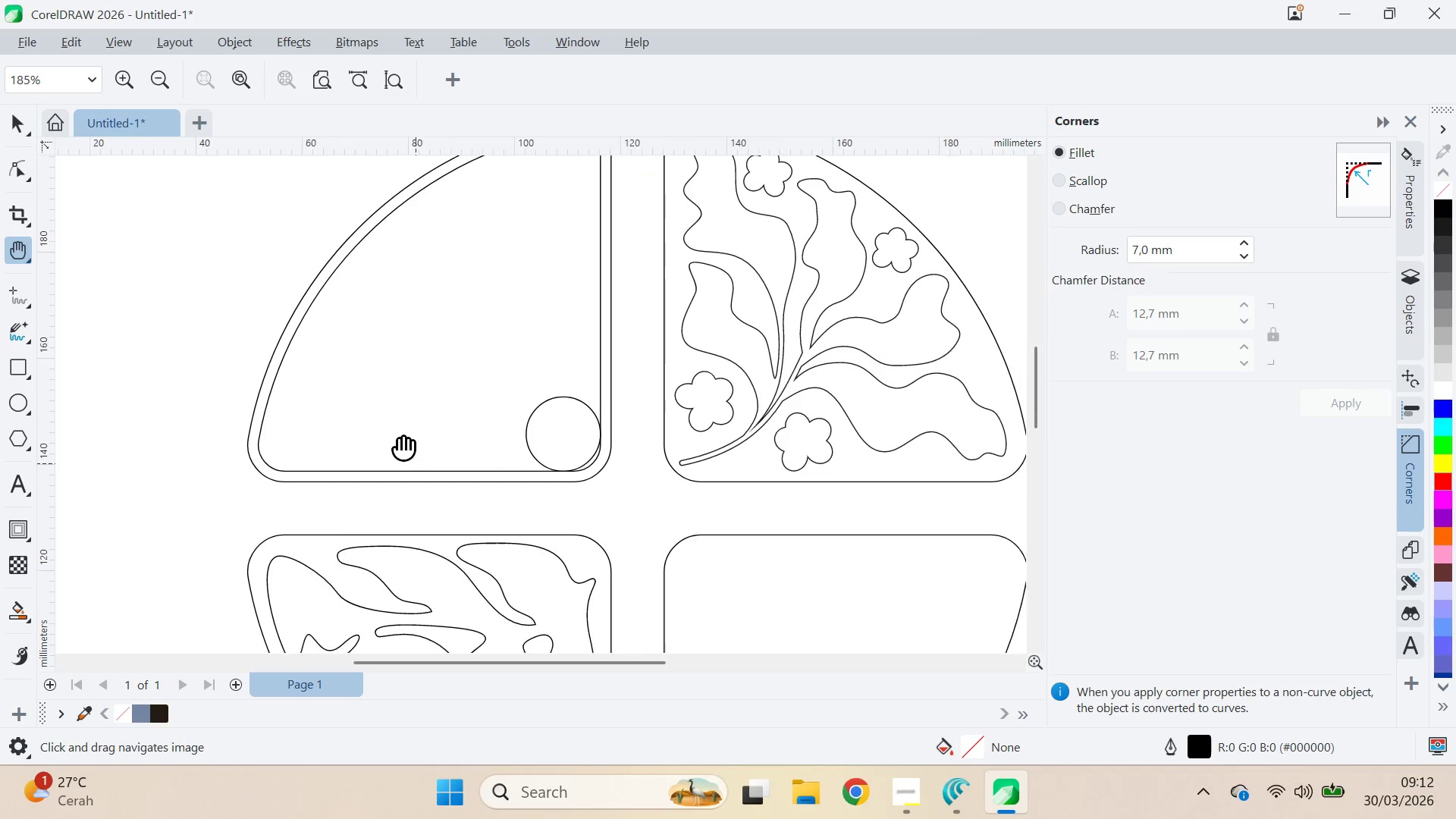 
scroll: coordinate [788, 401], scroll_direction: up, amount: 5.0
 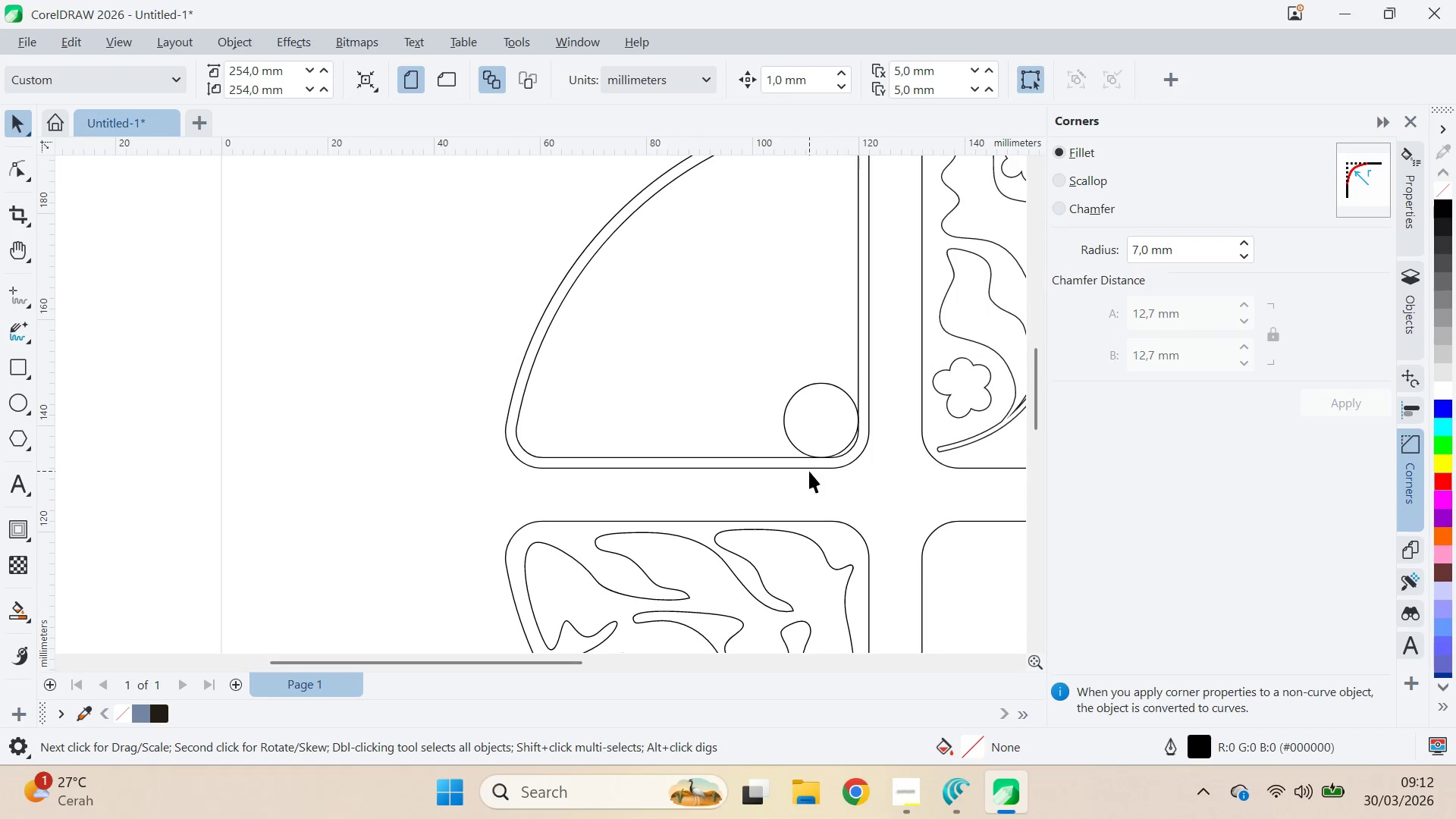 
left_click_drag(start_coordinate=[399, 440], to_coordinate=[403, 461])
 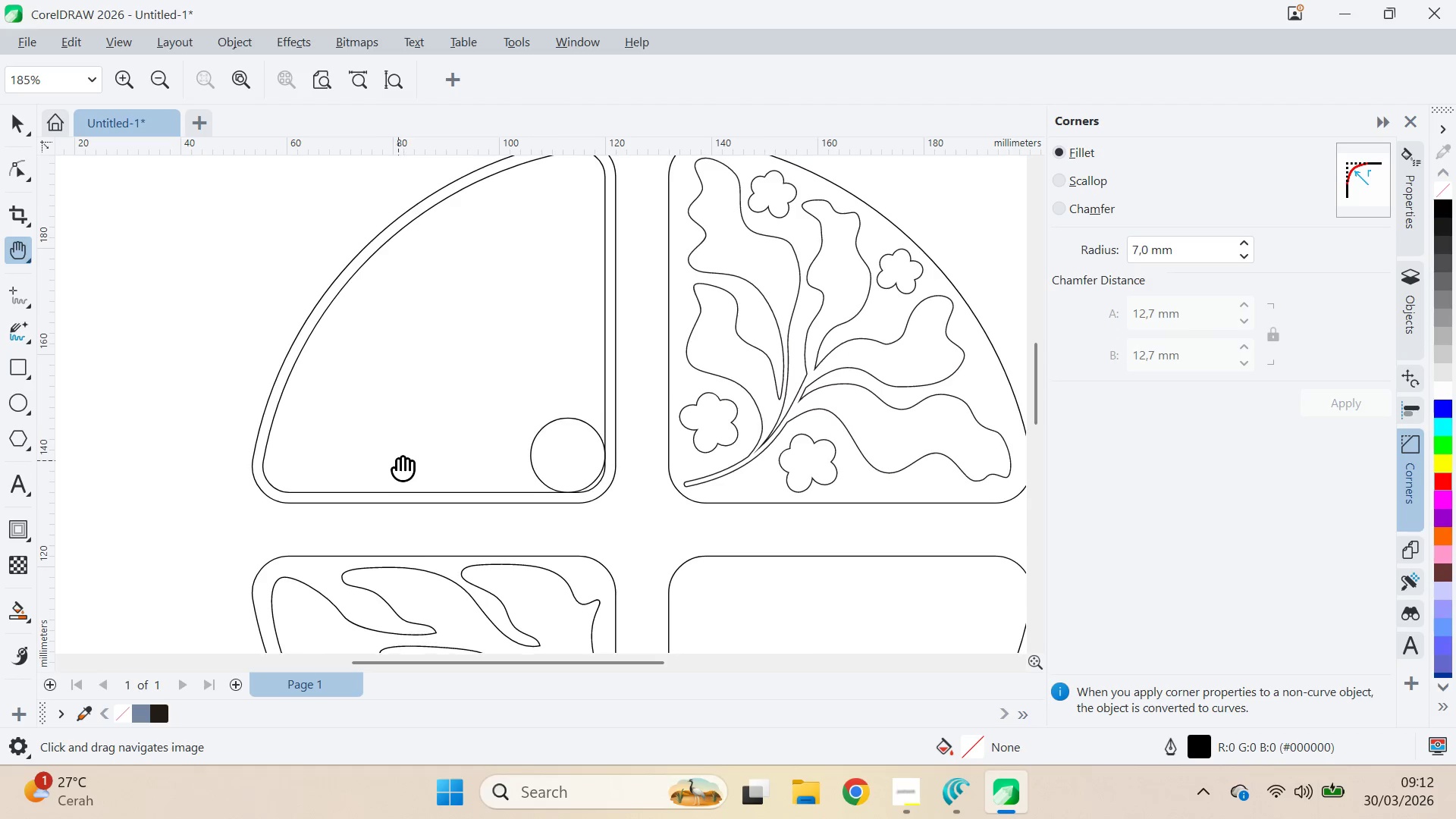 
key(V)
 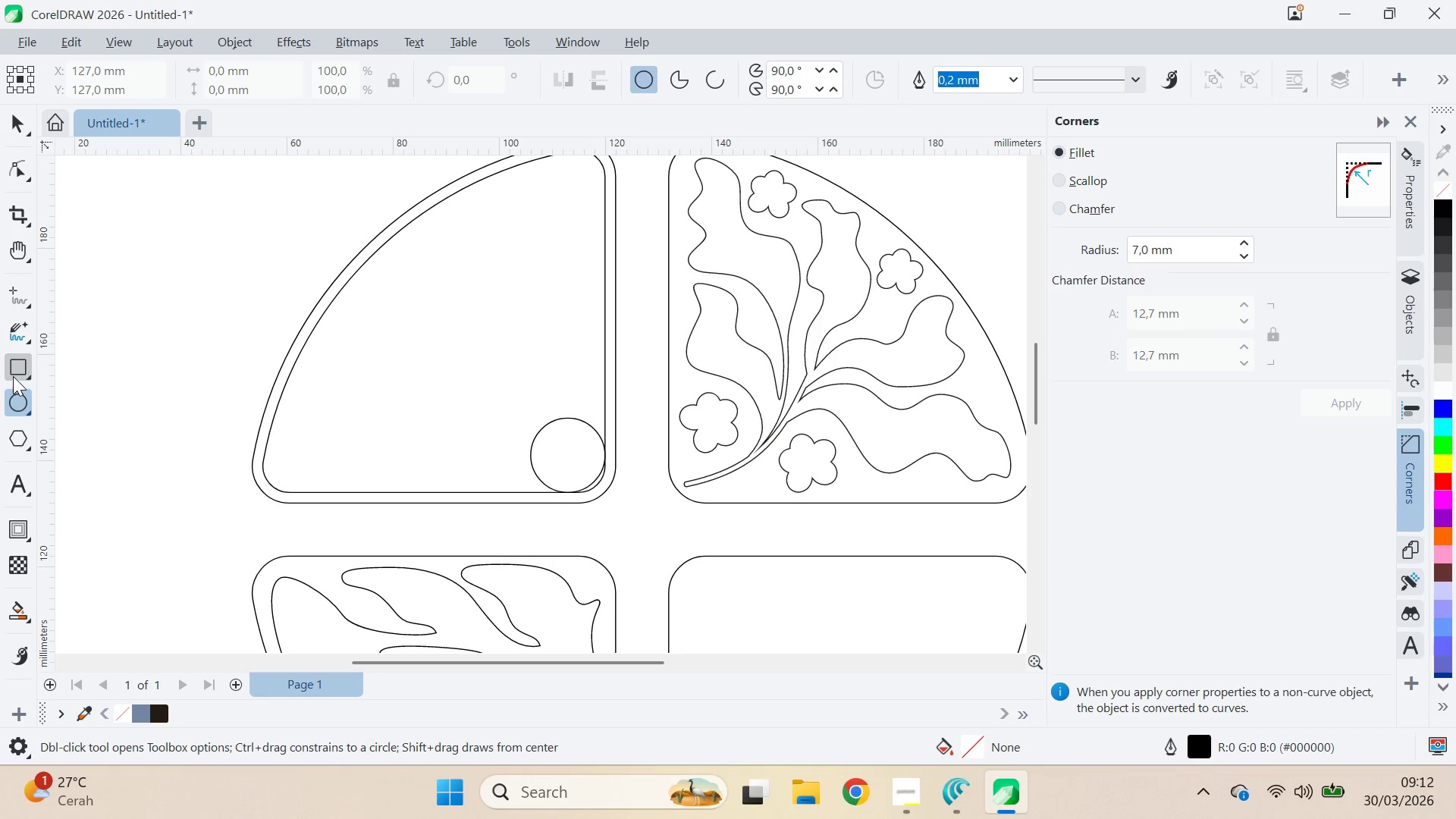 
key(Alt+AltLeft)
 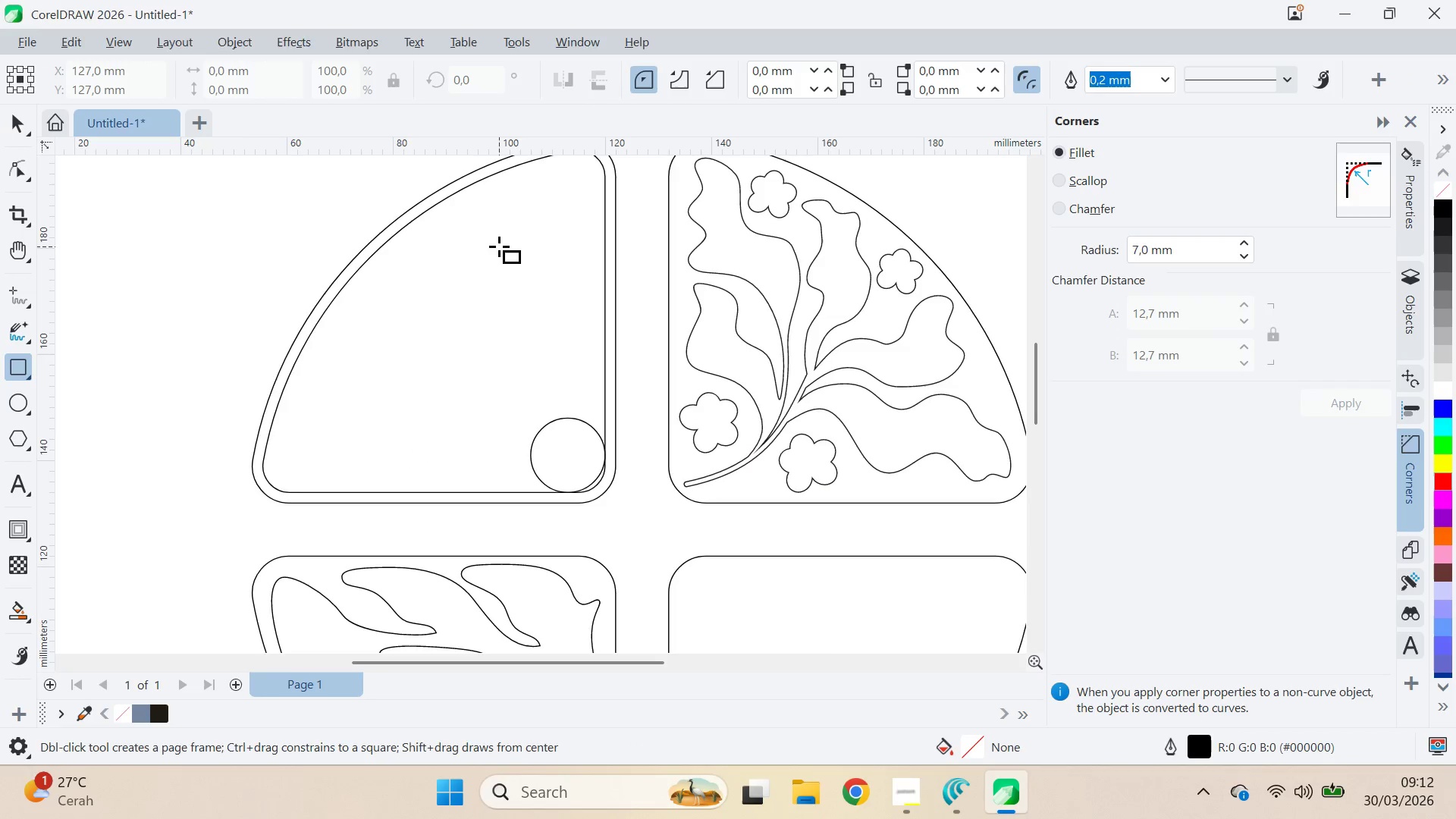 
key(Alt+Tab)
 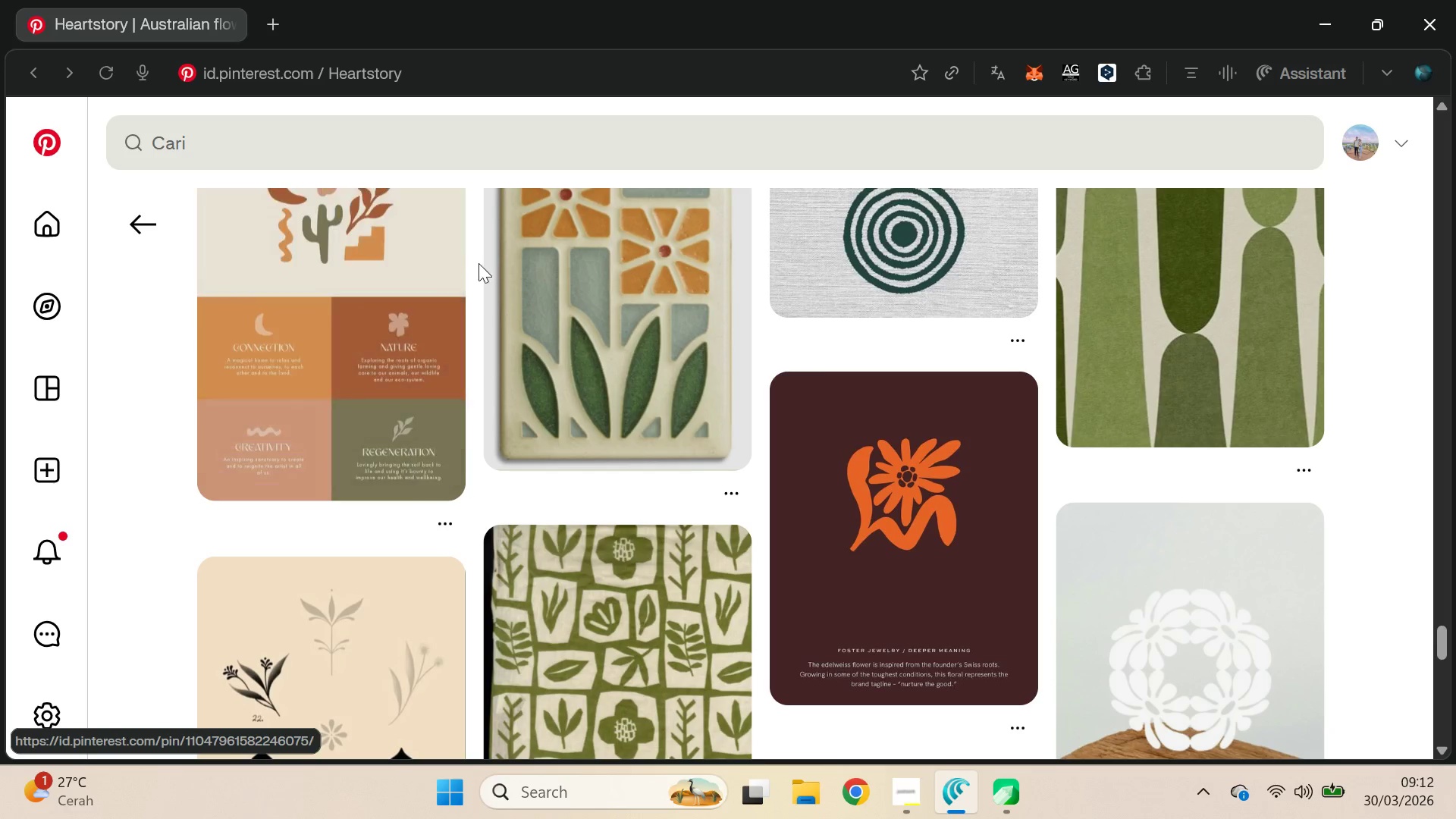 
scroll: coordinate [475, 291], scroll_direction: up, amount: 4.0
 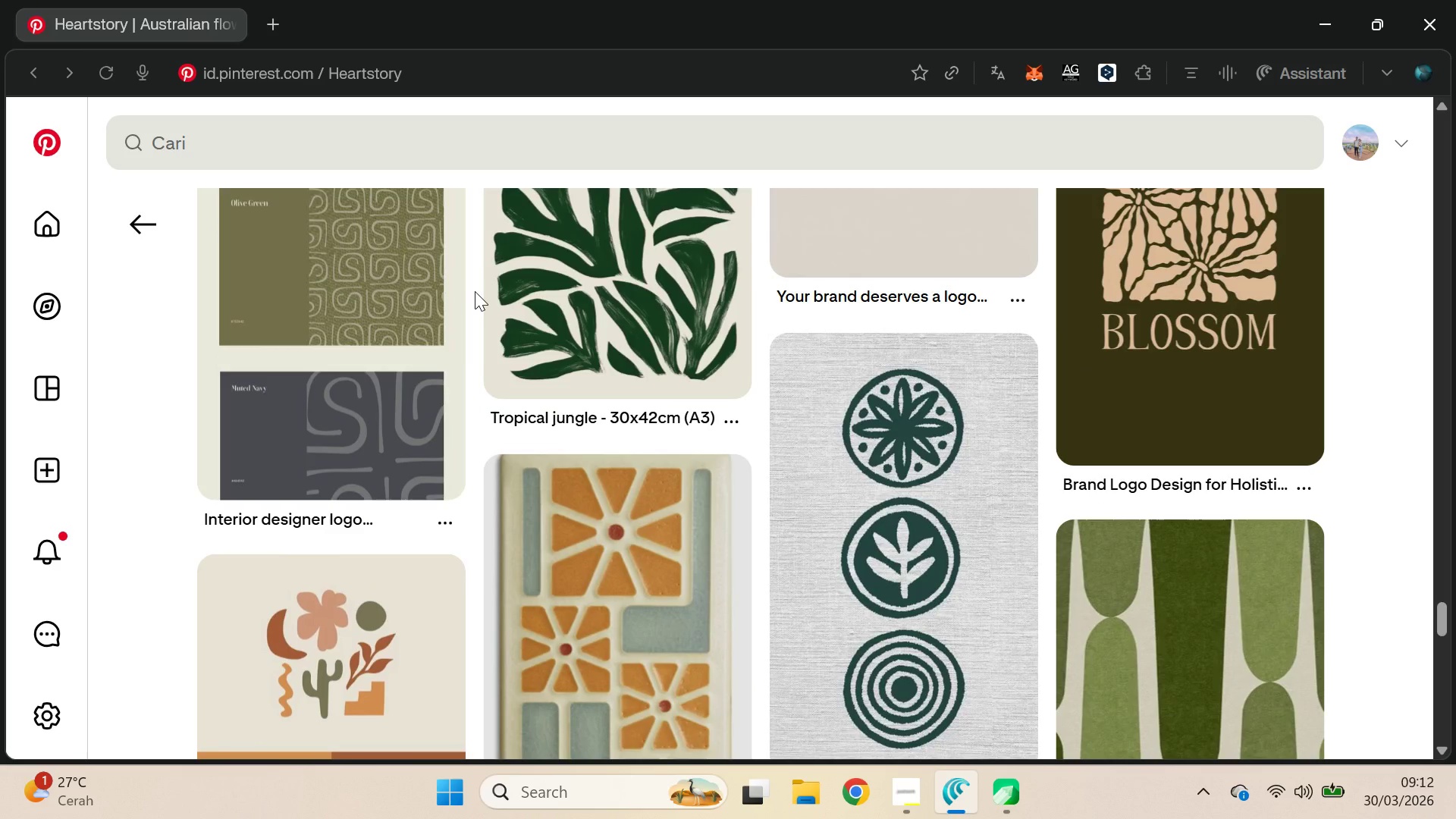 
key(Alt+AltLeft)
 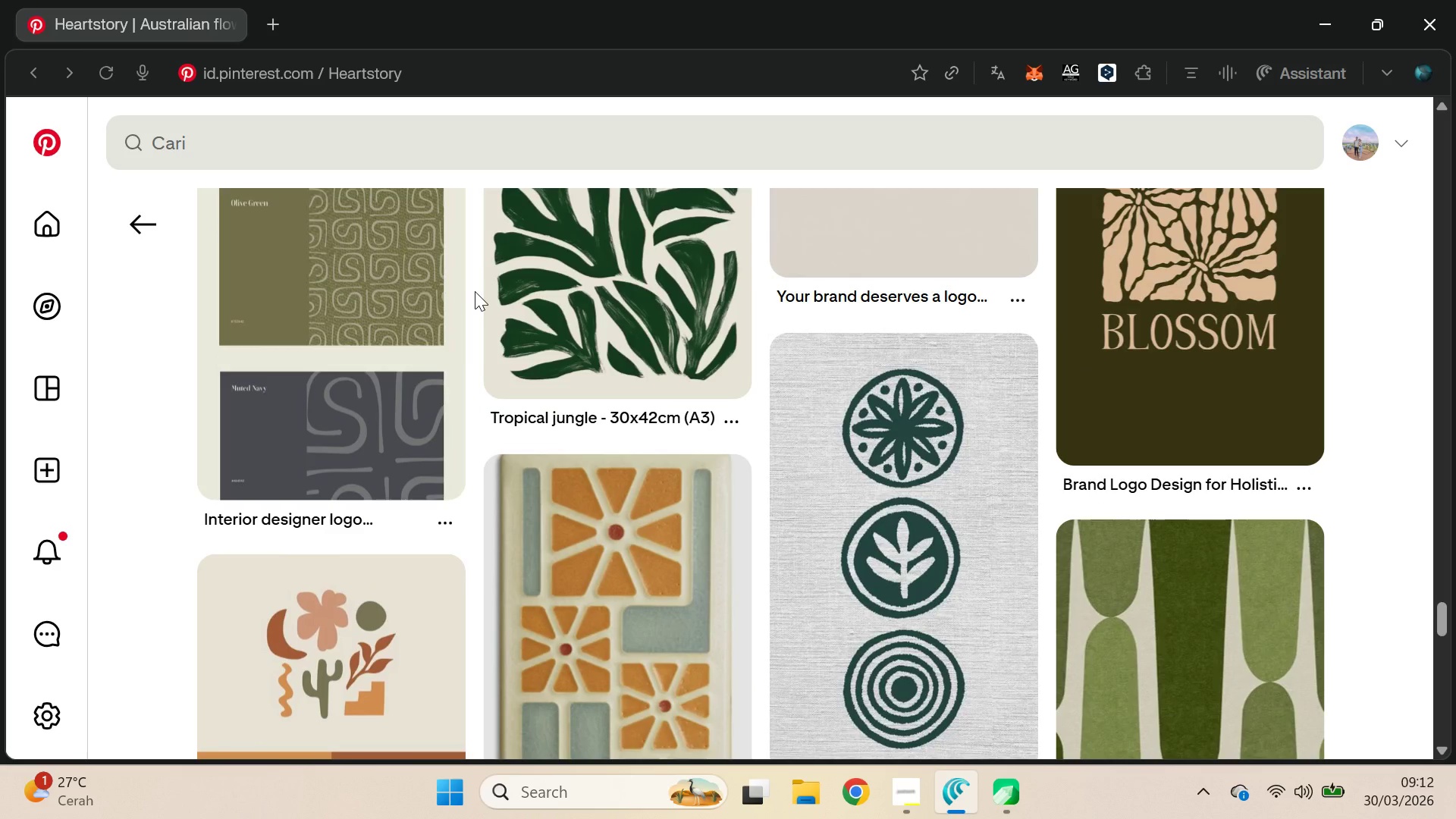 
key(Alt+AltLeft)
 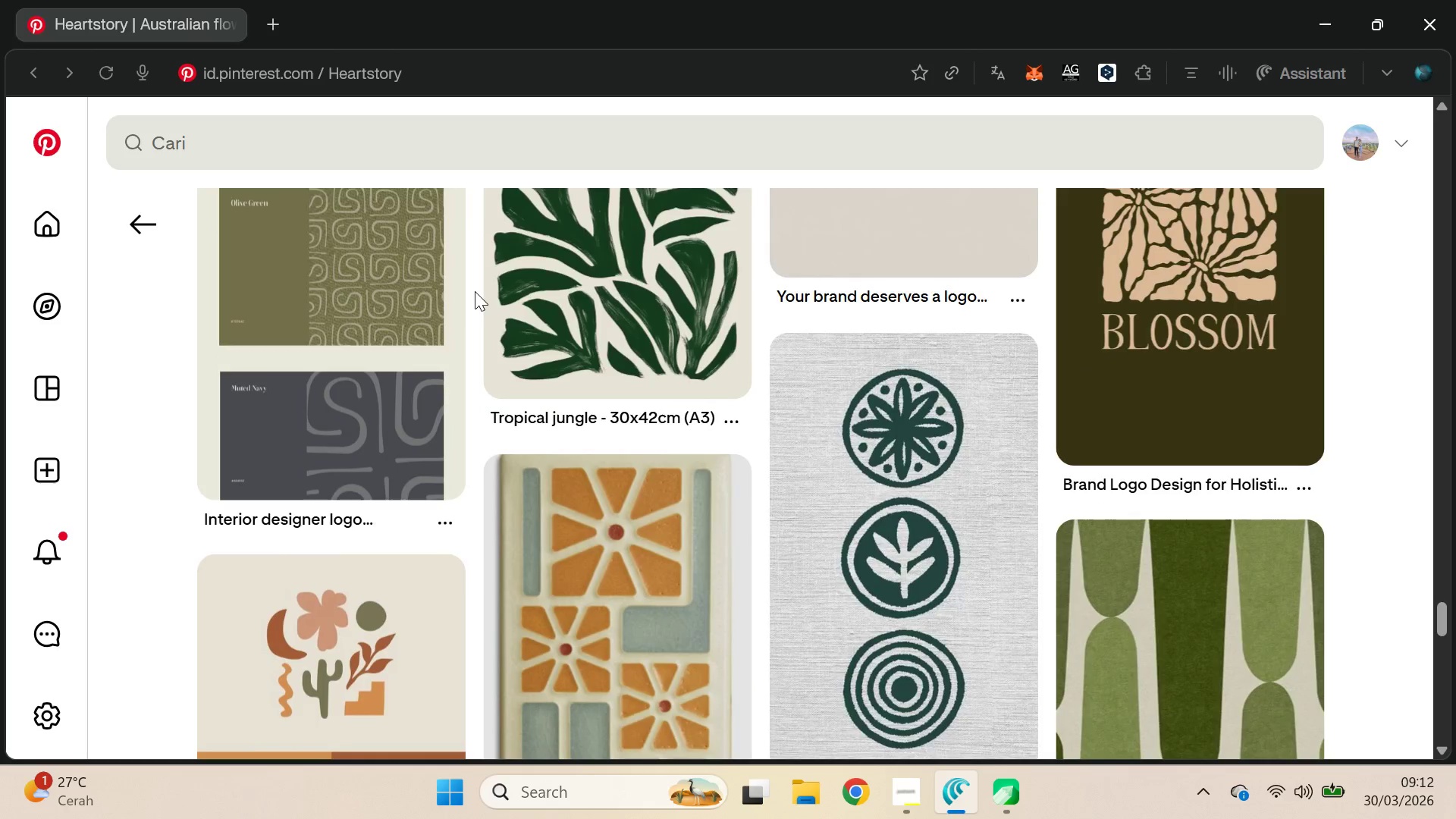 
key(Alt+Tab)
 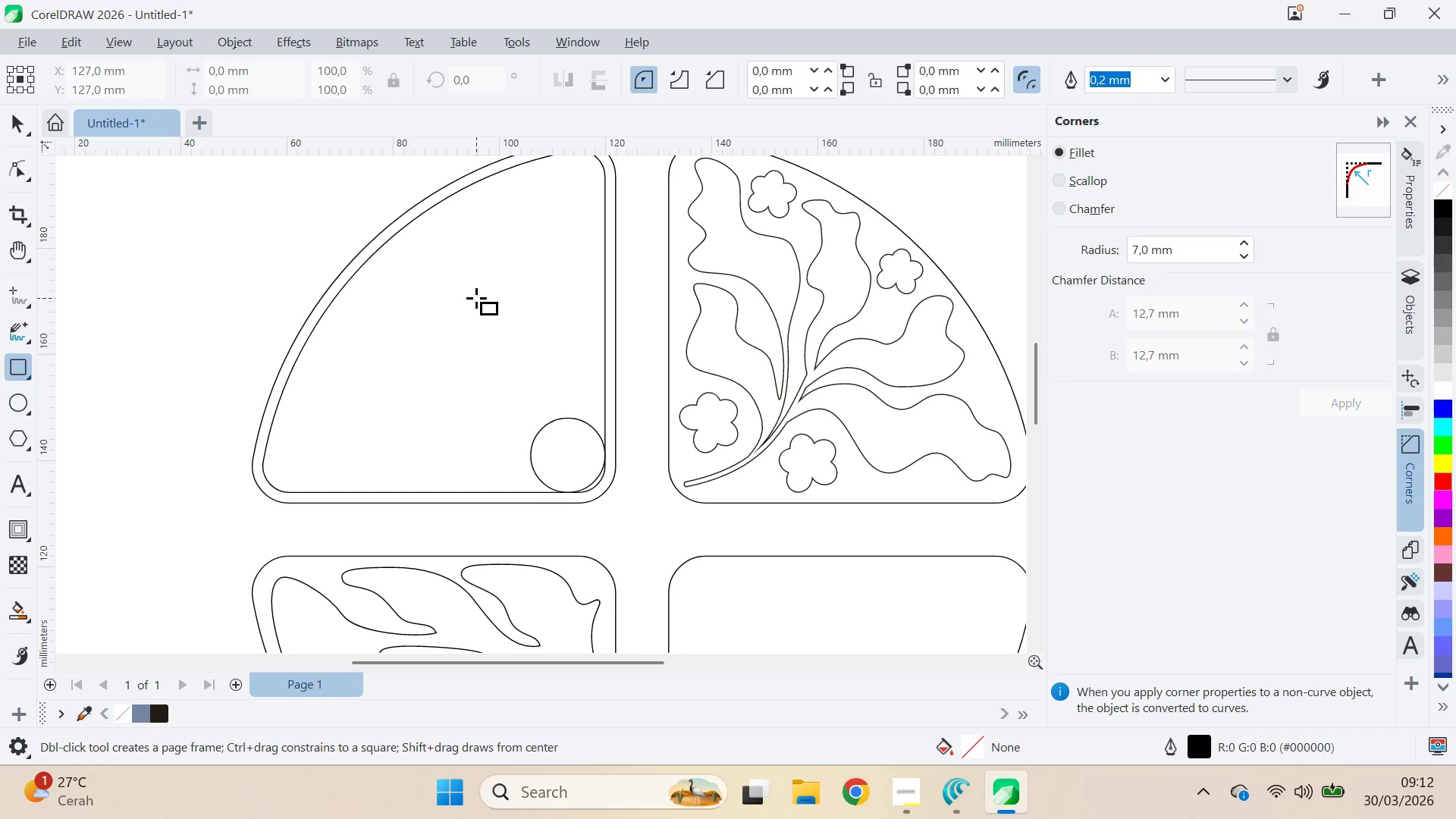 
key(V)
 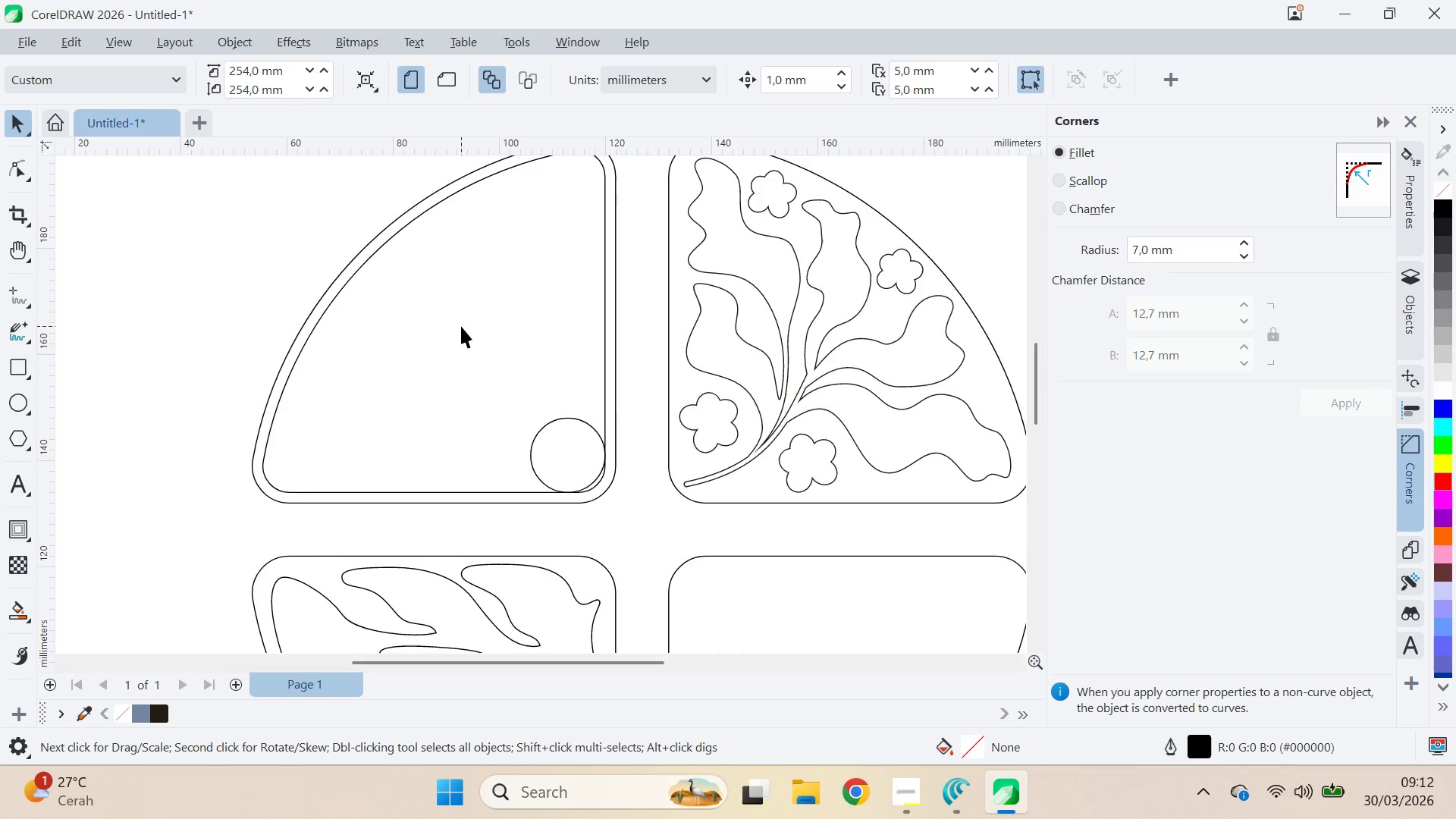 
left_click([11, 293])
 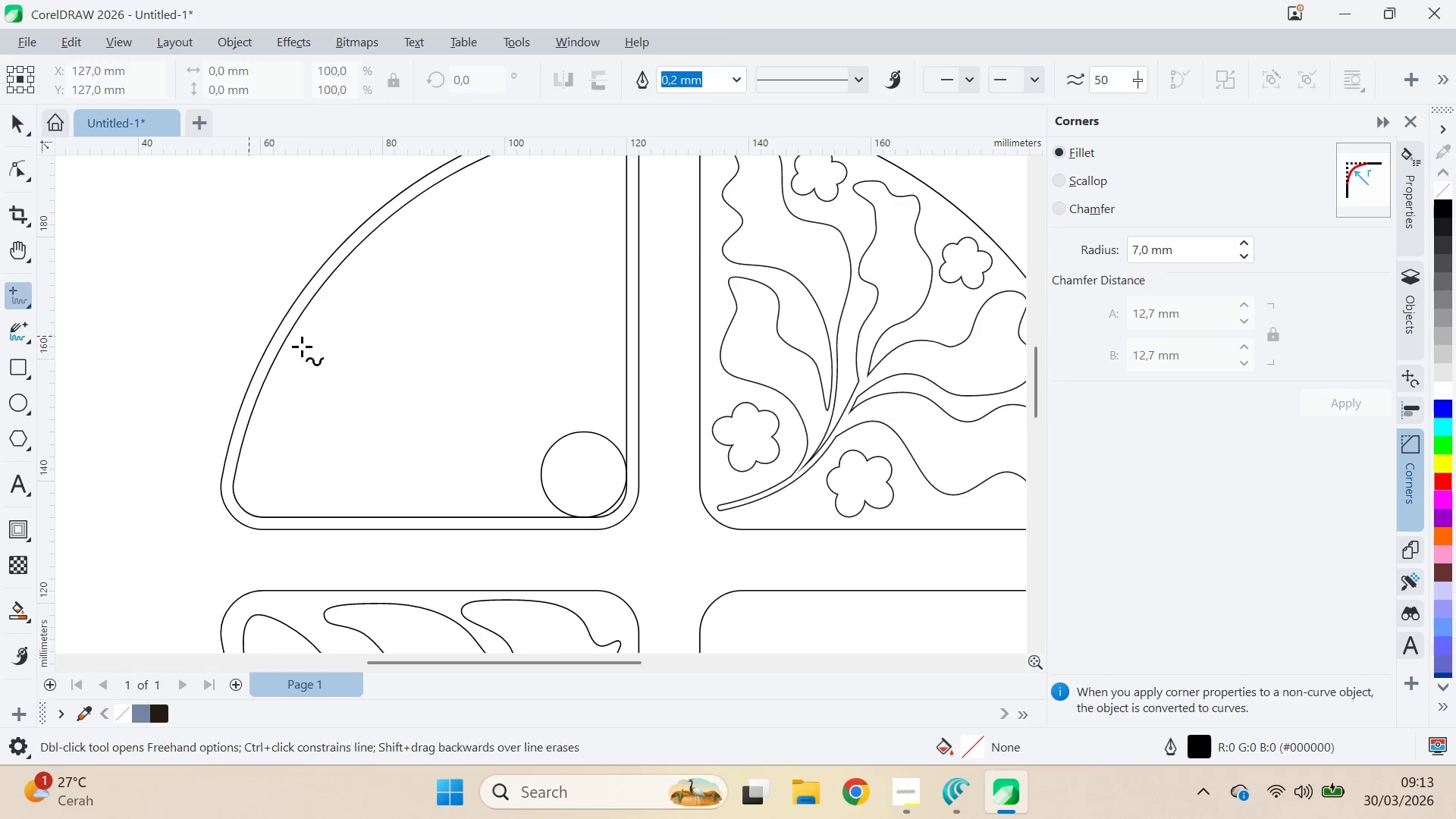 
scroll: coordinate [461, 327], scroll_direction: up, amount: 1.0
 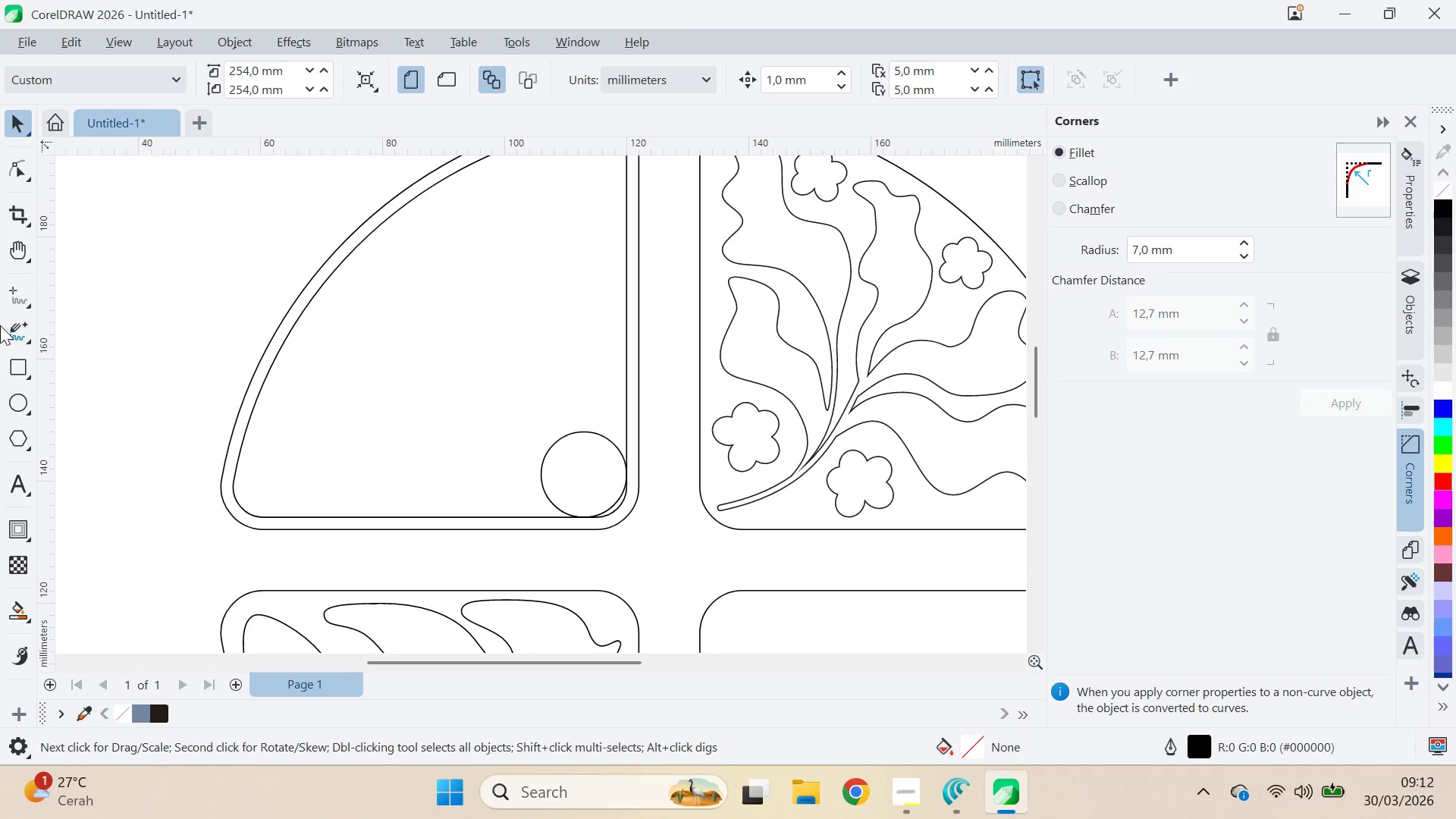 
scroll: coordinate [378, 371], scroll_direction: down, amount: 4.0
 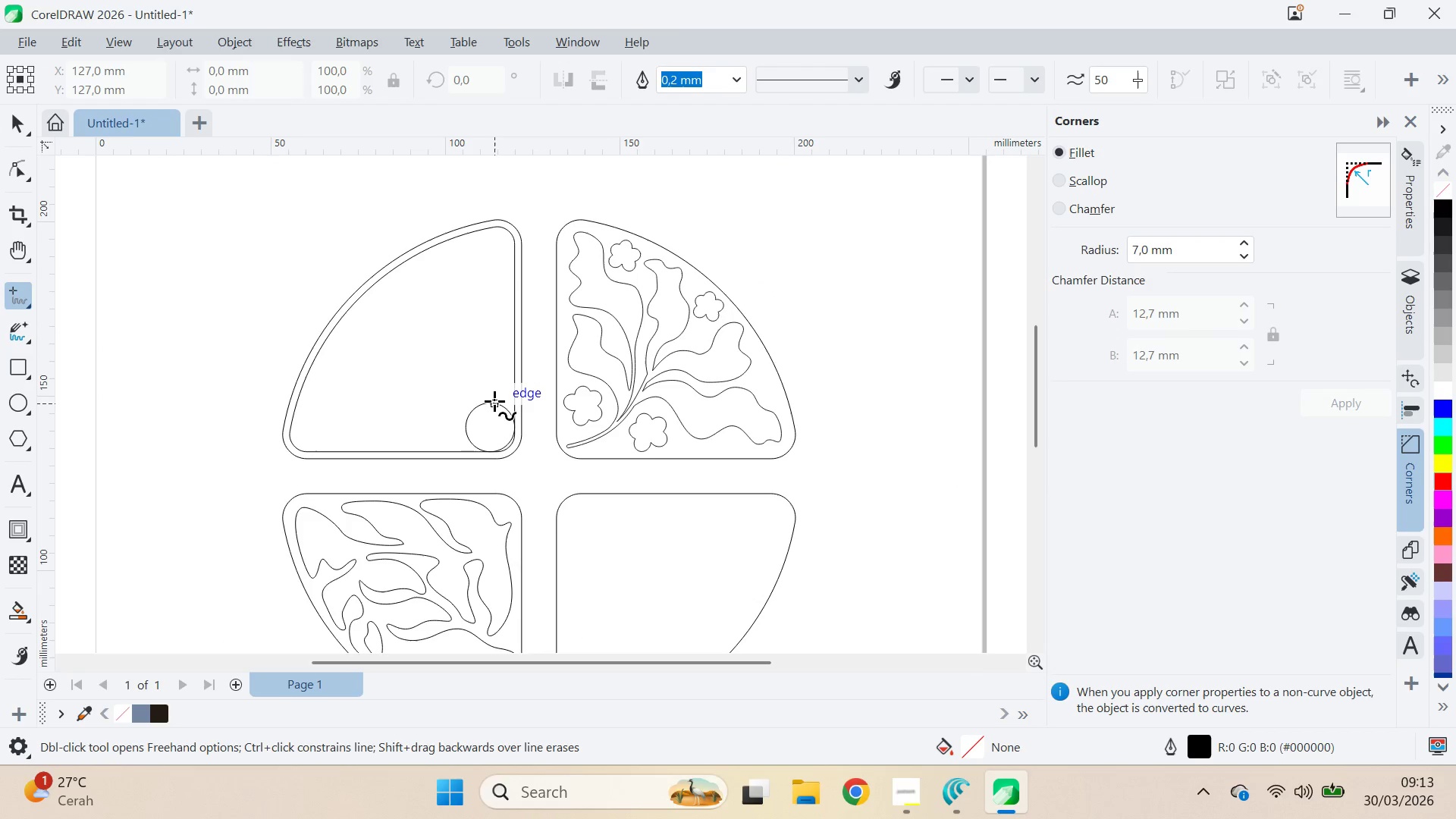 
key(Alt+AltLeft)
 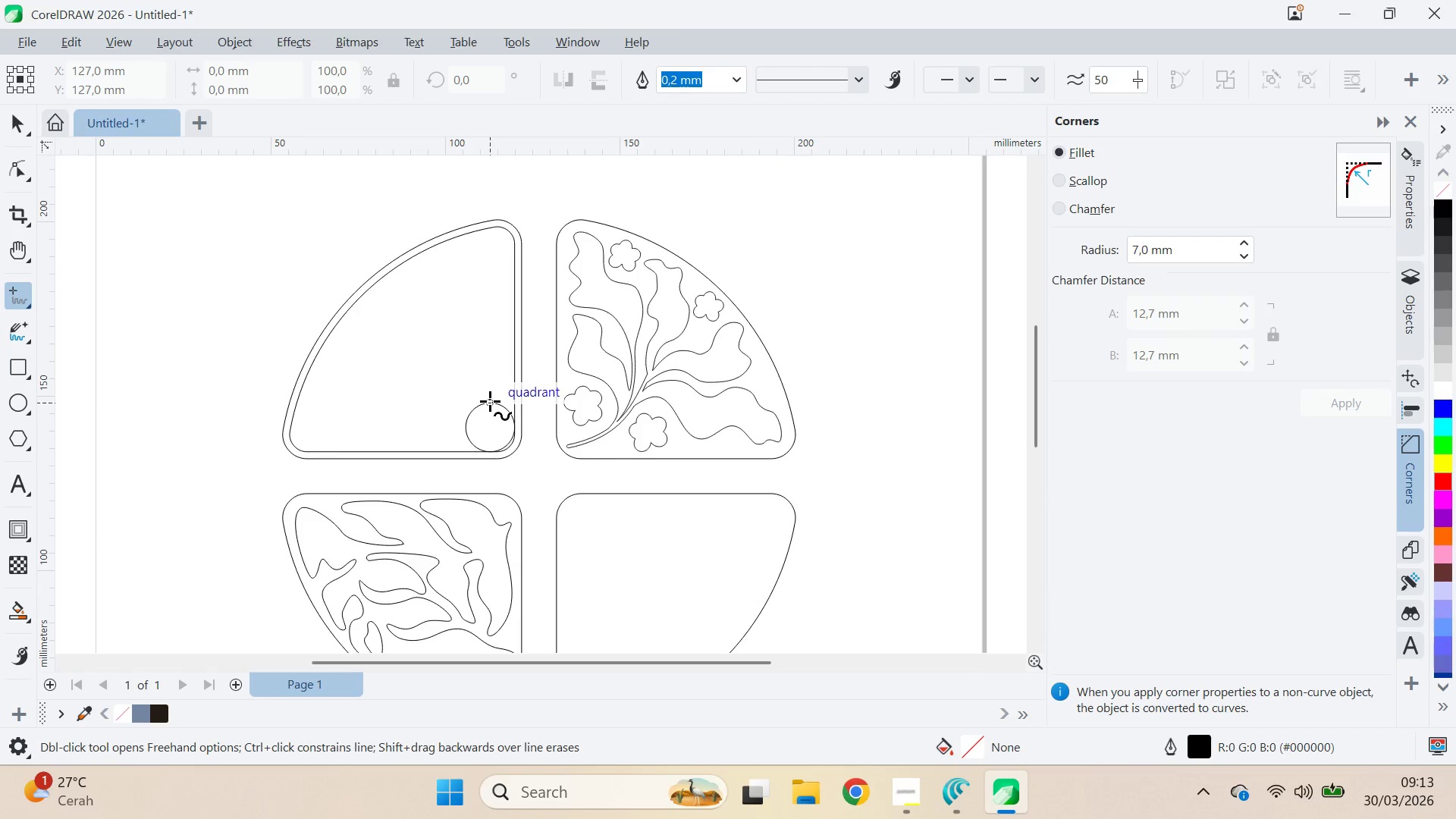 
key(Alt+Tab)
 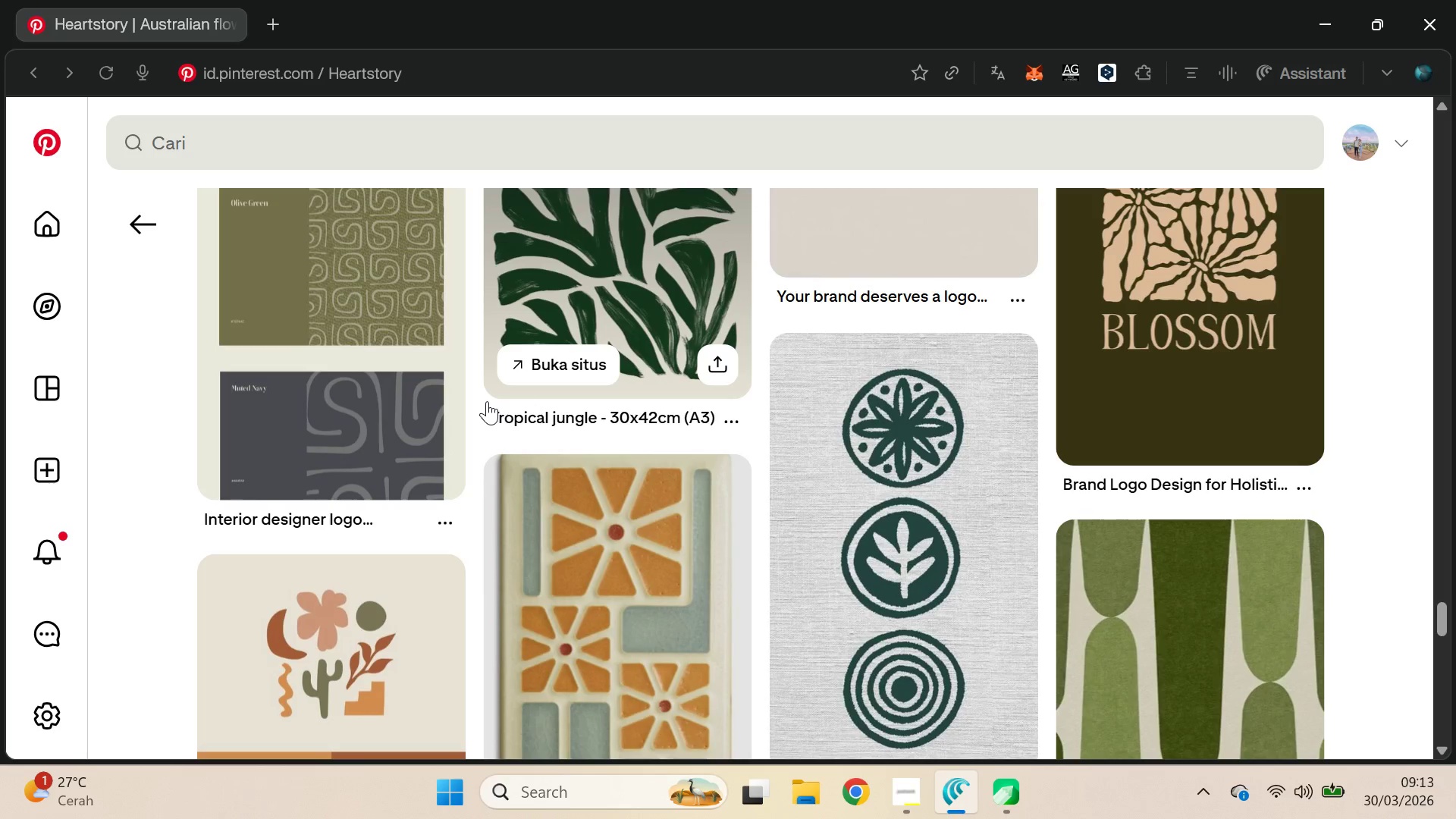 
hold_key(key=AltLeft, duration=0.36)
 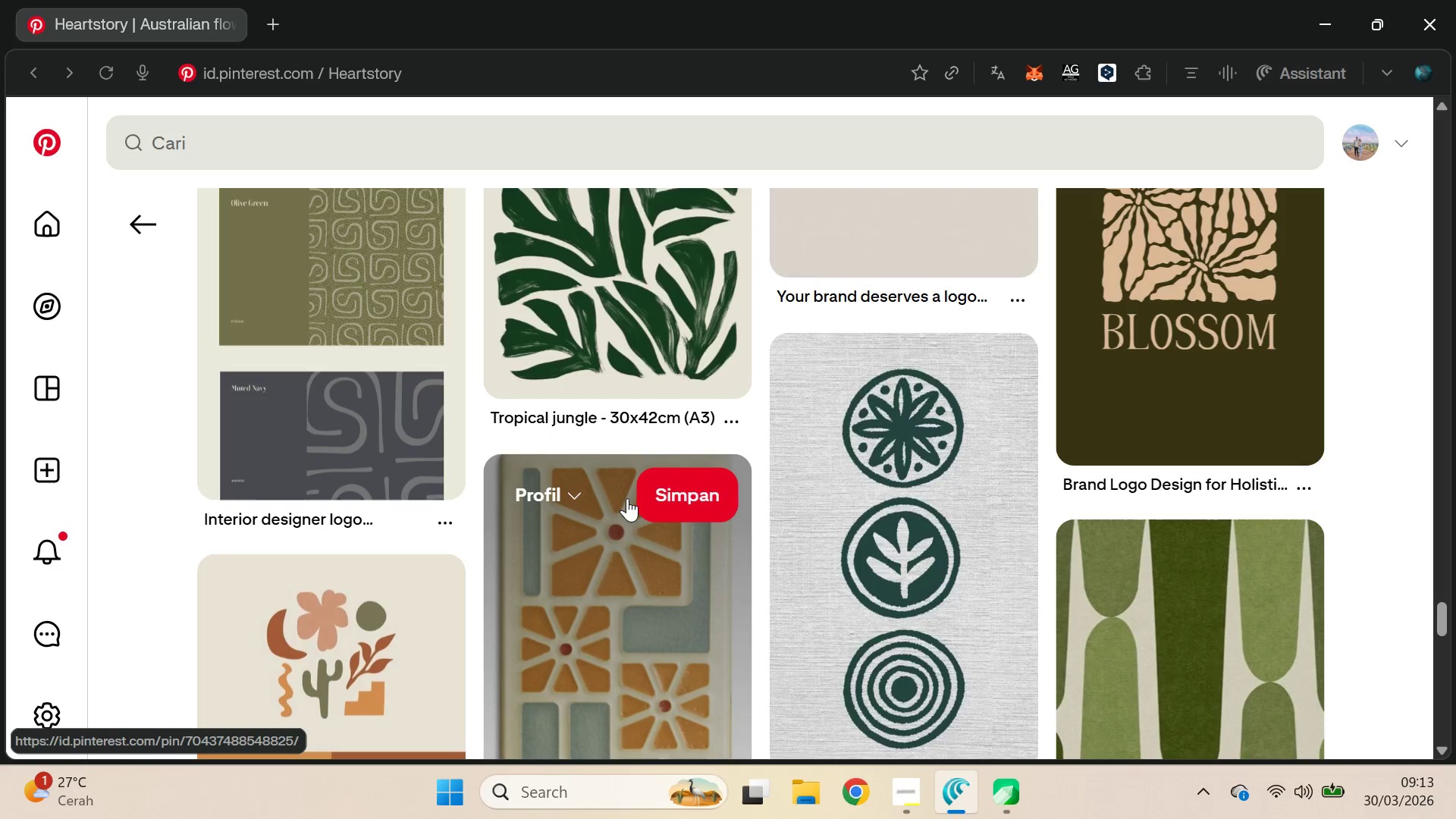 
key(Alt+AltLeft)
 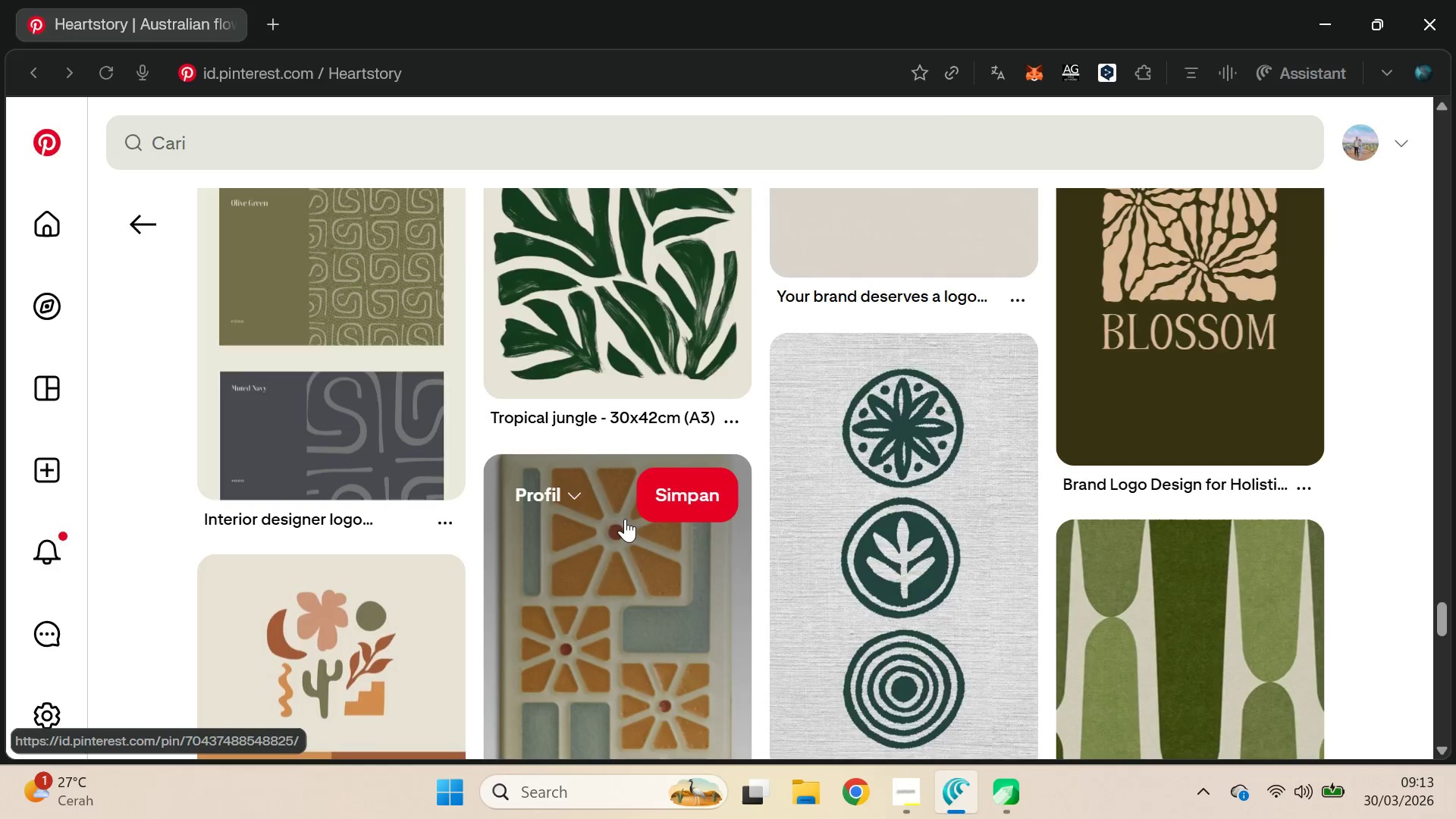 
key(Alt+Tab)
 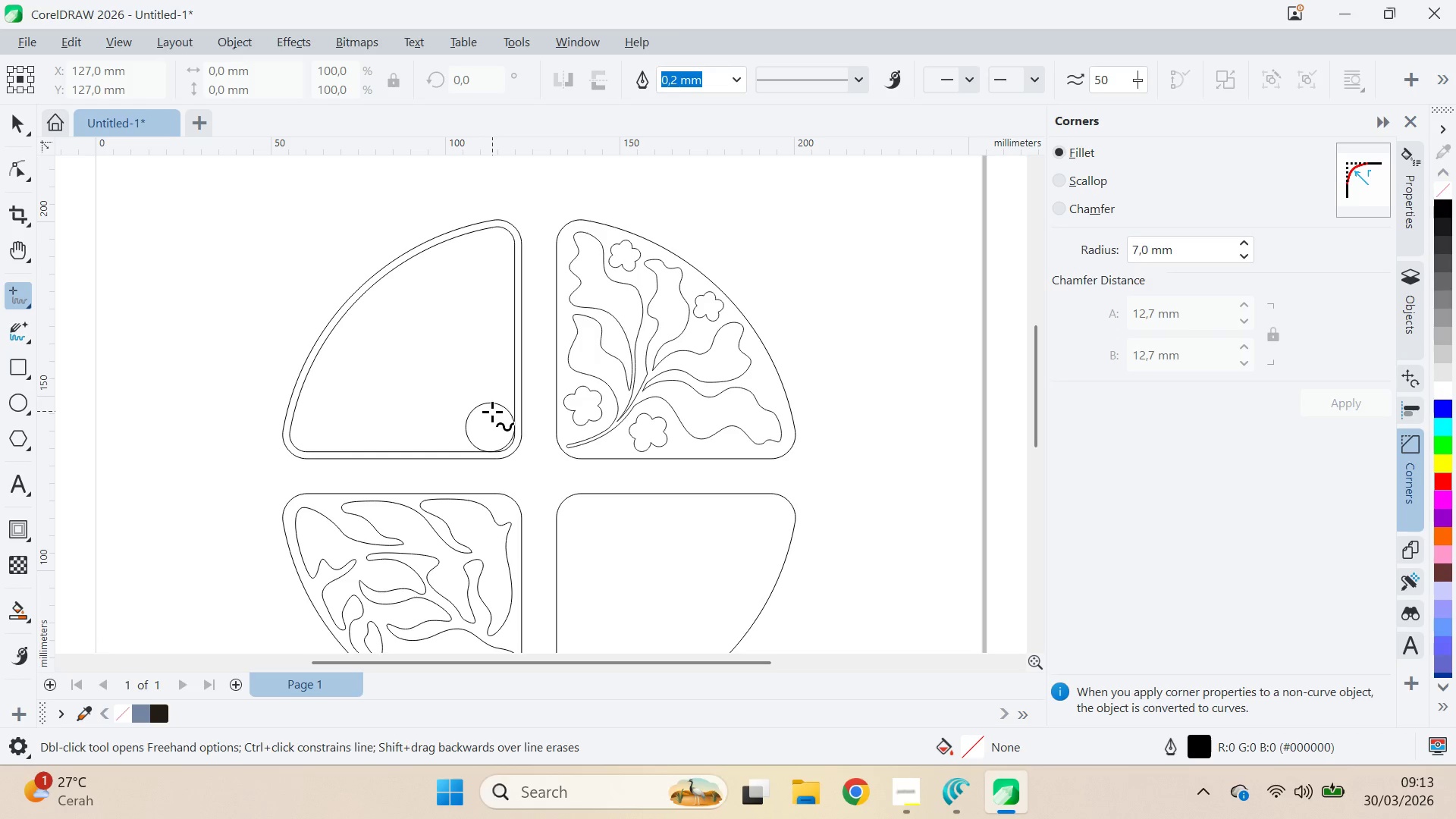 
left_click([491, 428])
 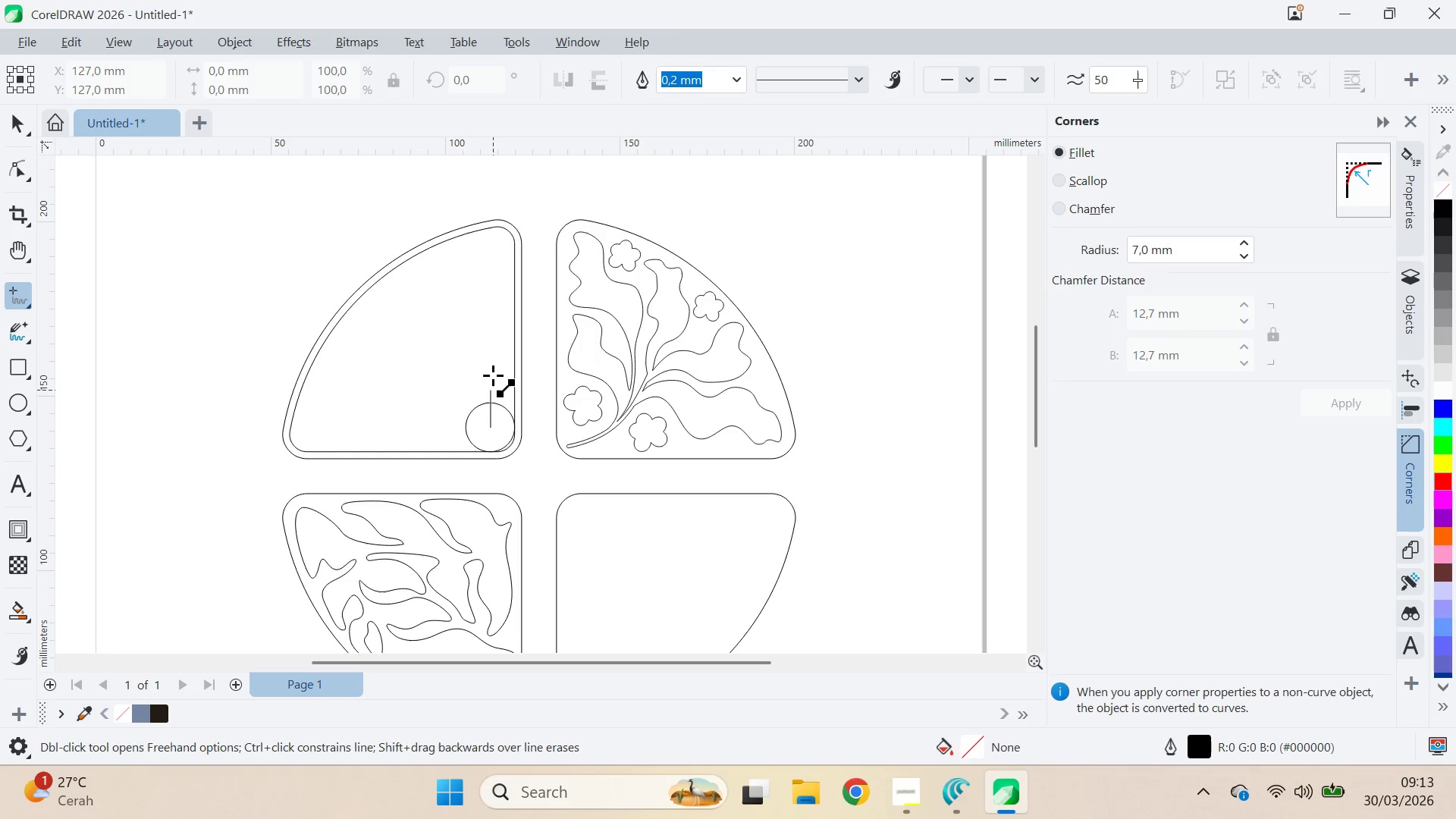 
hold_key(key=ShiftLeft, duration=1.31)
left_click([506, 185])
 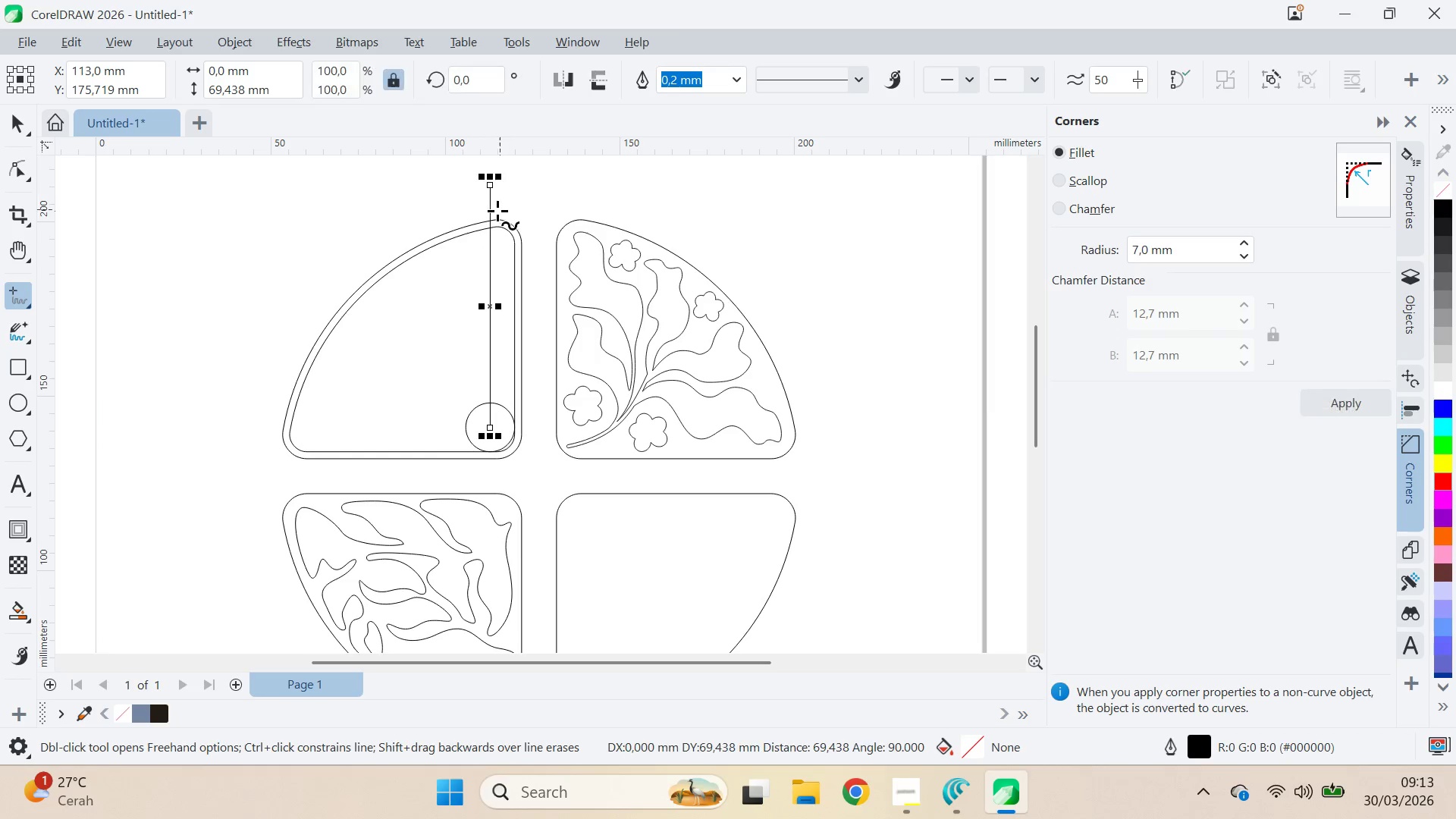 
key(V)
 